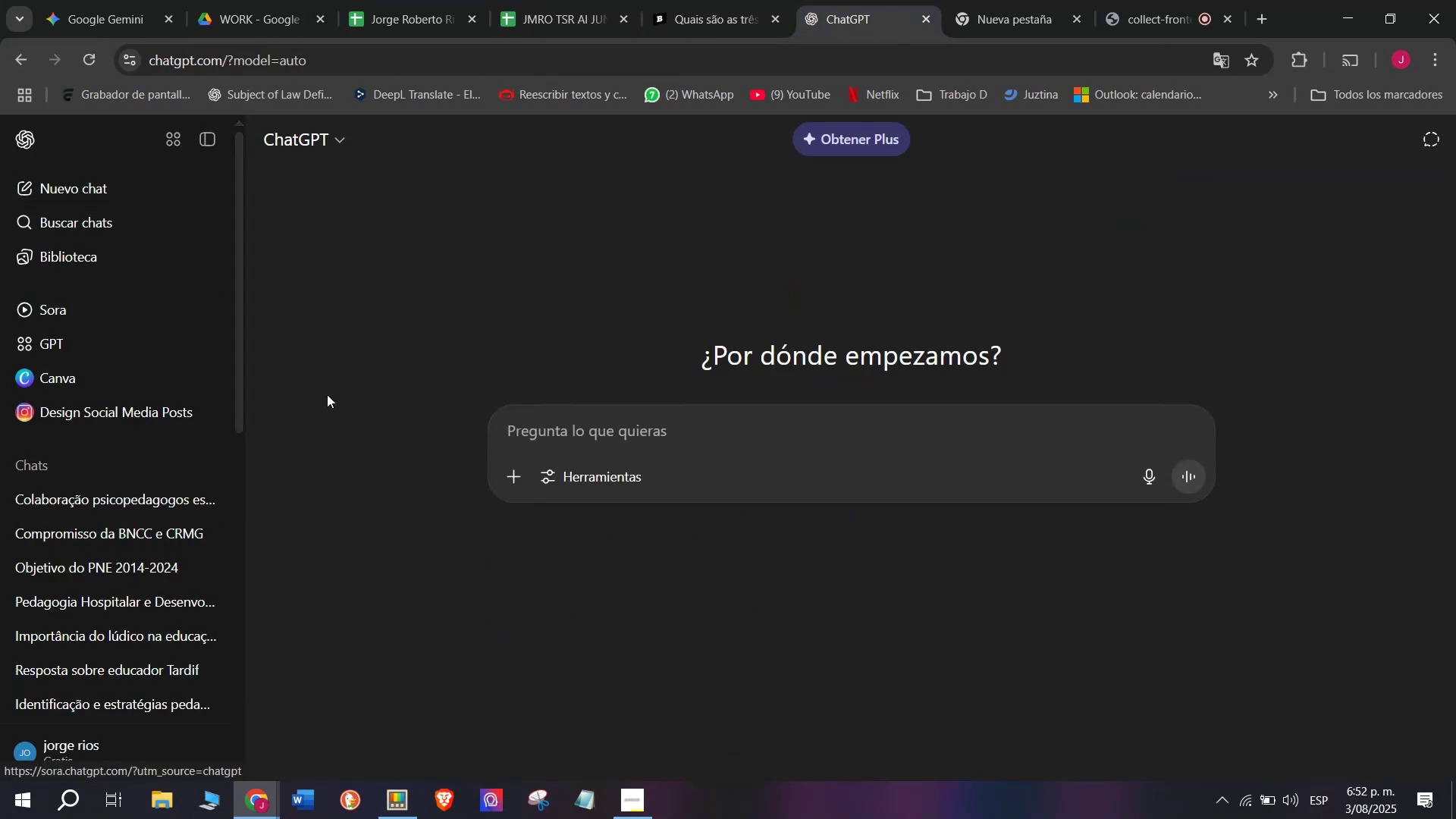 
key(Meta+V)
 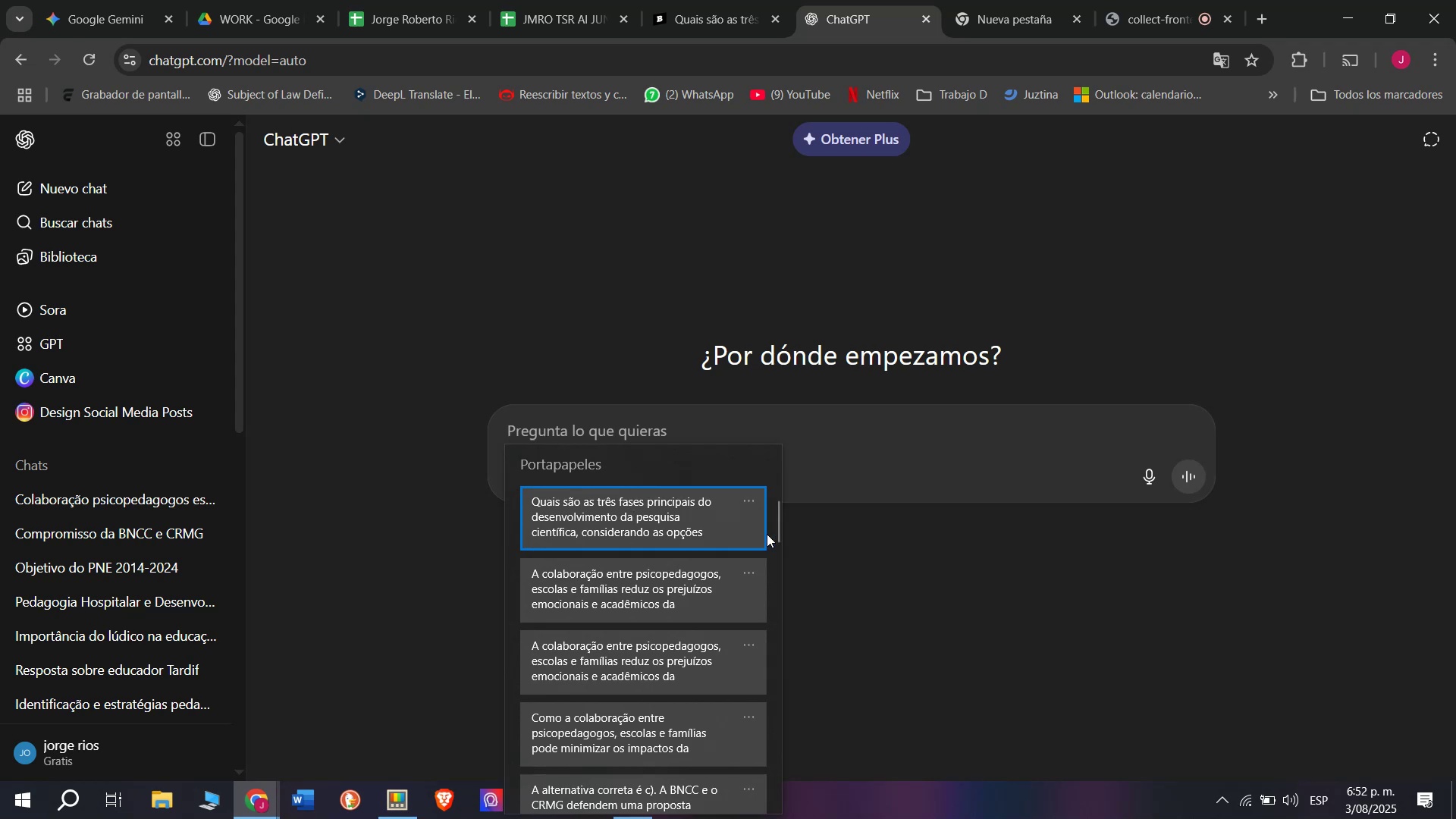 
left_click_drag(start_coordinate=[780, 528], to_coordinate=[755, 818])
 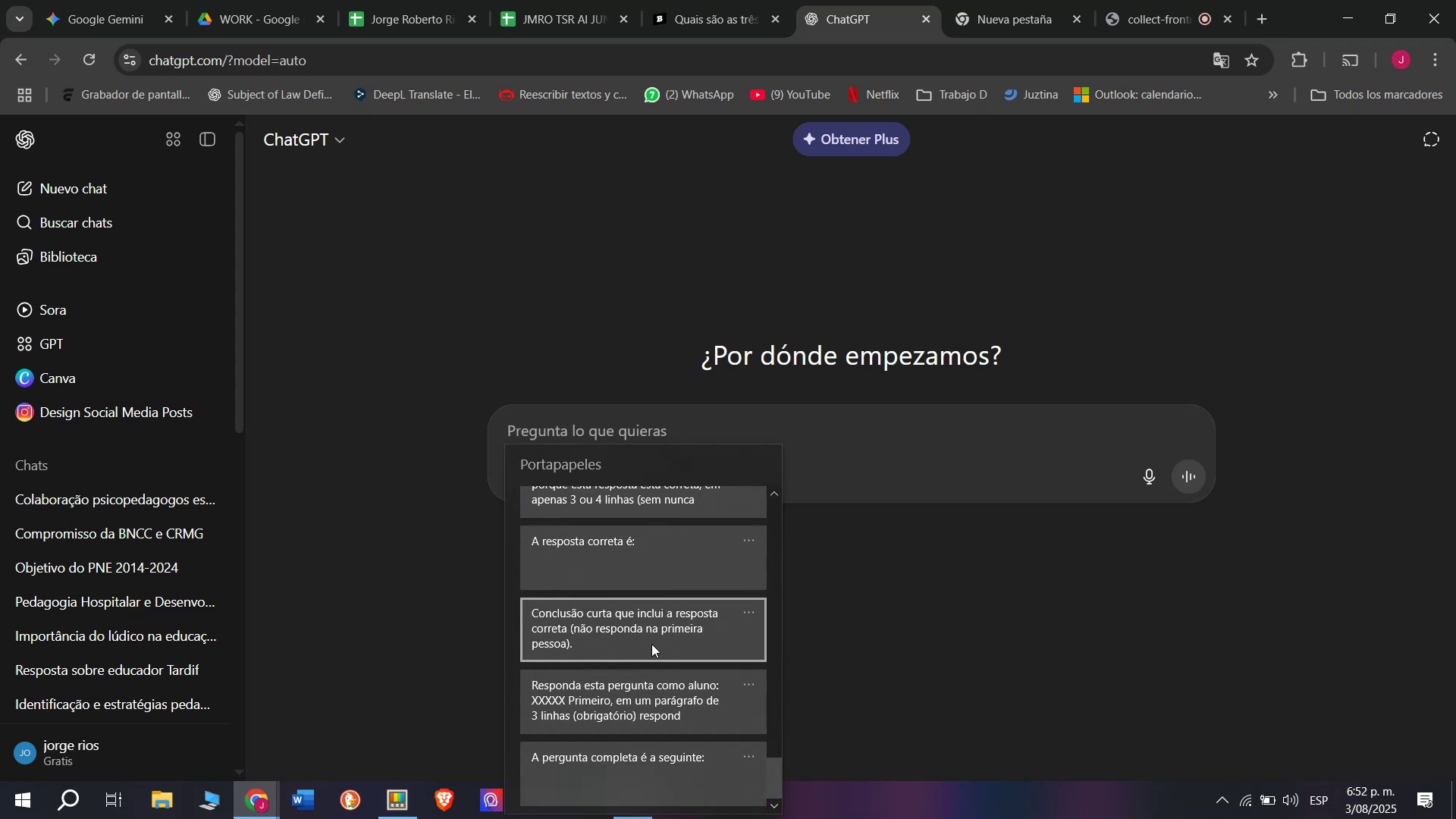 
key(Control+ControlLeft)
 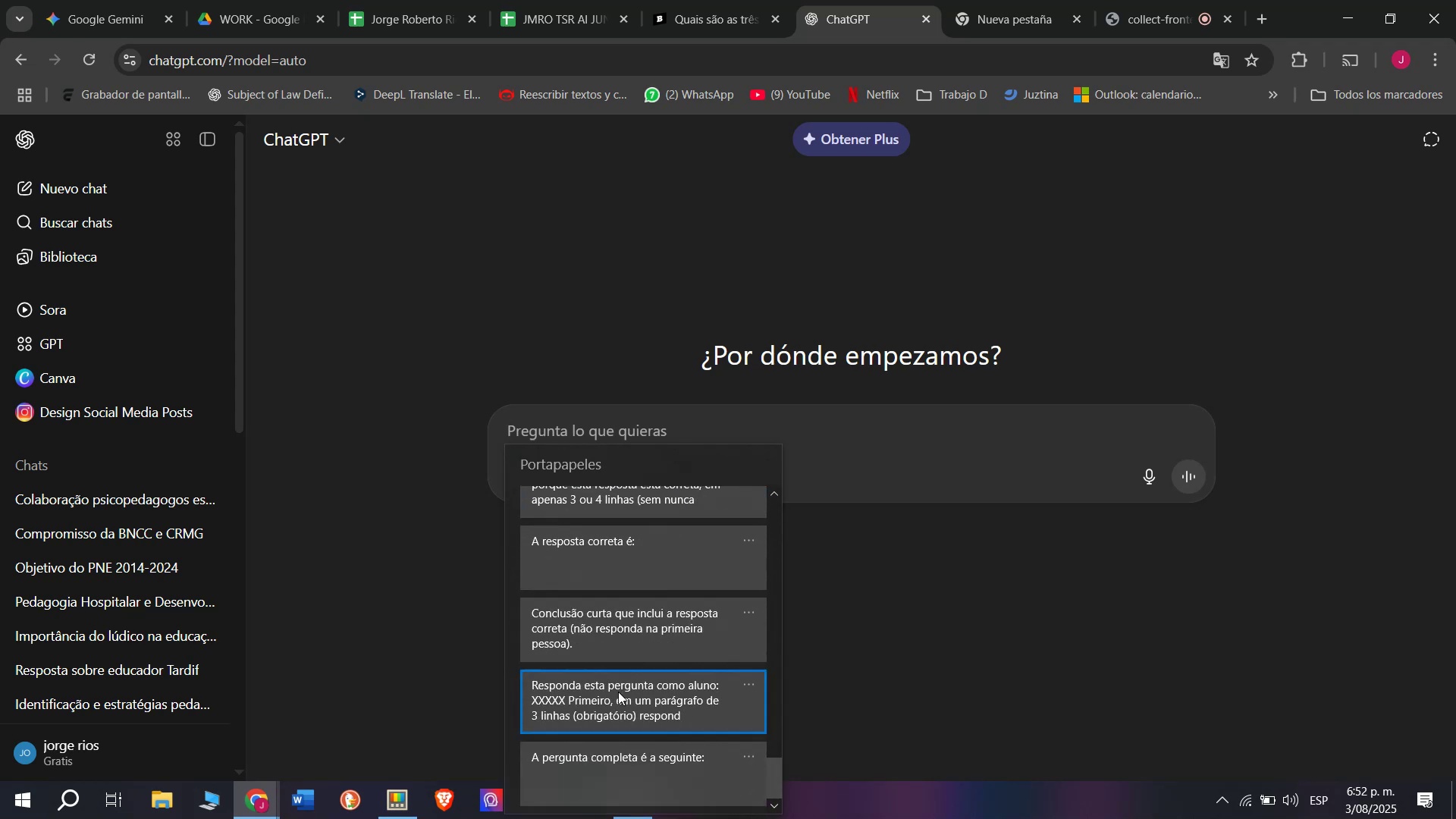 
key(Control+V)
 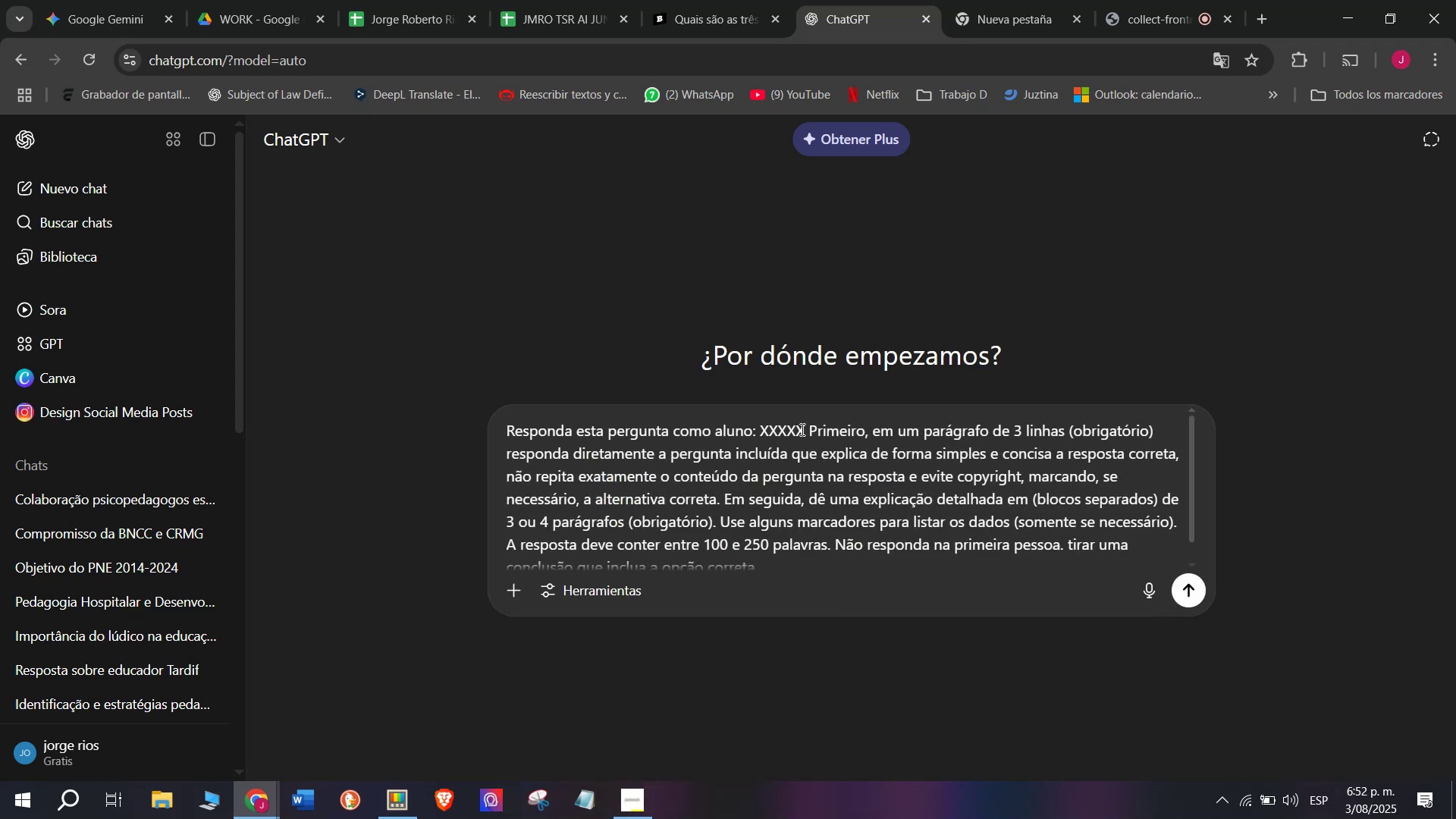 
left_click_drag(start_coordinate=[805, 425], to_coordinate=[758, 422])
 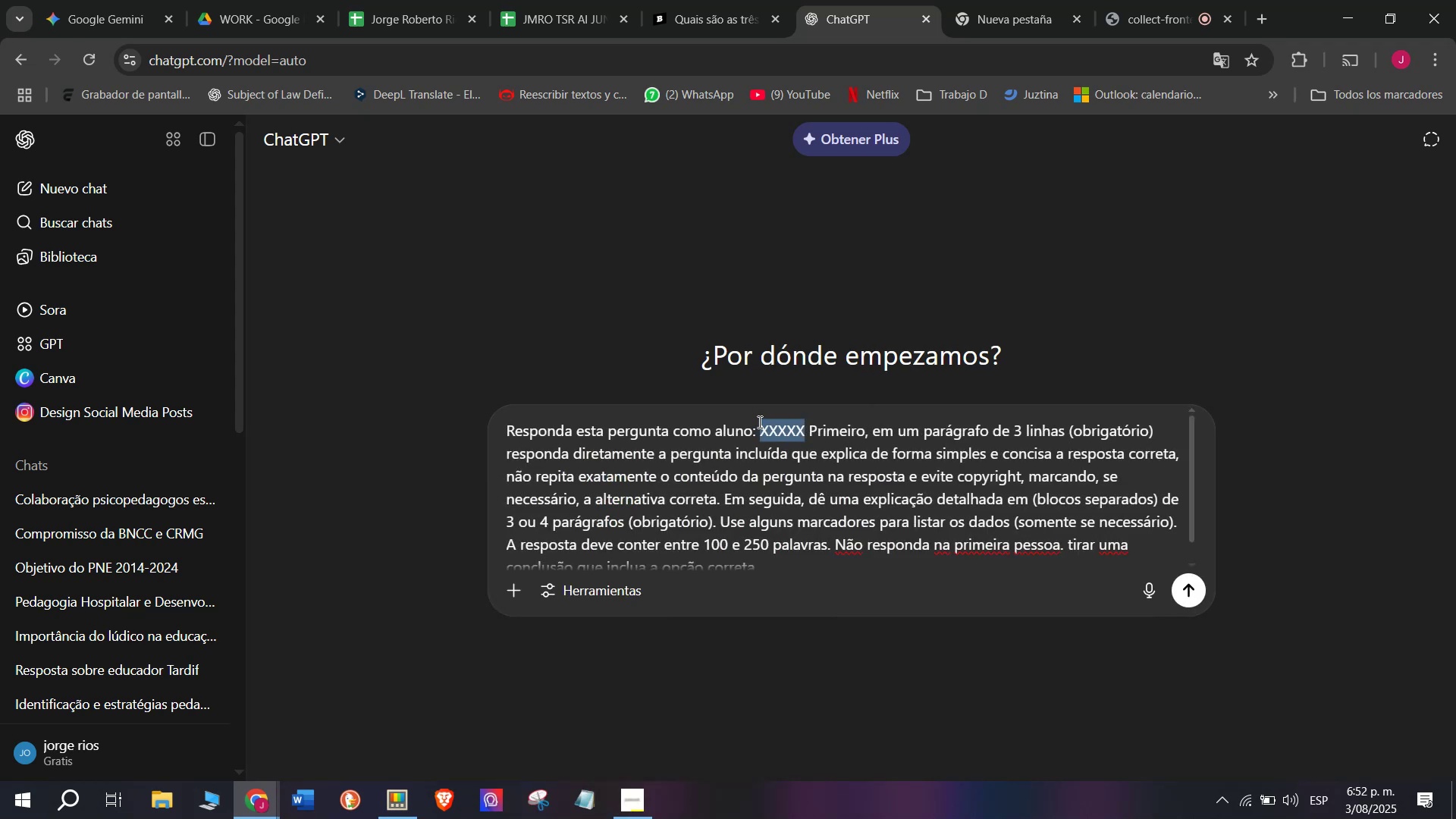 
key(Meta+V)
 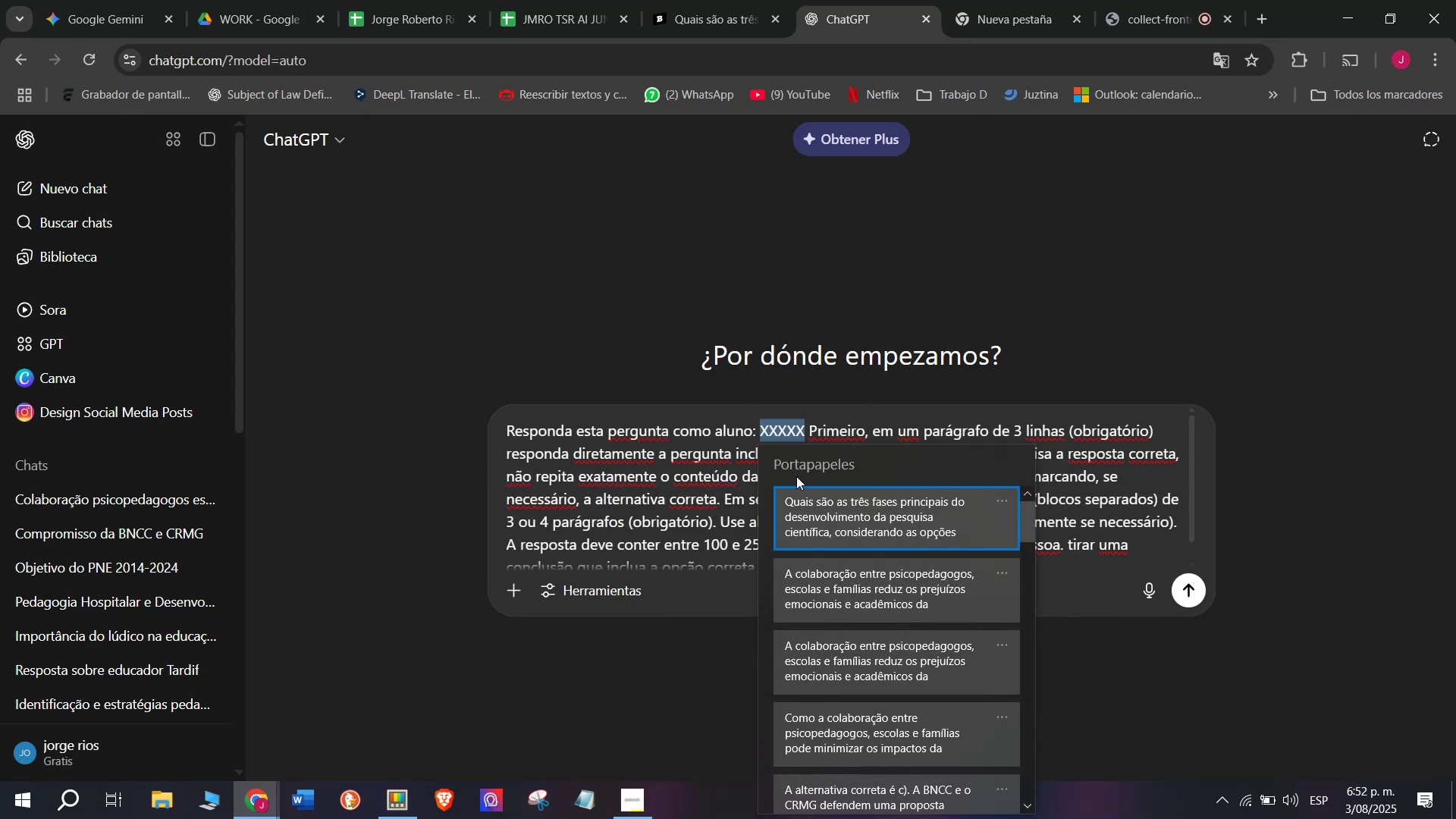 
key(Control+ControlLeft)
 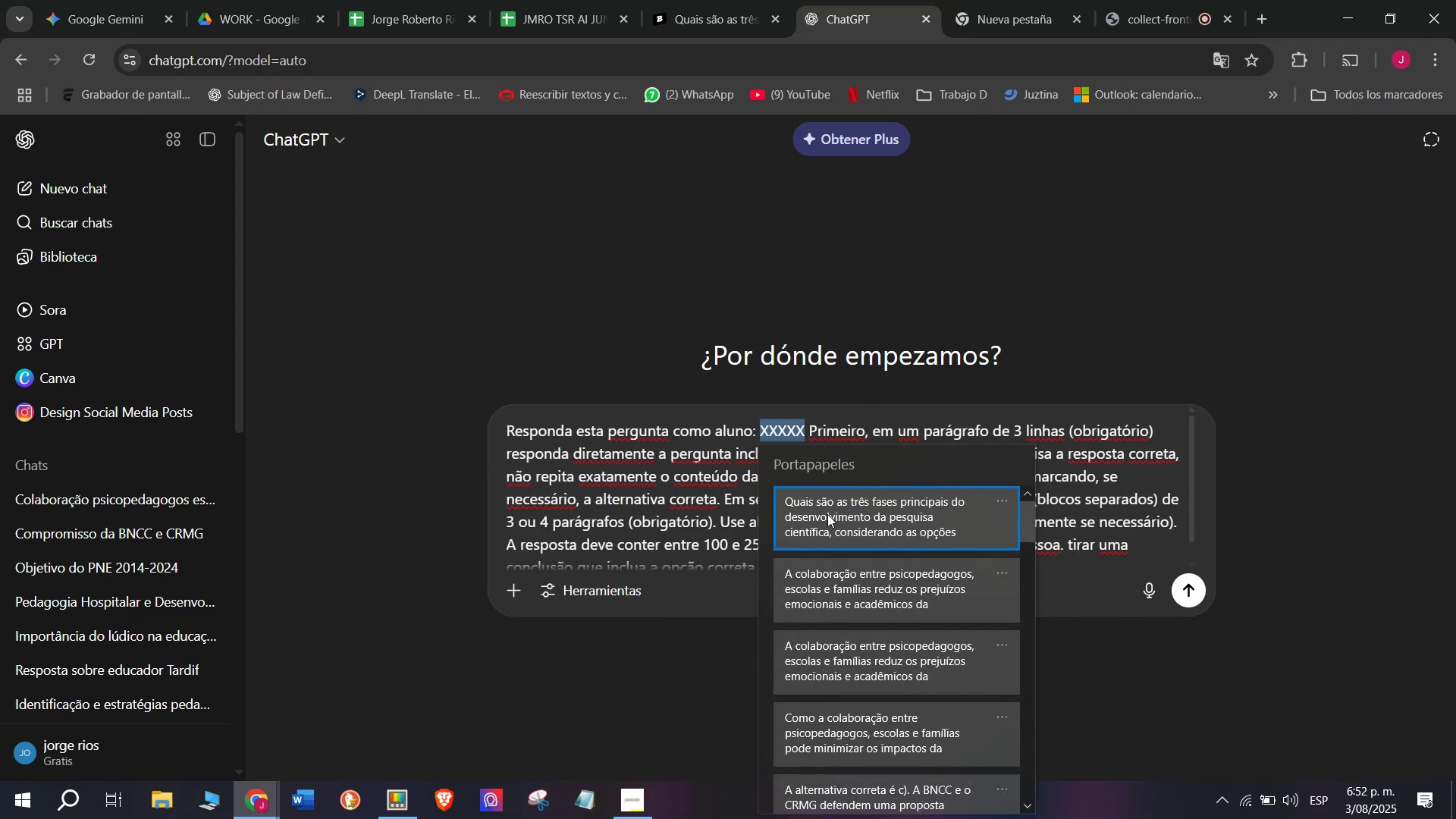 
key(Control+V)
 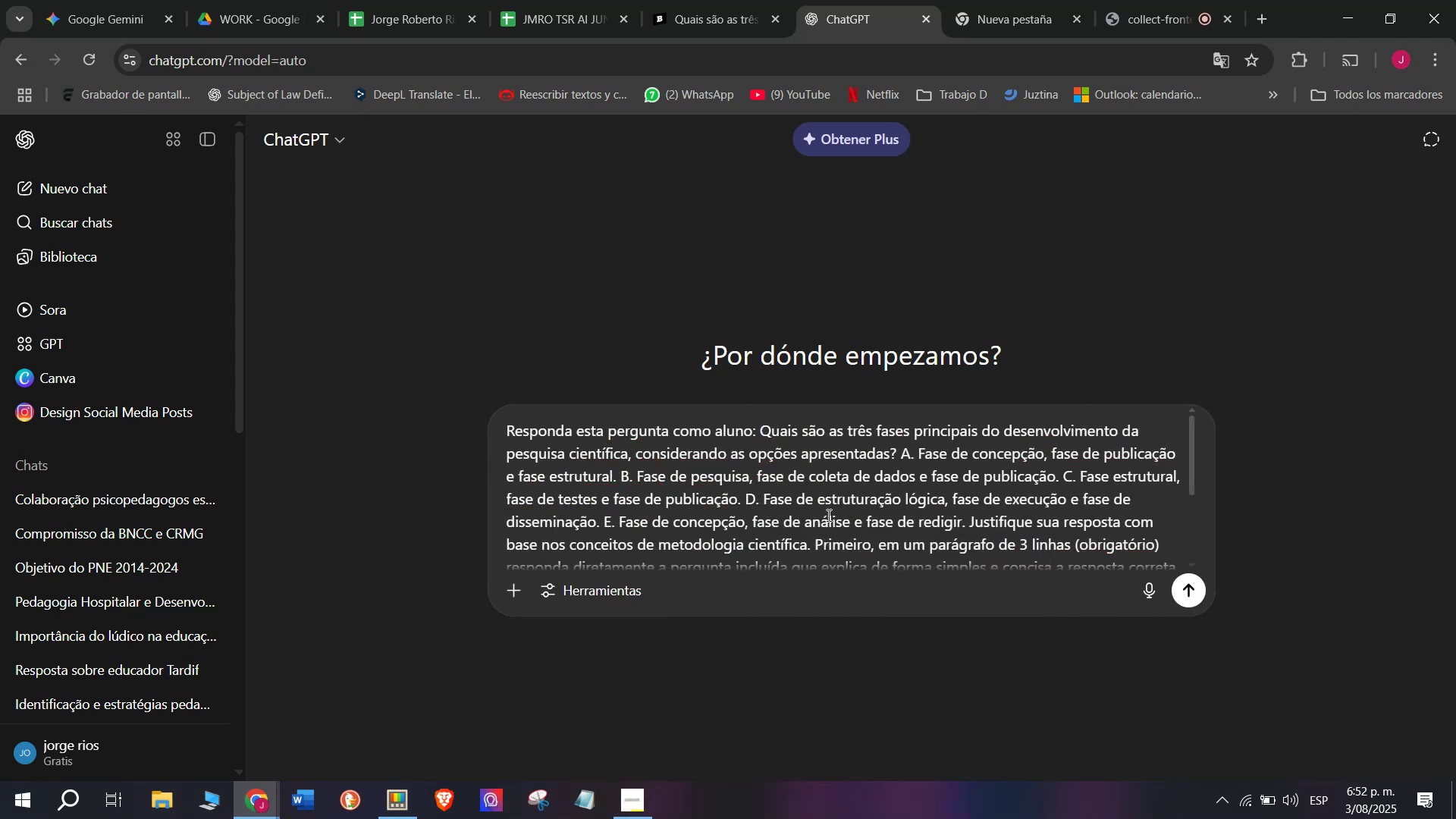 
key(Enter)
 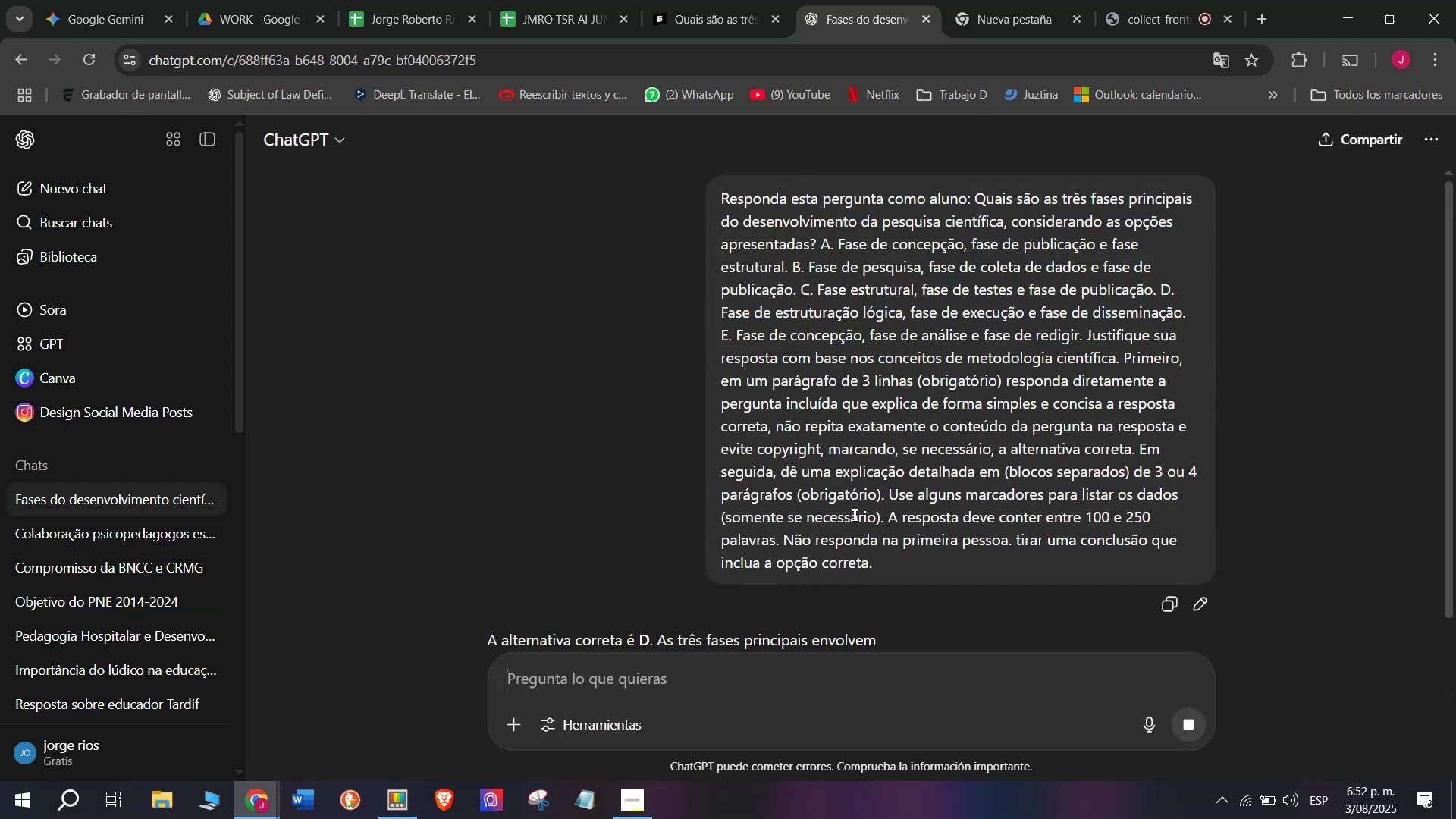 
scroll: coordinate [858, 441], scroll_direction: down, amount: 3.0
 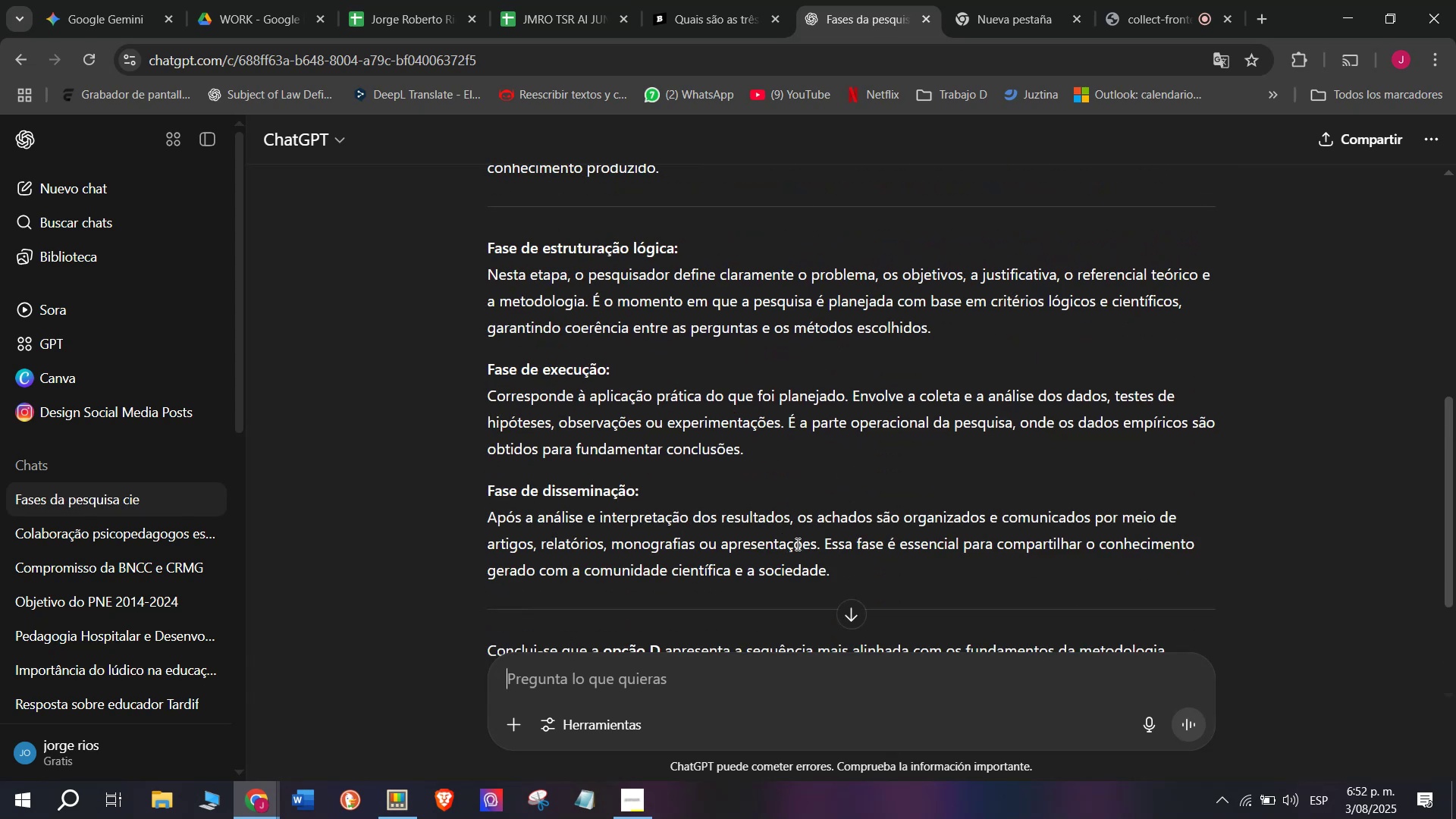 
left_click_drag(start_coordinate=[834, 569], to_coordinate=[485, 309])
 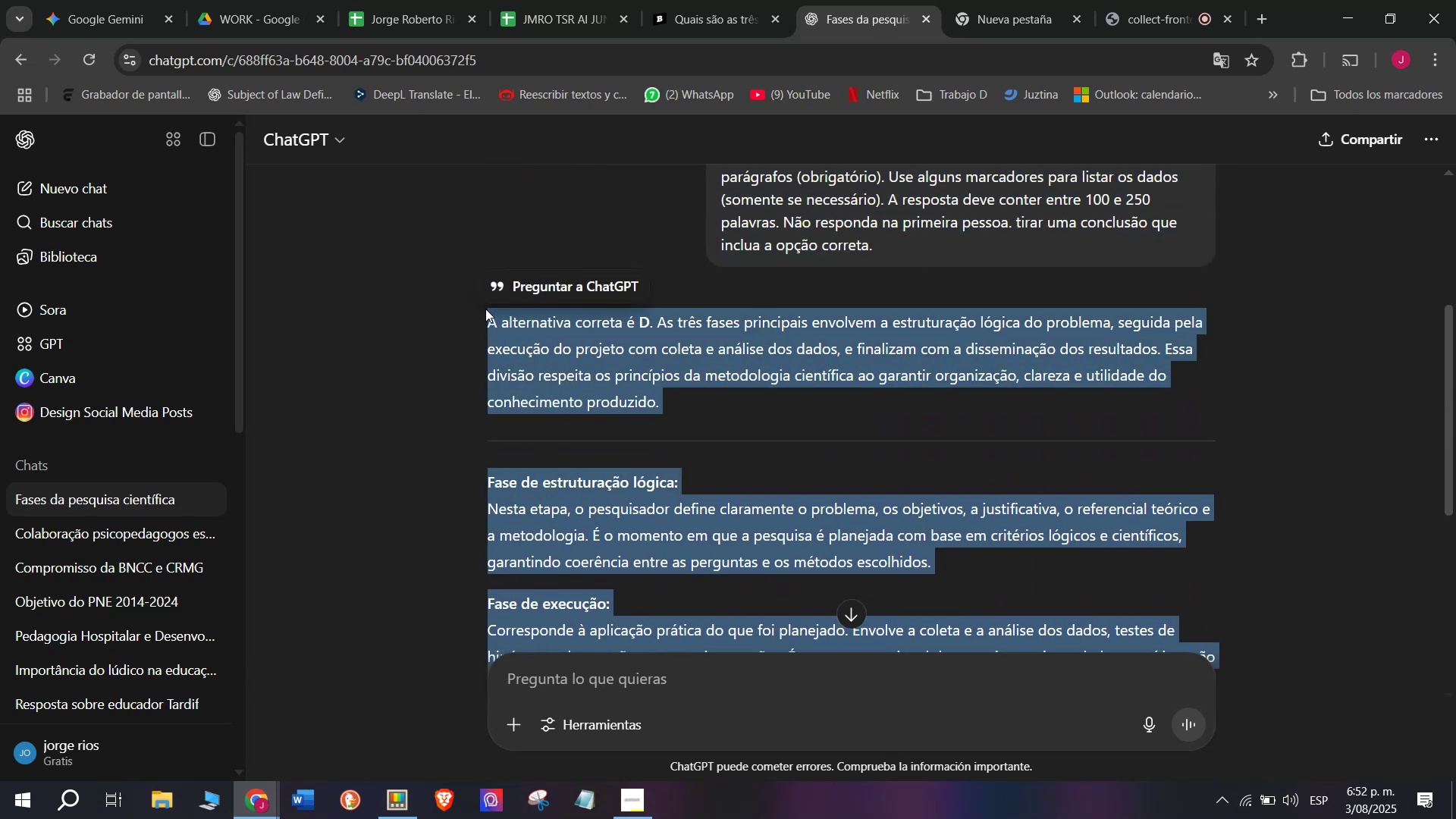 
key(Control+C)
 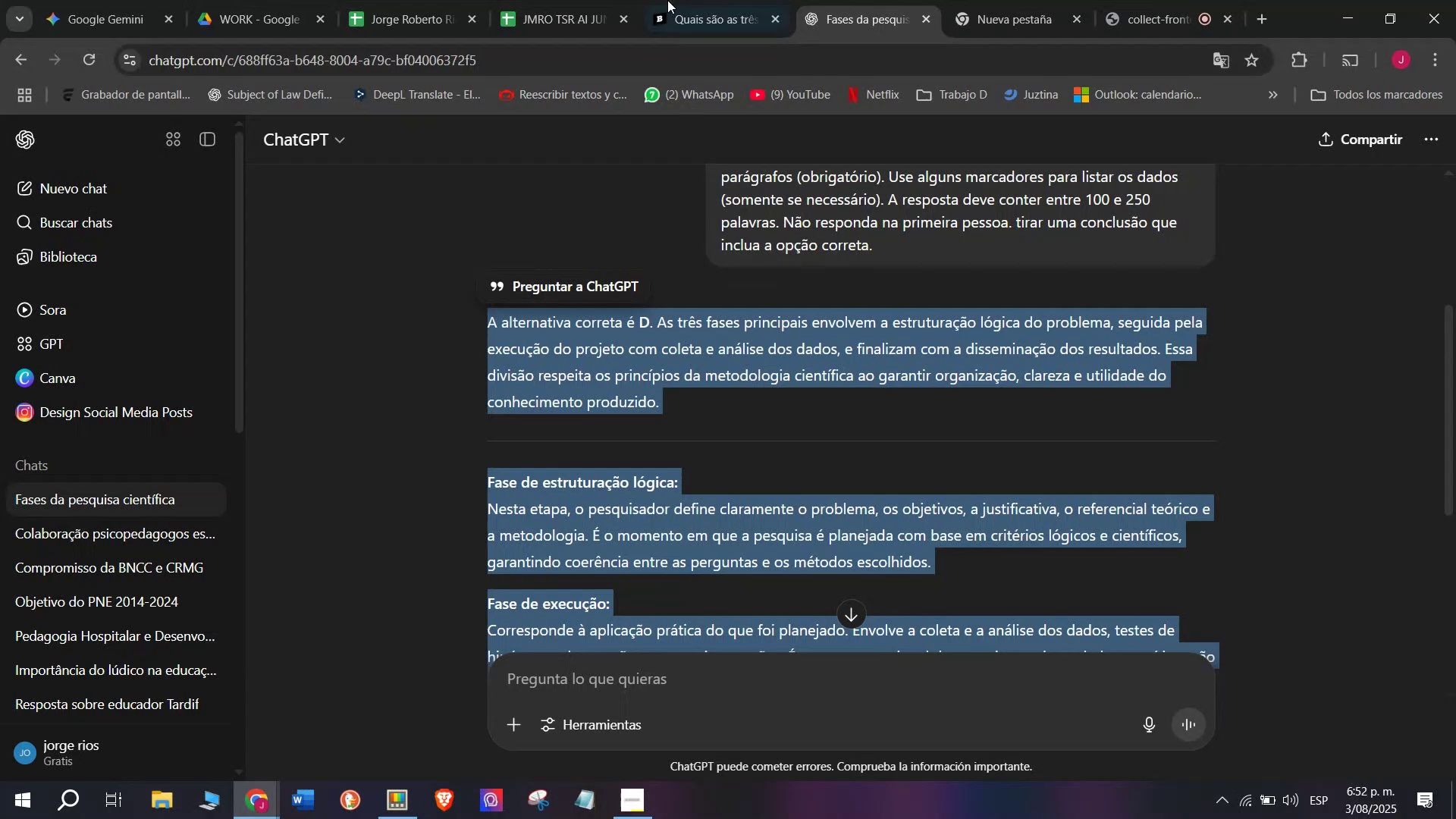 
left_click([706, 0])
 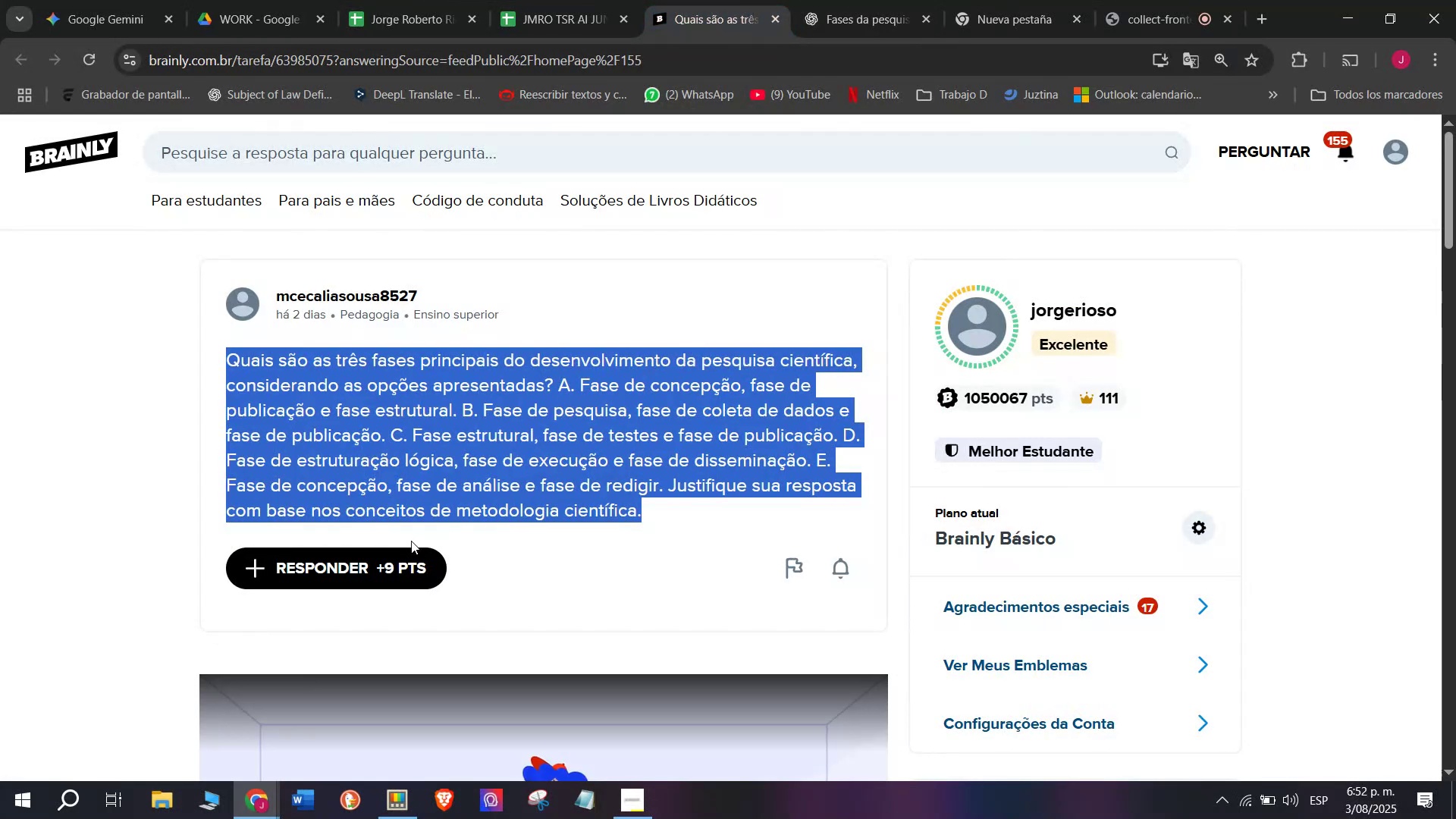 
left_click([380, 559])
 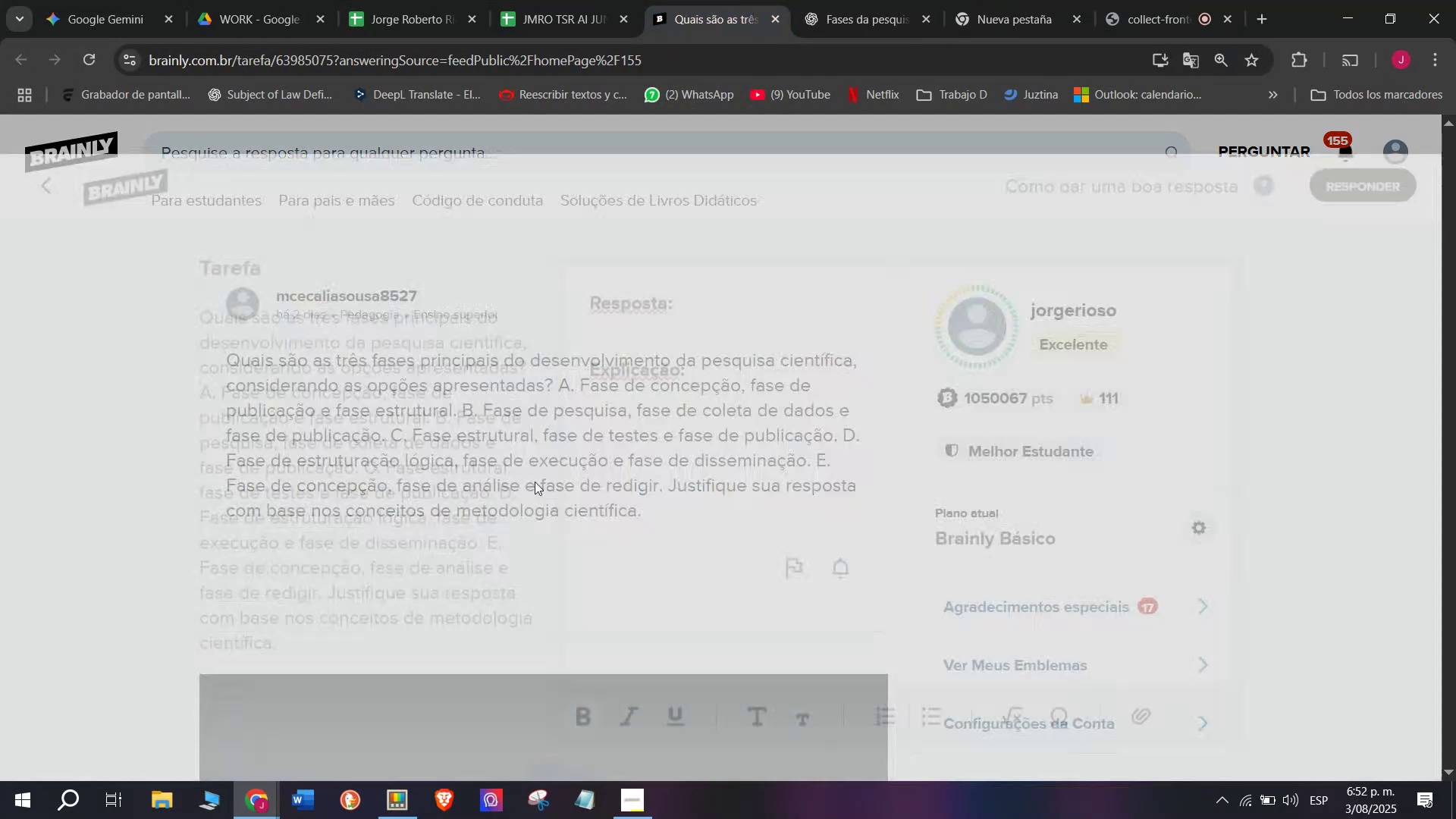 
left_click_drag(start_coordinate=[726, 438], to_coordinate=[497, 189])
 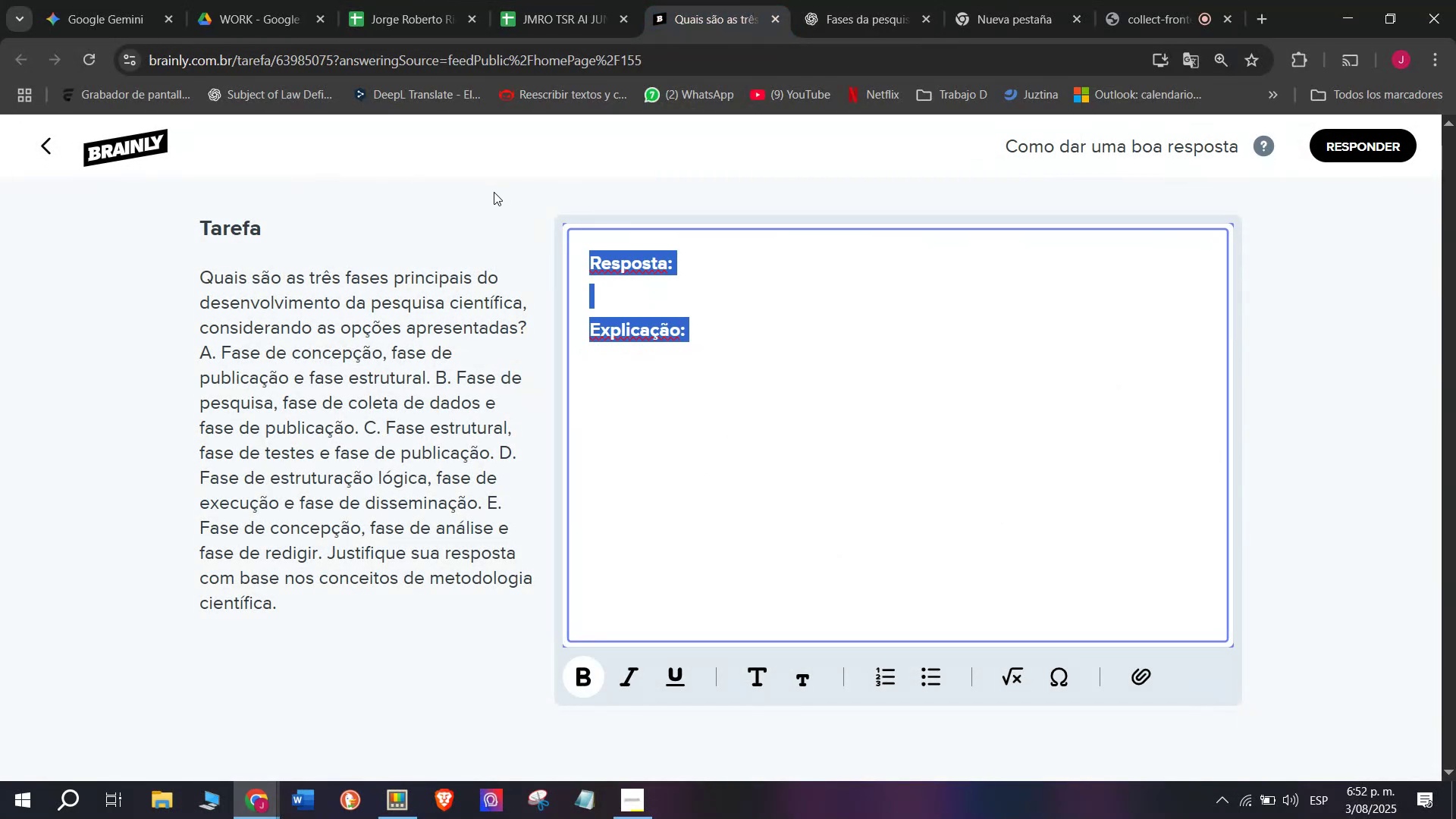 
key(Meta+V)
 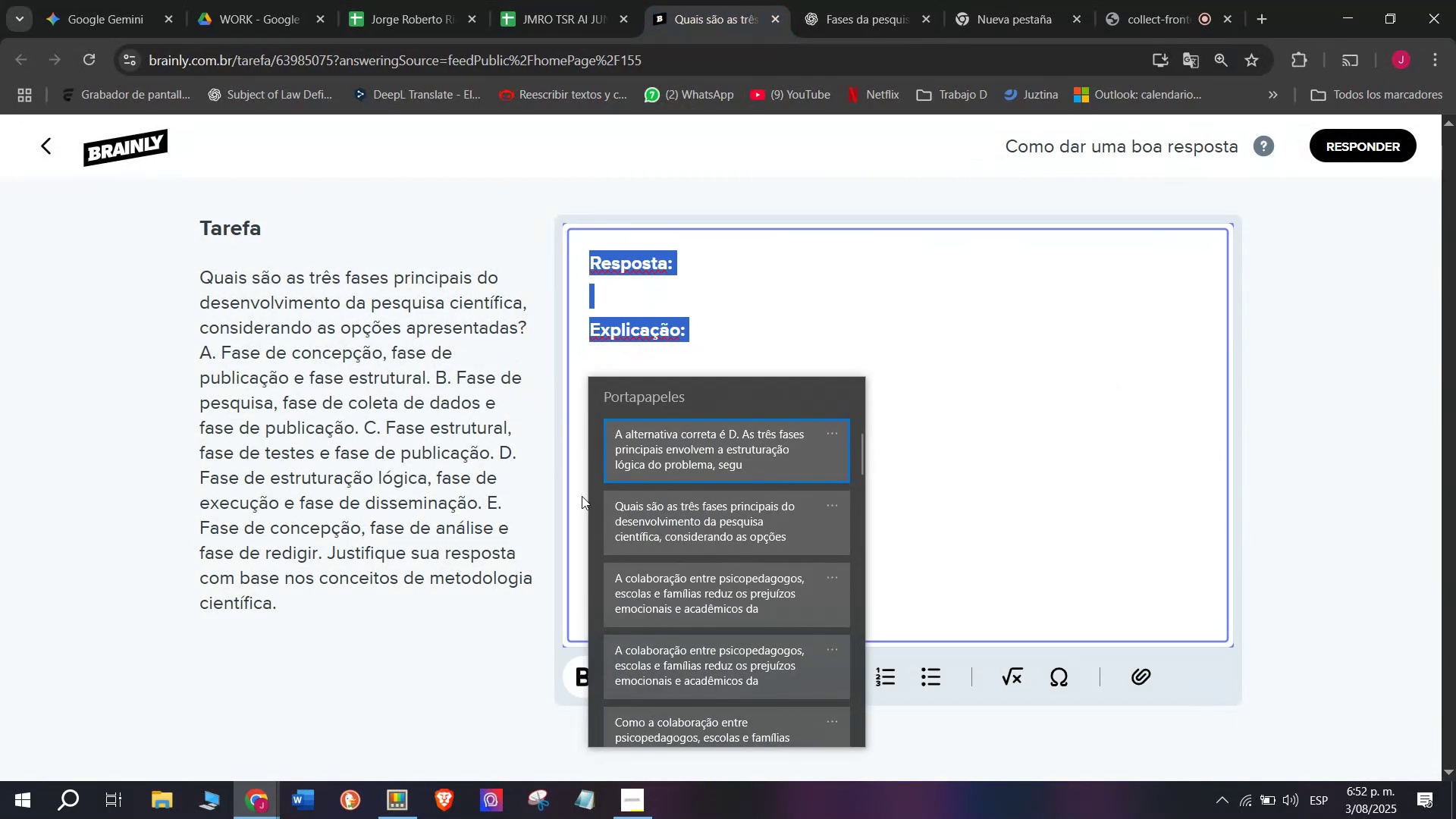 
key(Control+ControlLeft)
 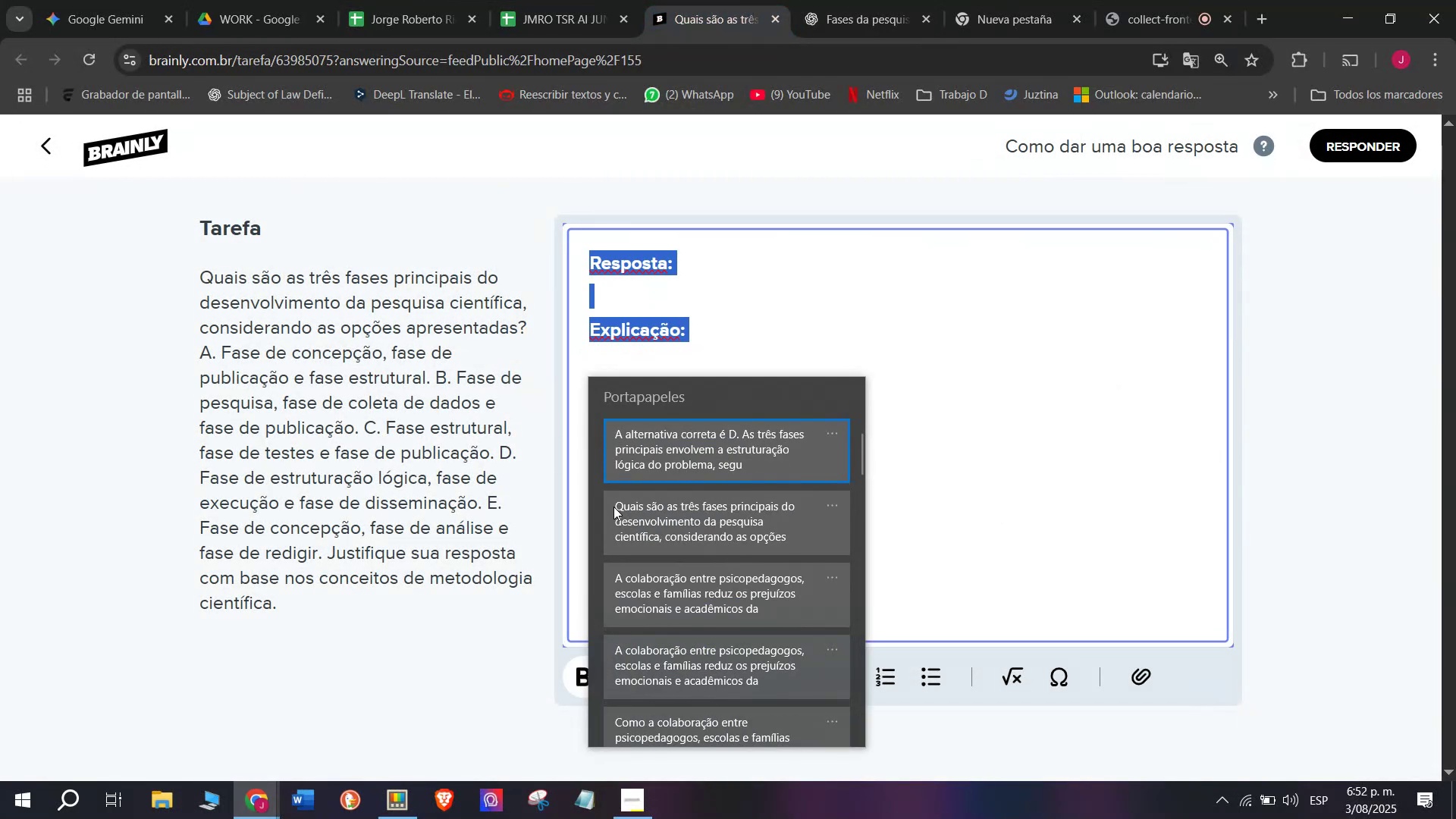 
key(Control+V)
 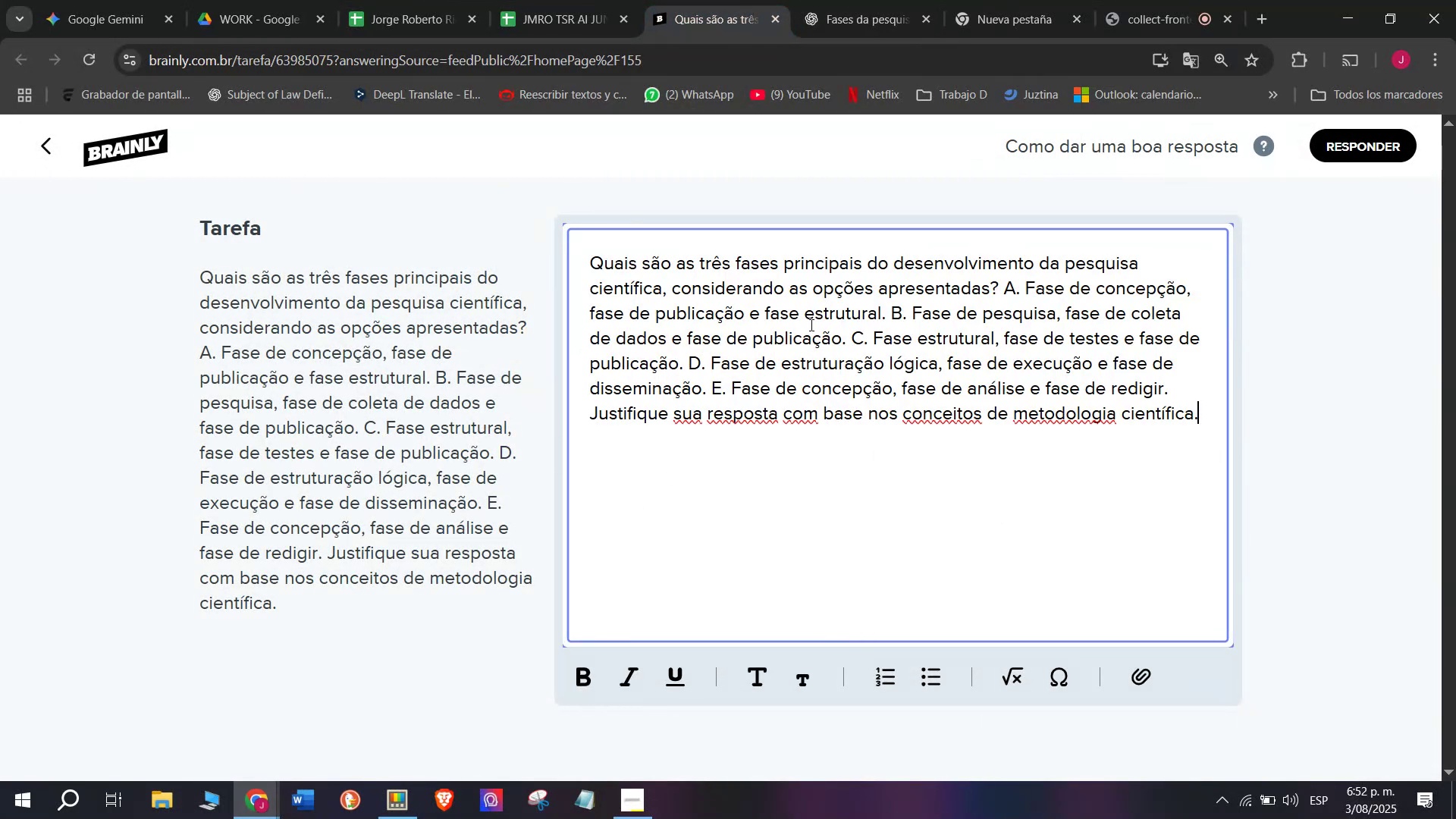 
left_click([820, 0])
 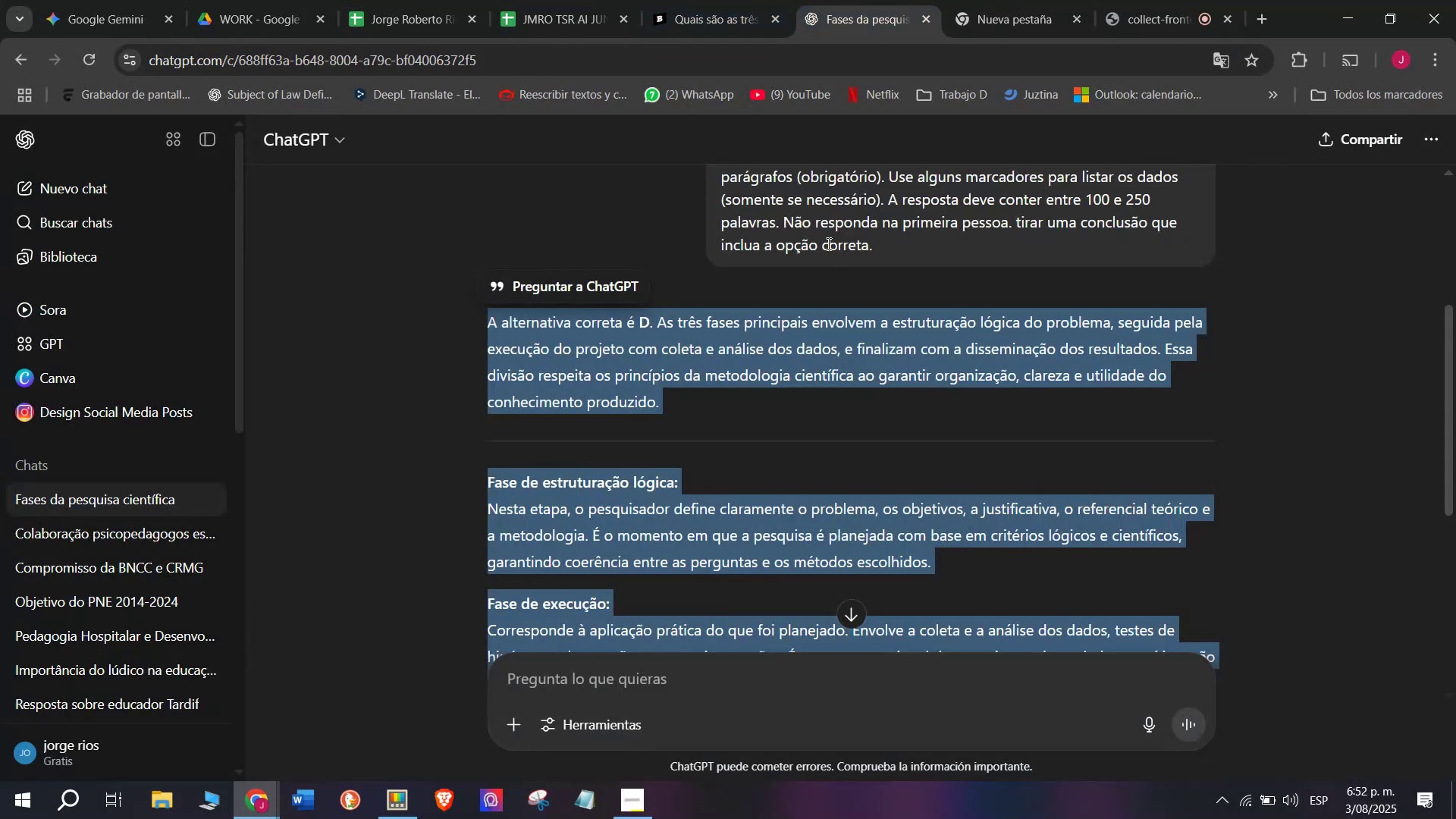 
scroll: coordinate [830, 370], scroll_direction: up, amount: 1.0
 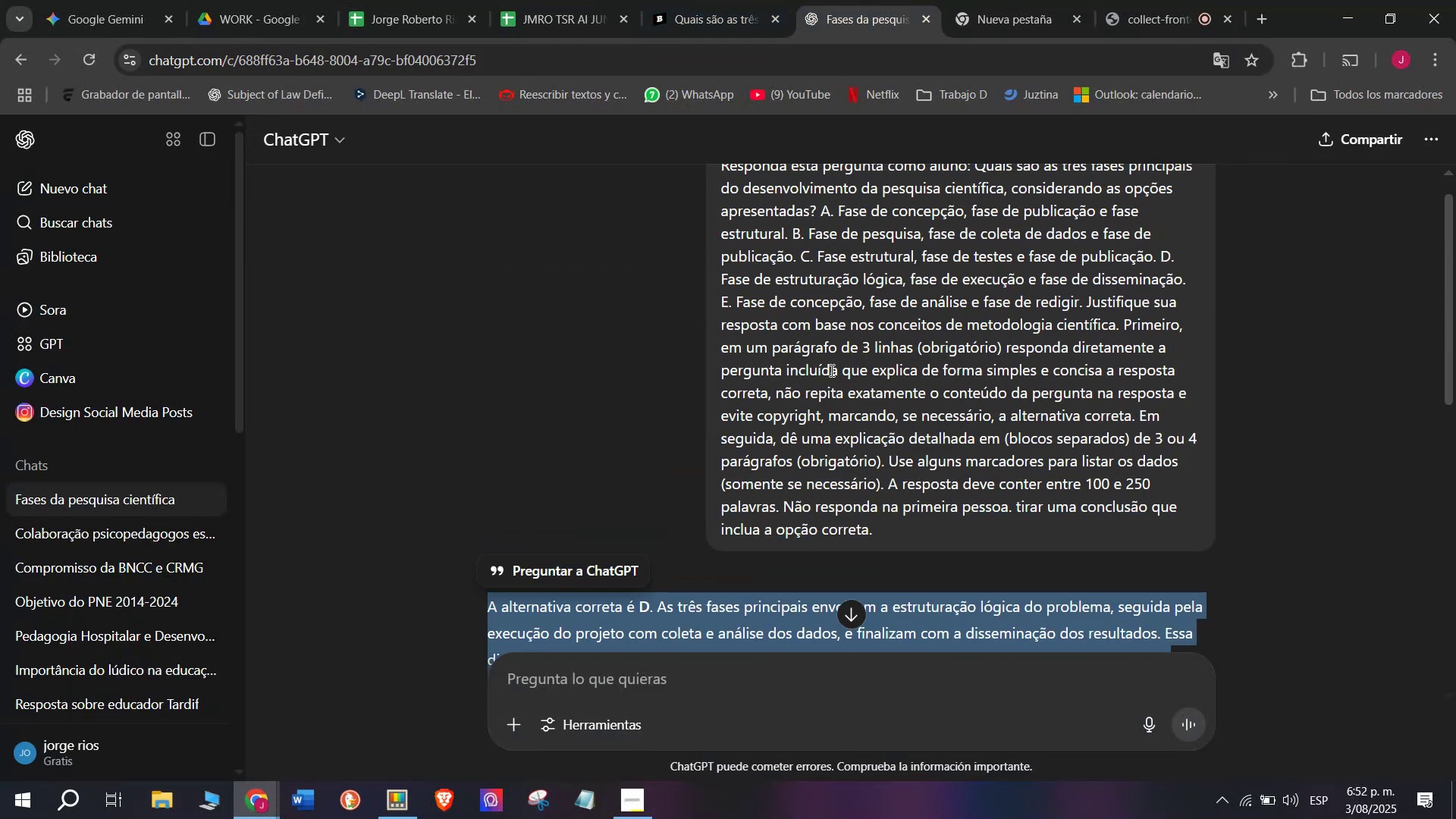 
scroll: coordinate [830, 370], scroll_direction: none, amount: 0.0
 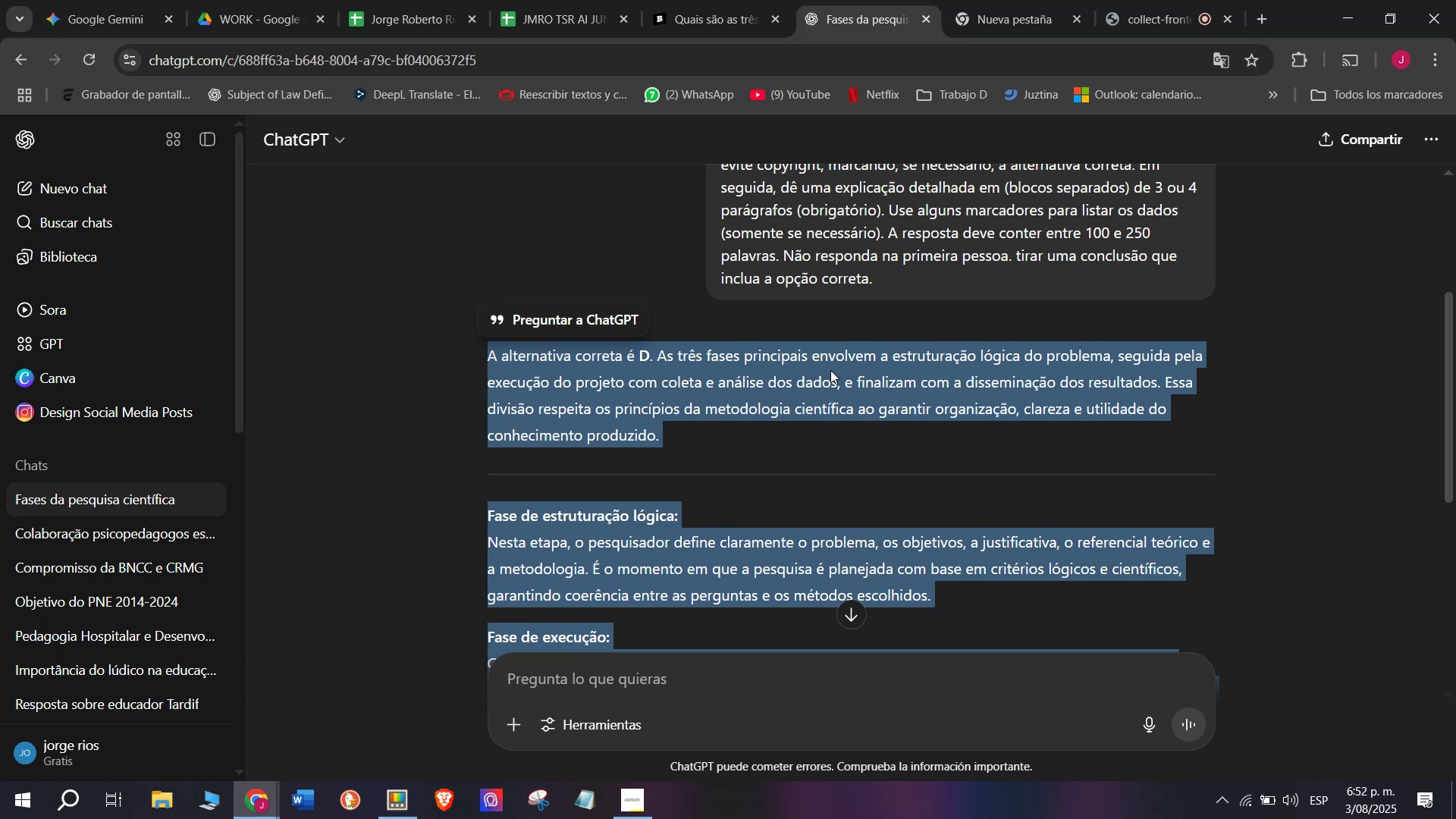 
left_click([670, 0])
 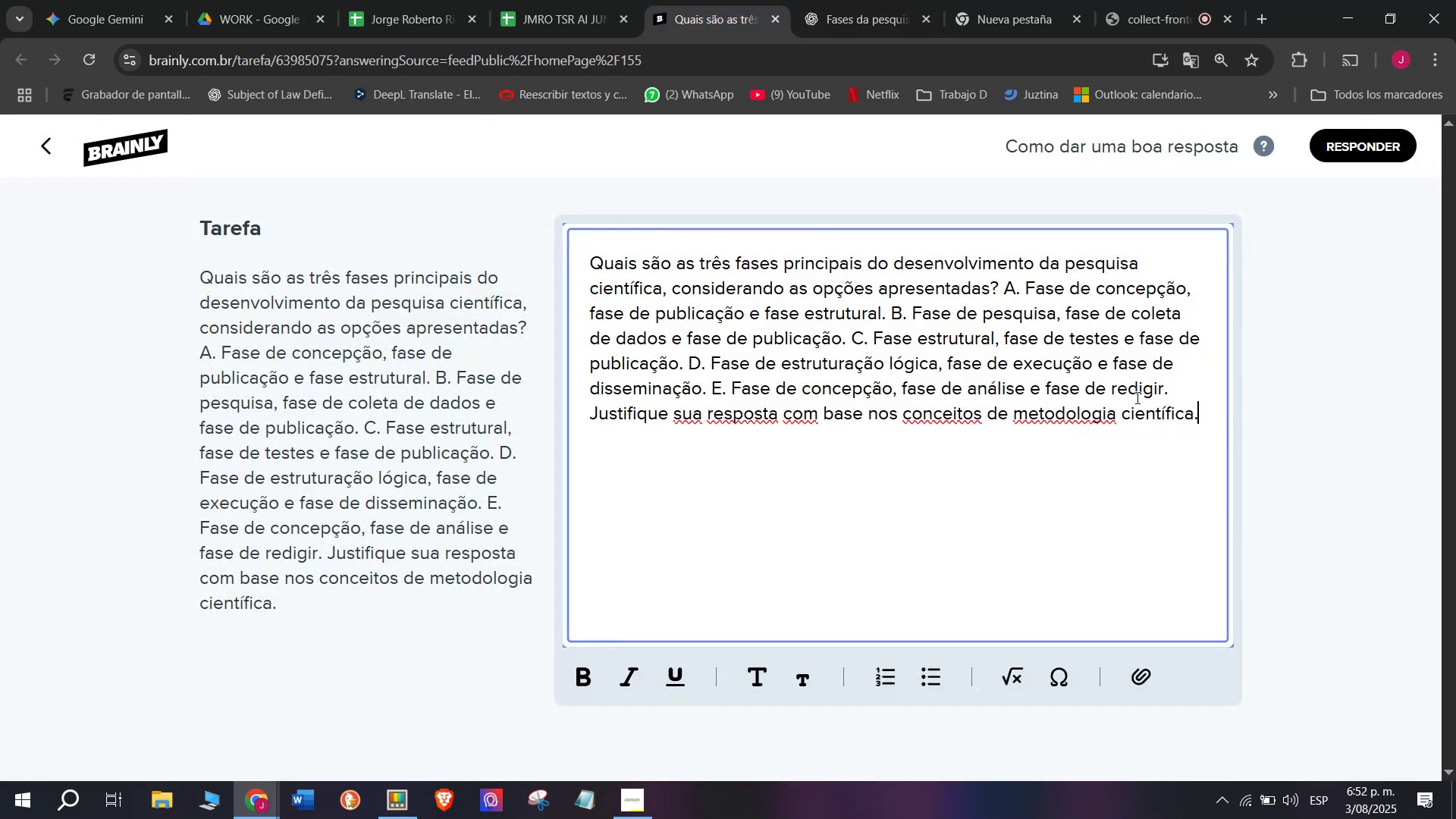 
left_click_drag(start_coordinate=[1216, 416], to_coordinate=[582, 206])
 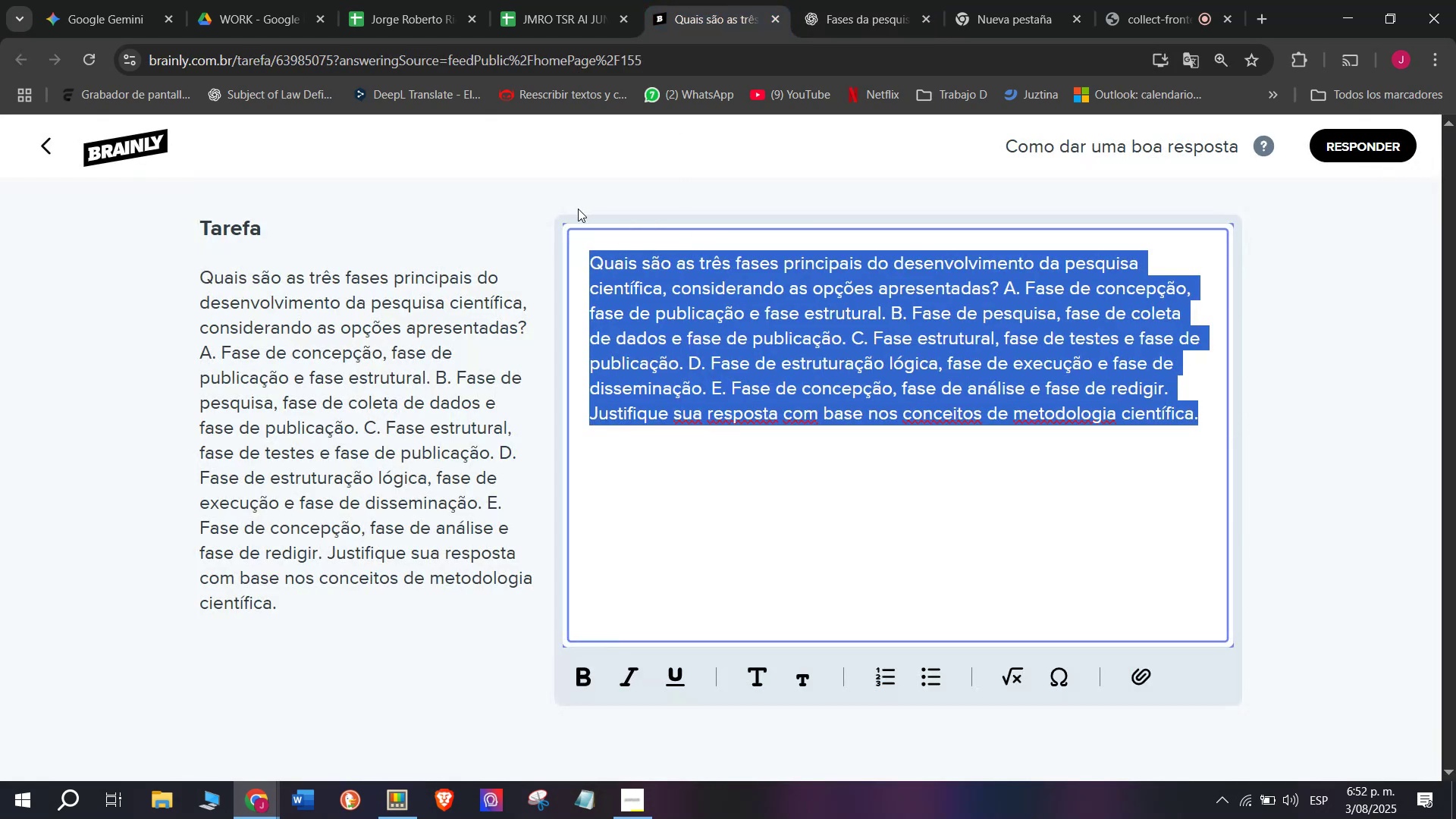 
key(Meta+V)
 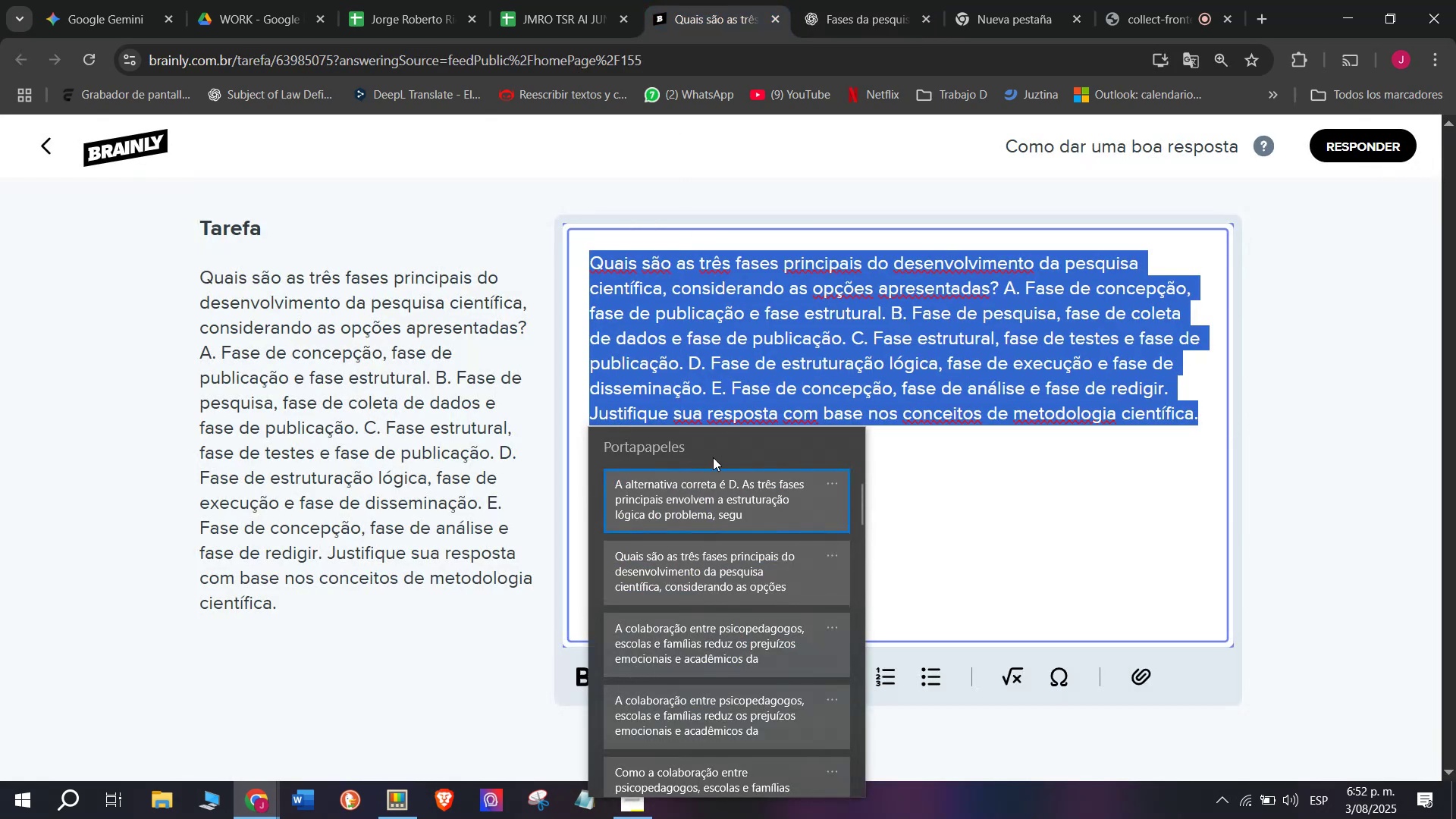 
left_click([698, 494])
 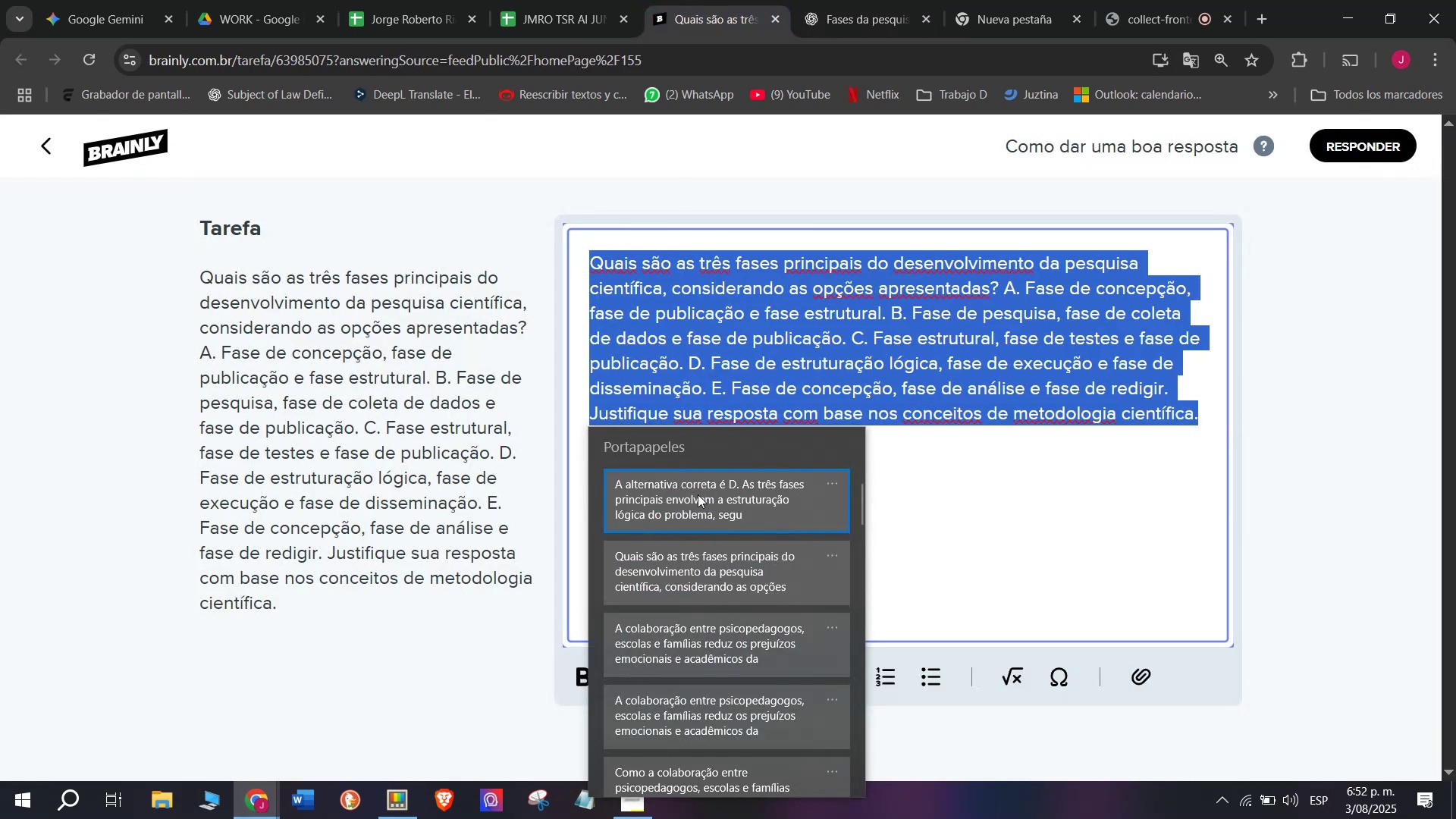 
key(Control+ControlLeft)
 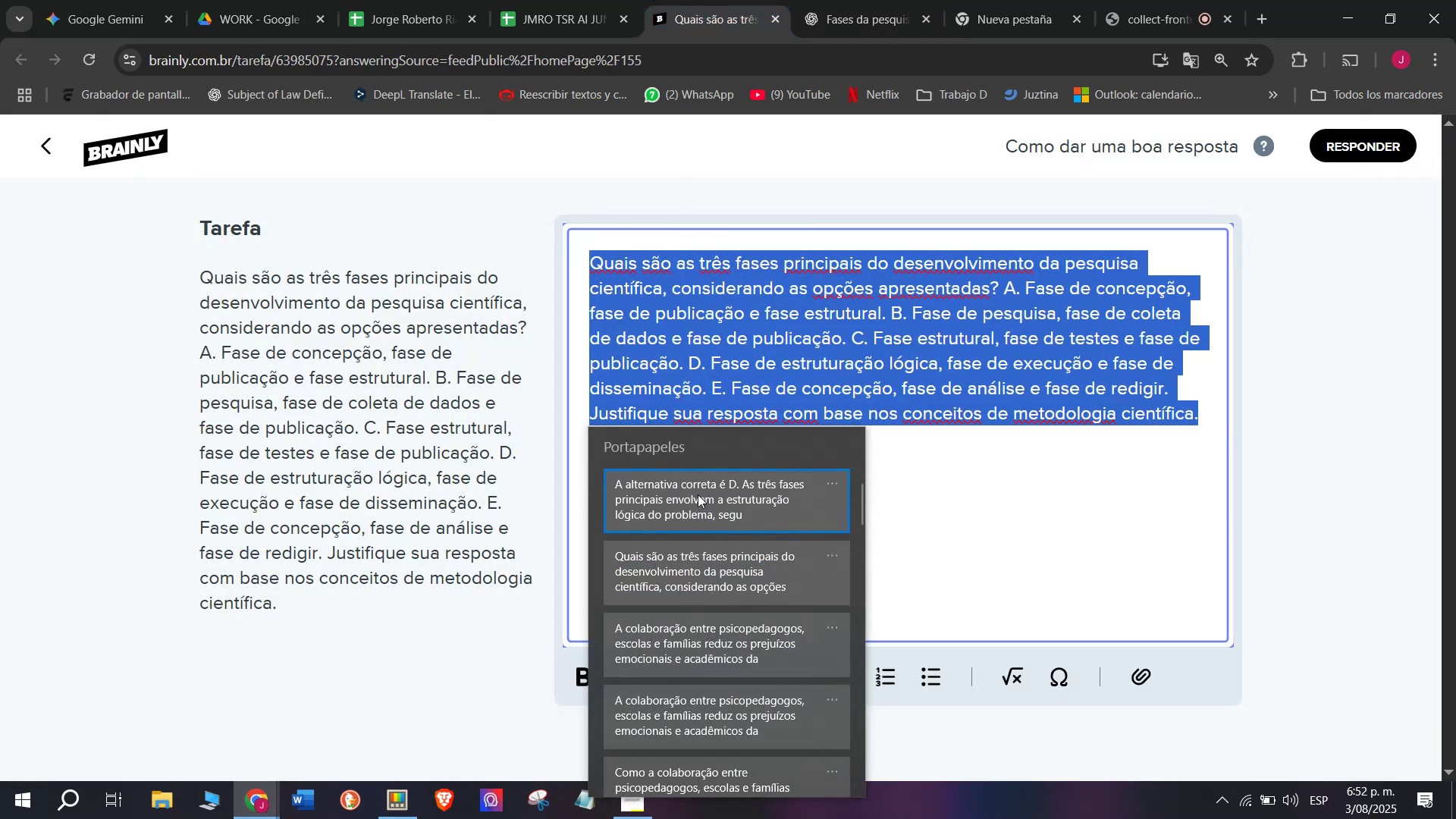 
key(Control+V)
 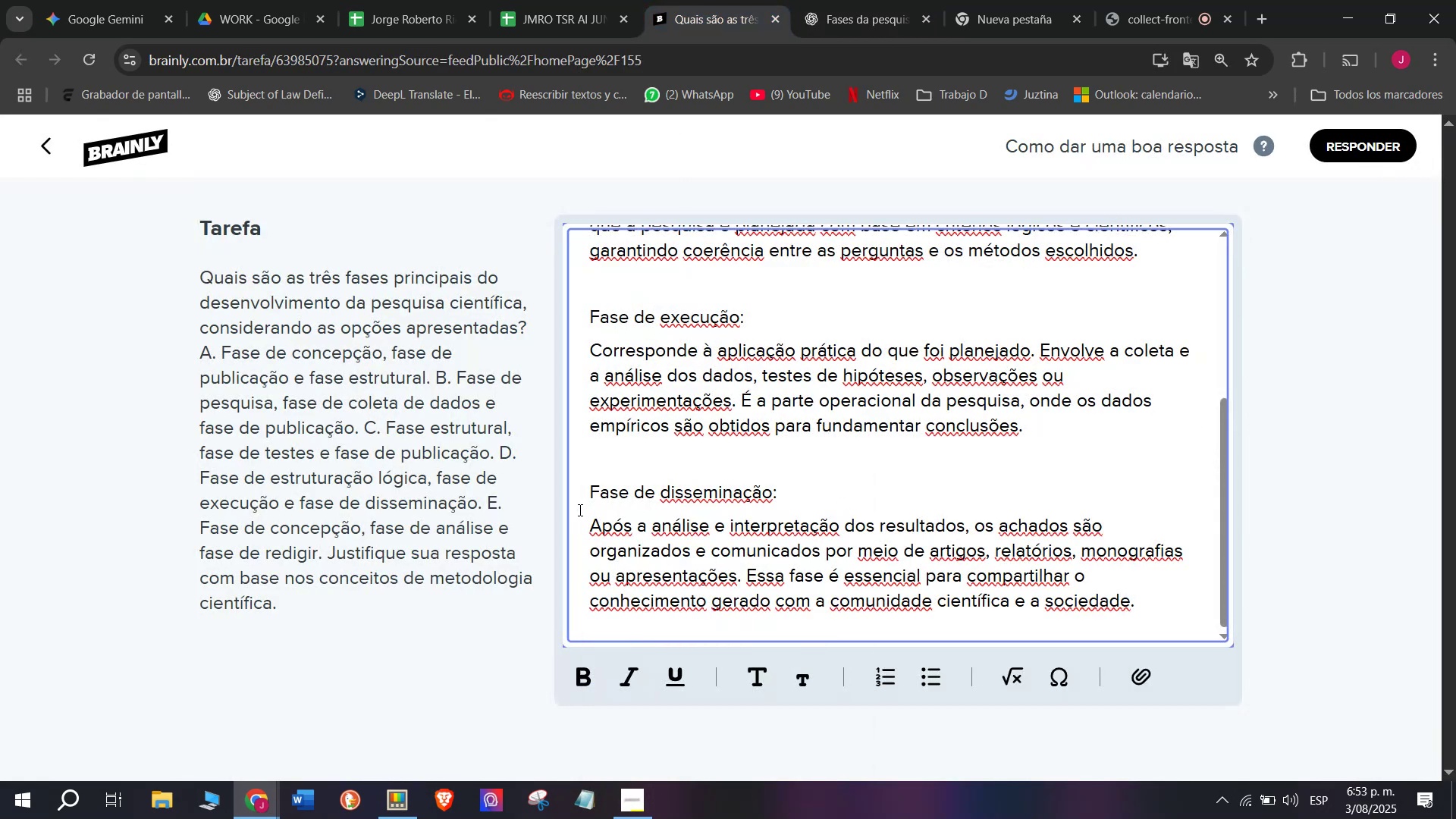 
key(Backspace)
 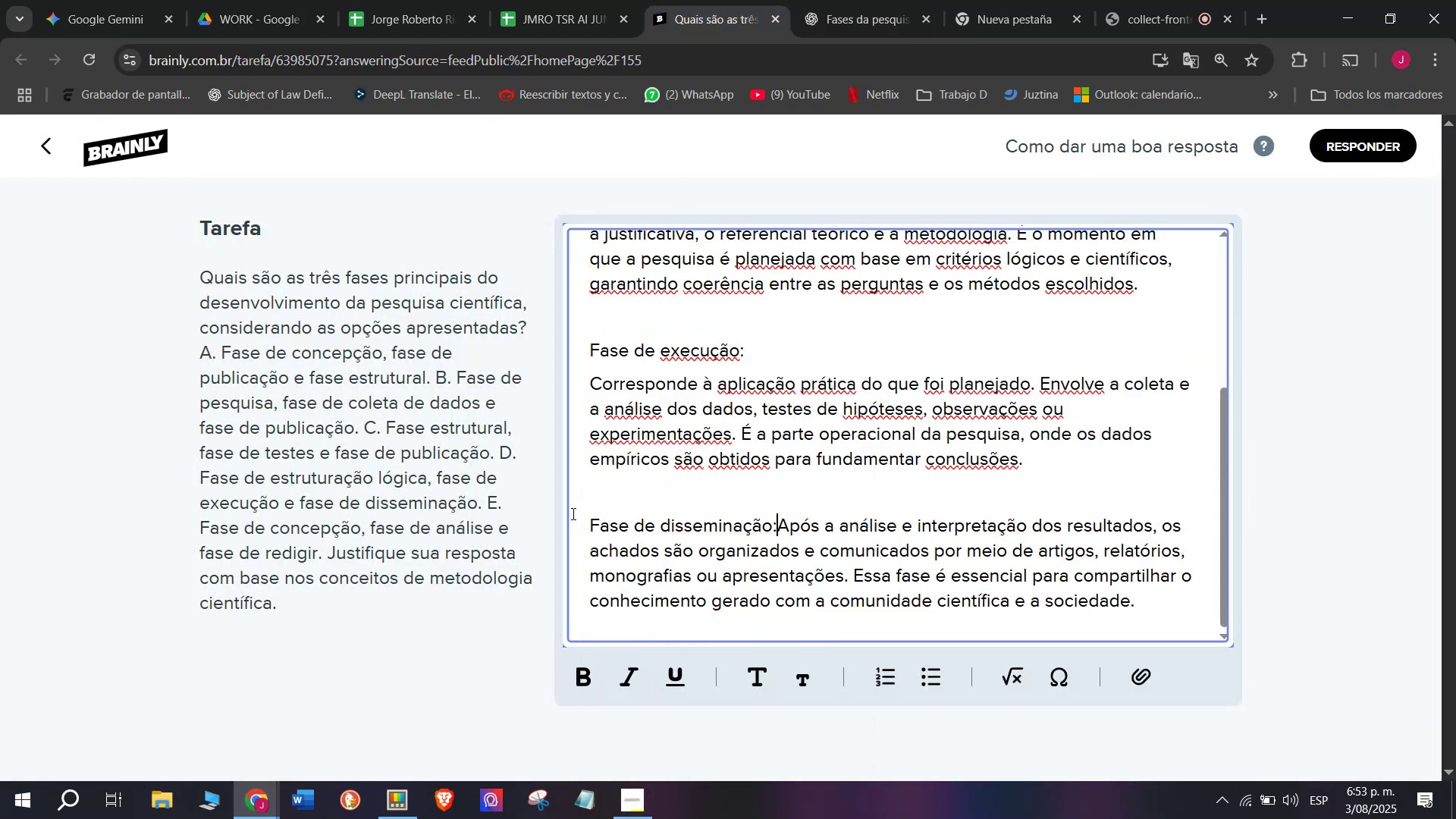 
key(Space)
 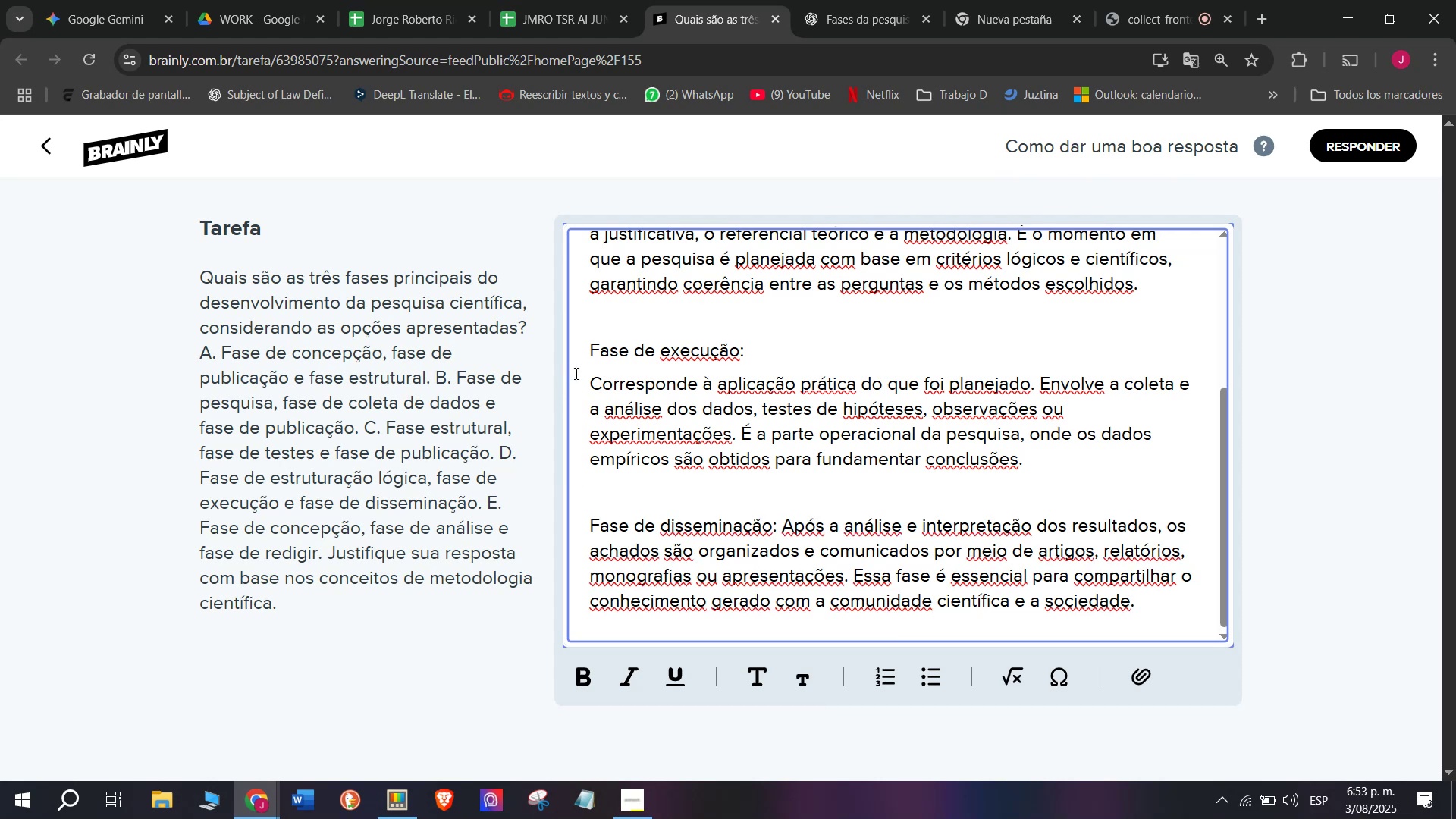 
left_click([589, 372])
 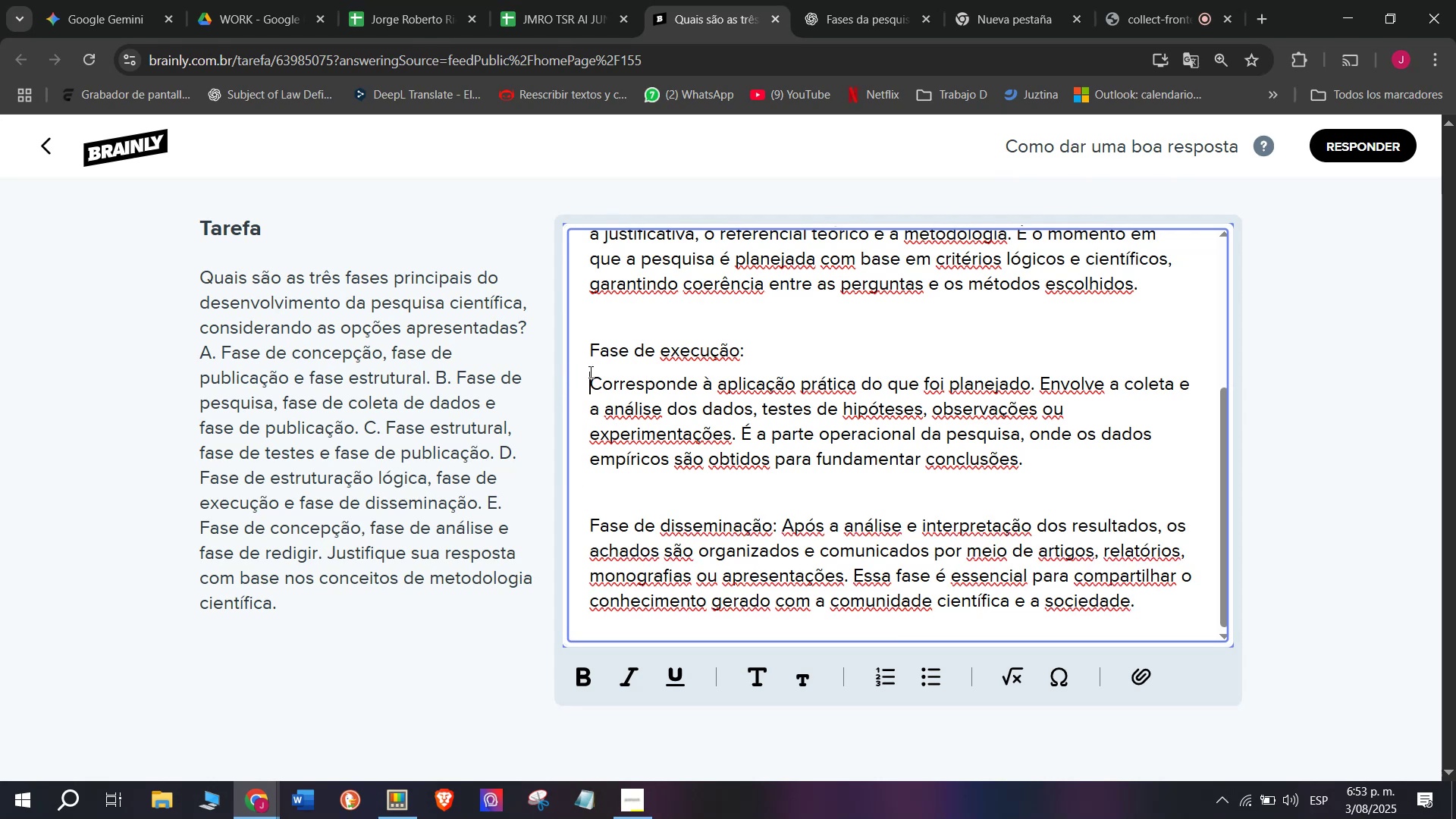 
key(Backspace)
 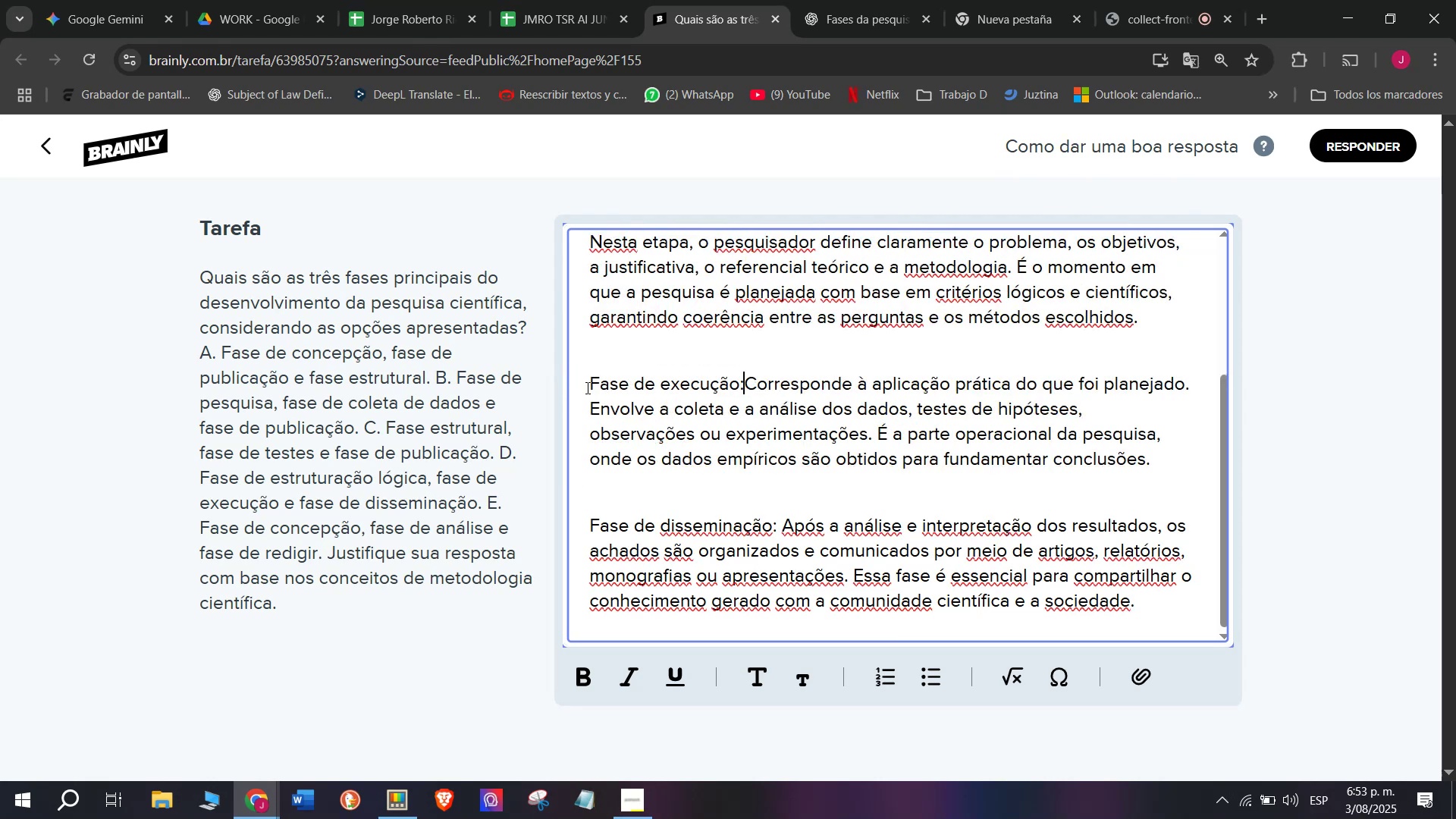 
key(Space)
 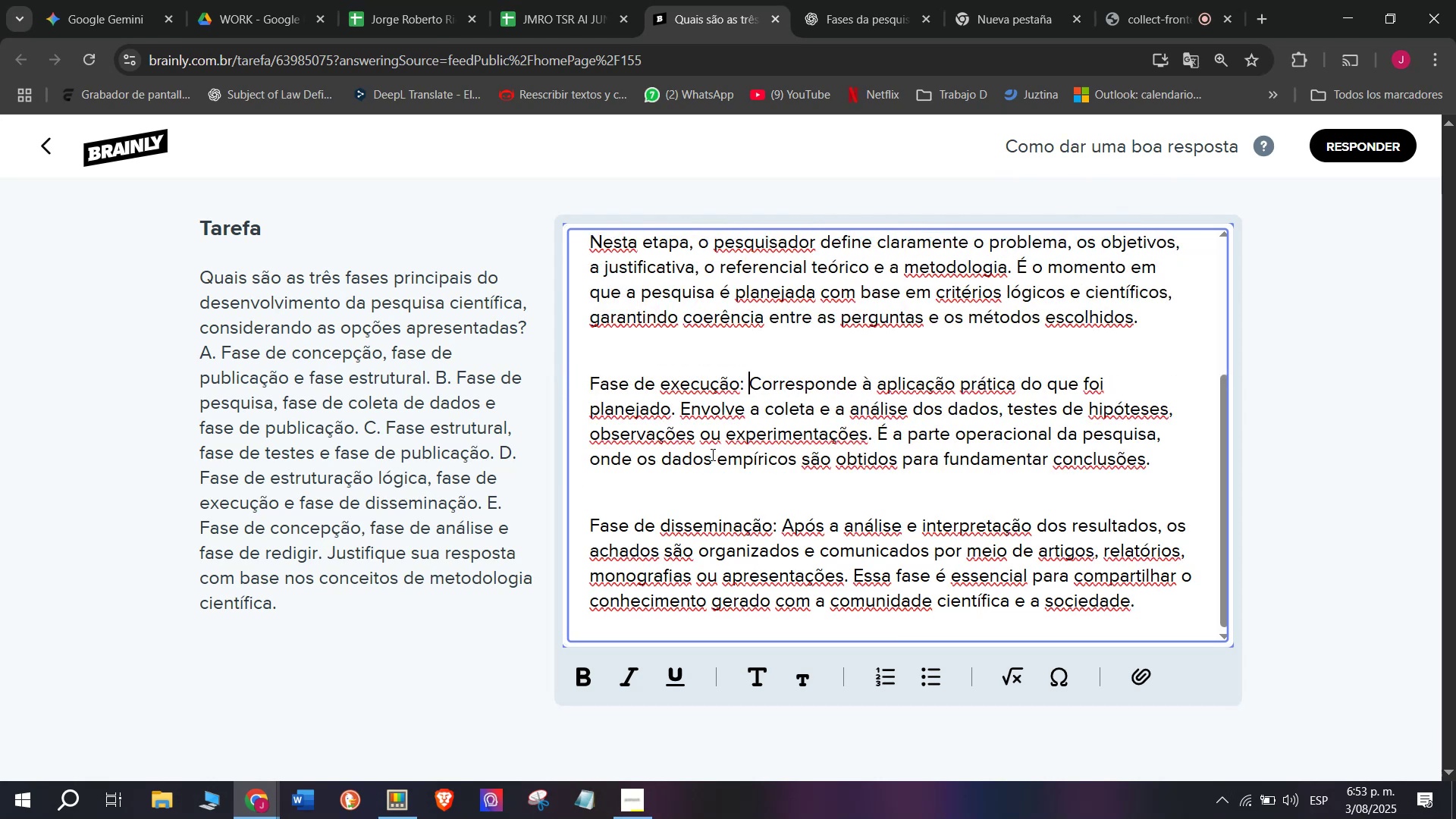 
scroll: coordinate [712, 454], scroll_direction: up, amount: 1.0
 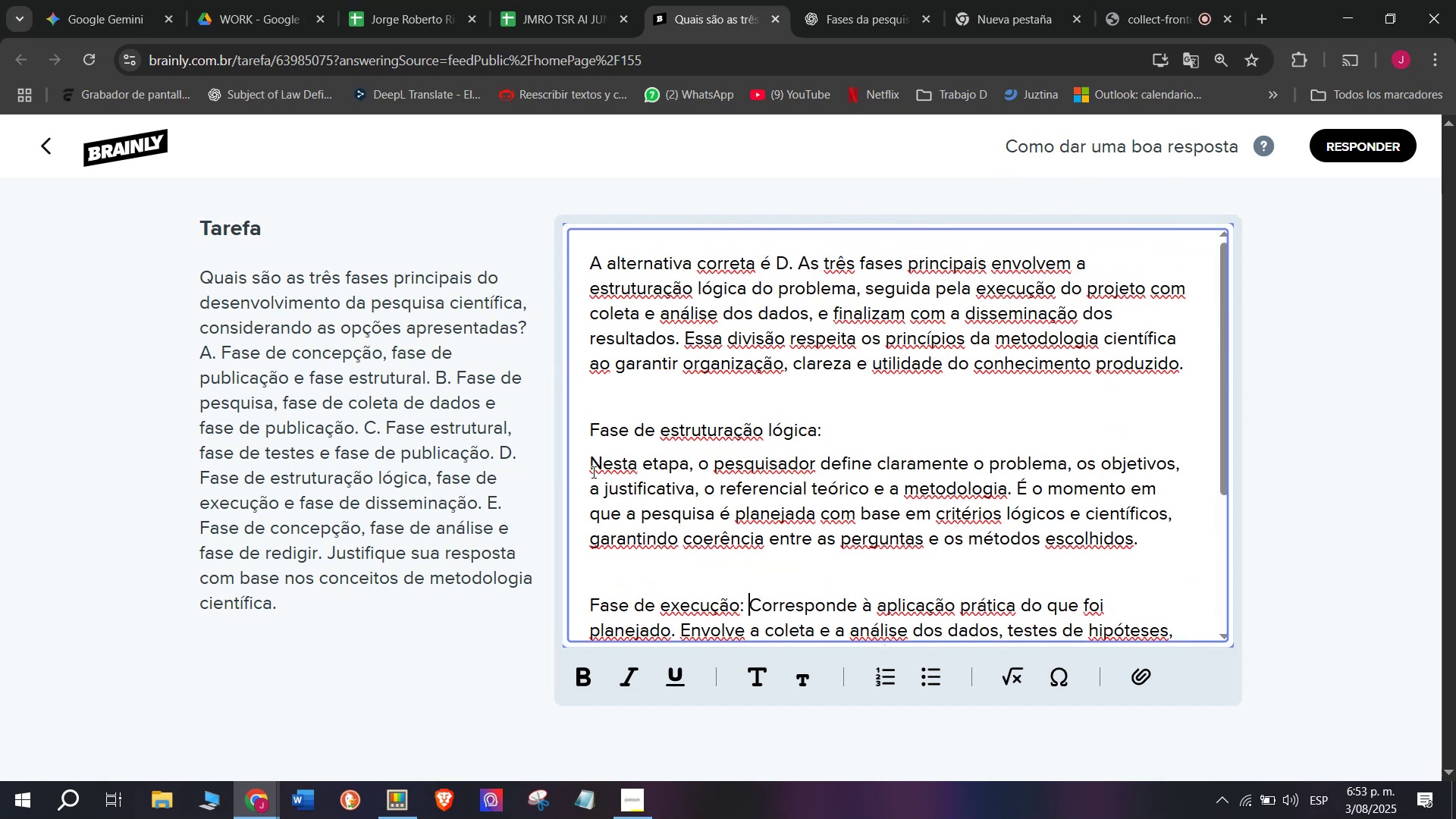 
left_click([571, 464])
 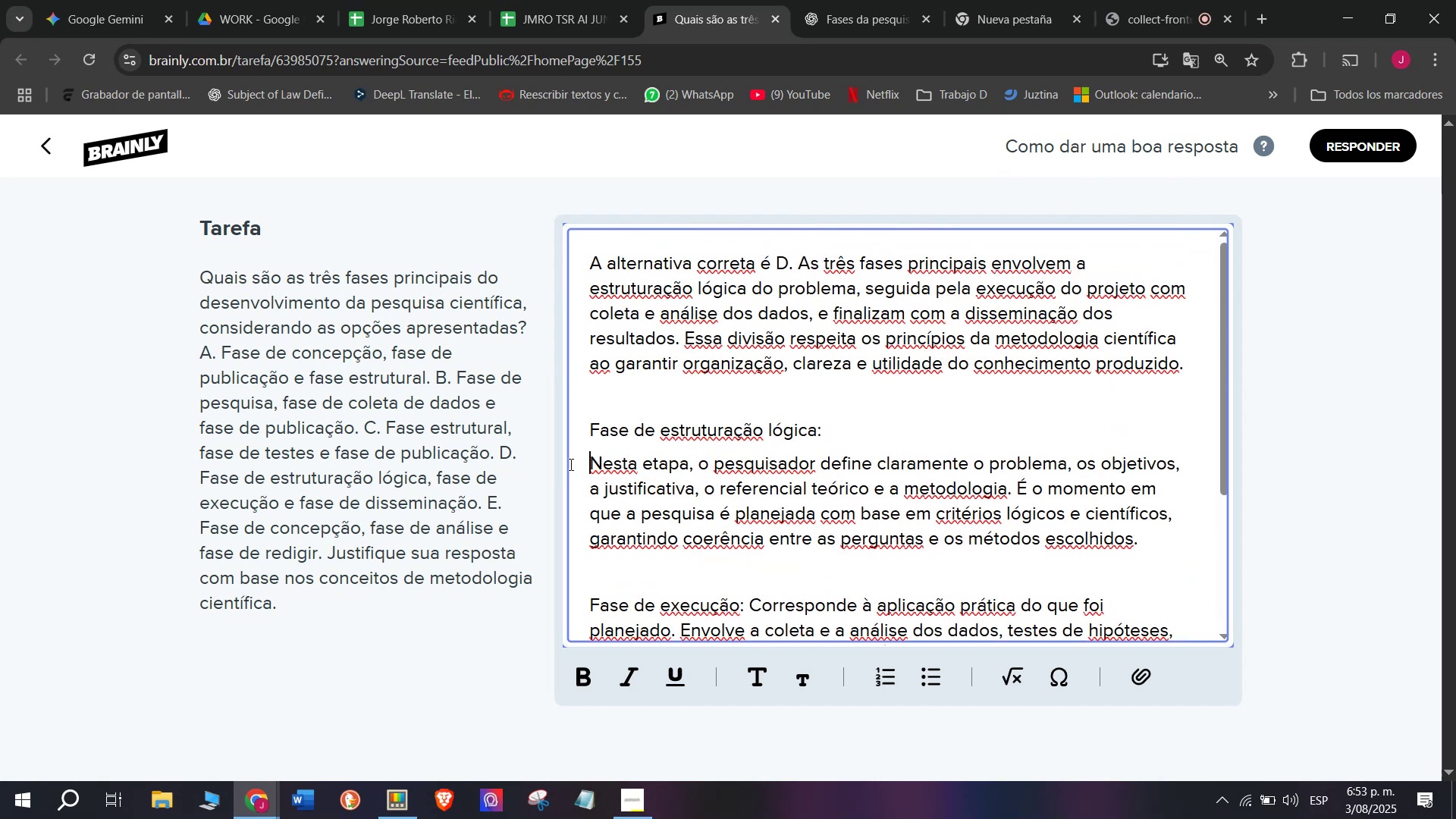 
key(Backspace)
 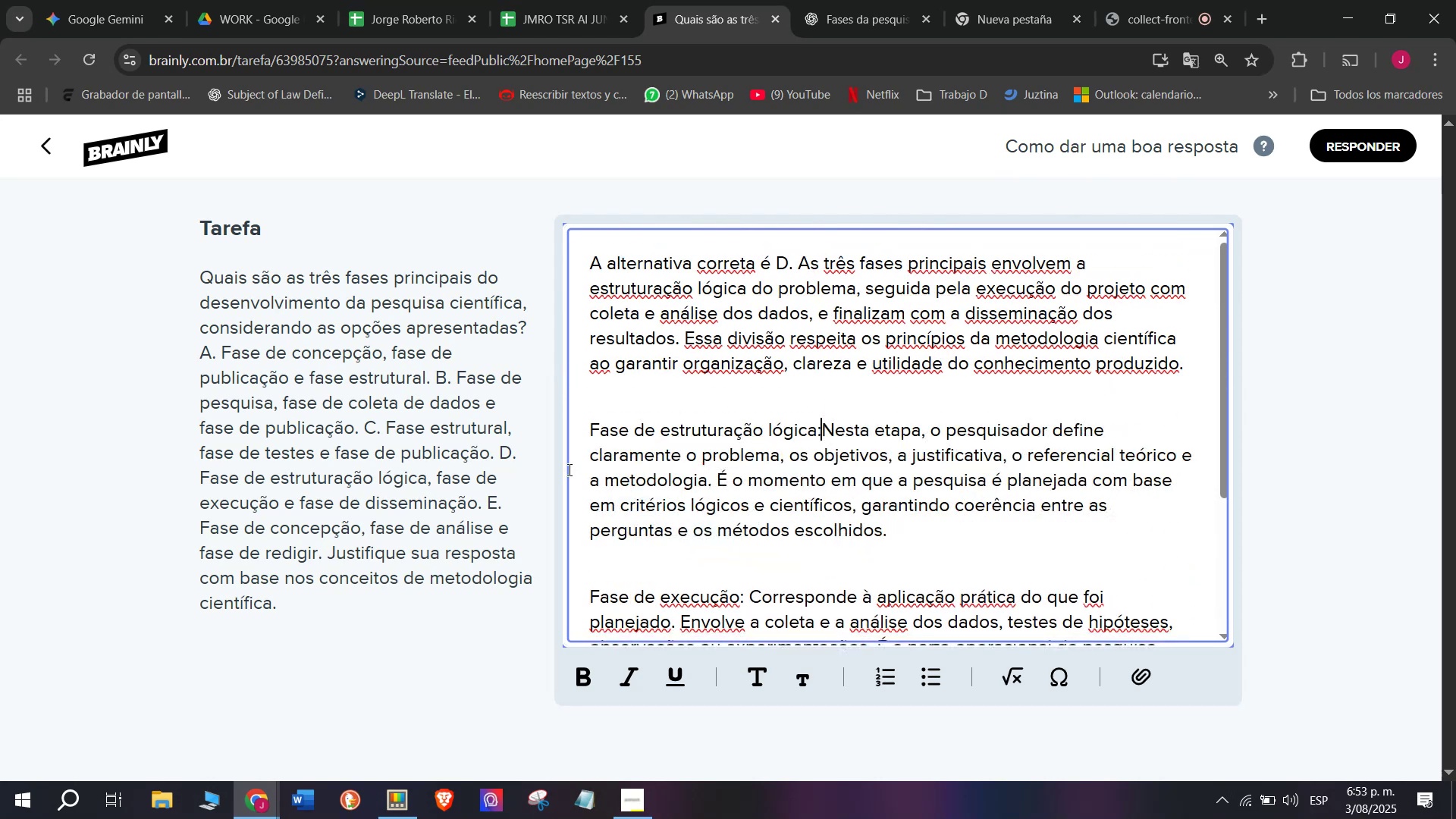 
key(Space)
 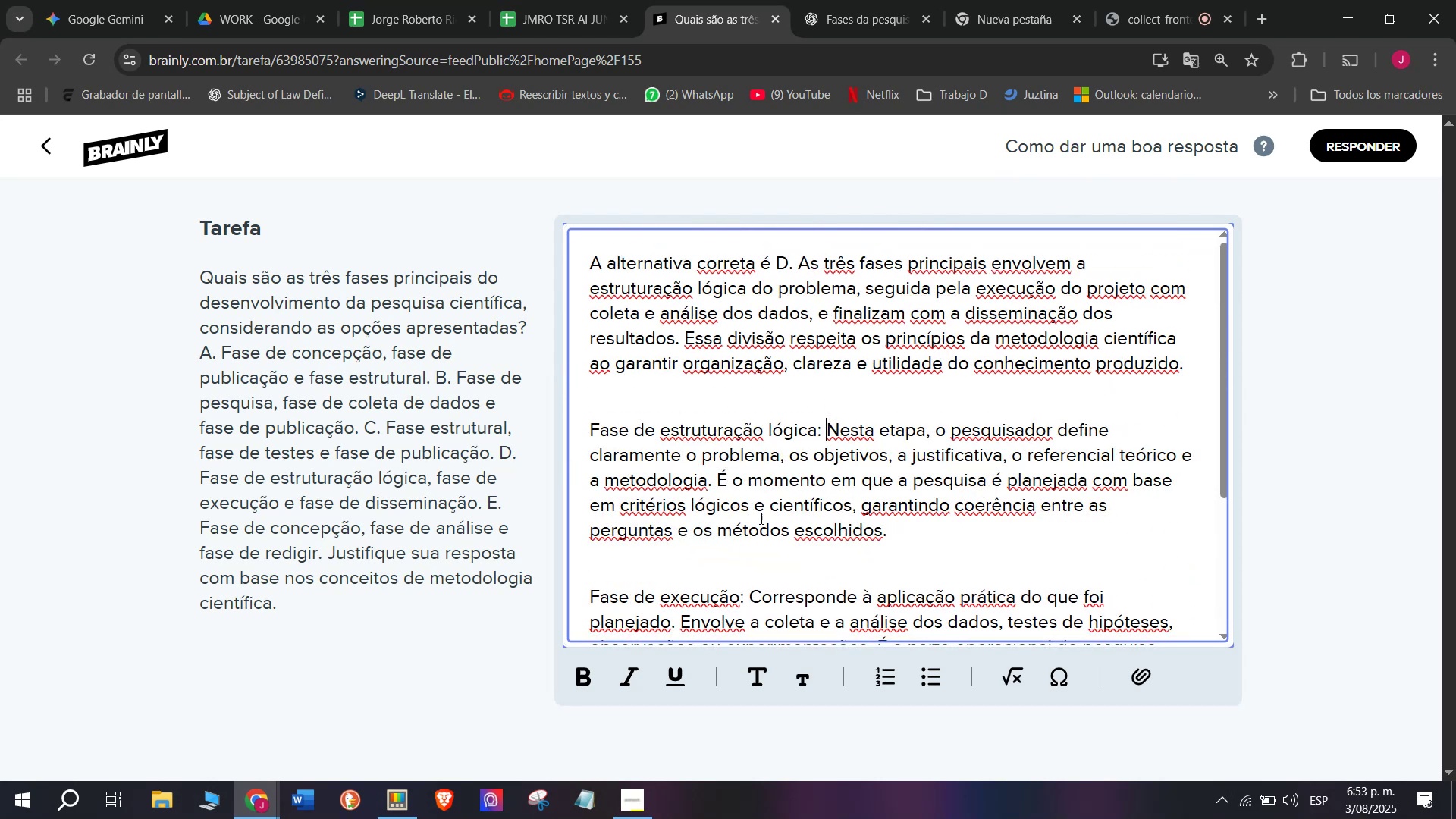 
scroll: coordinate [802, 539], scroll_direction: up, amount: 1.0
 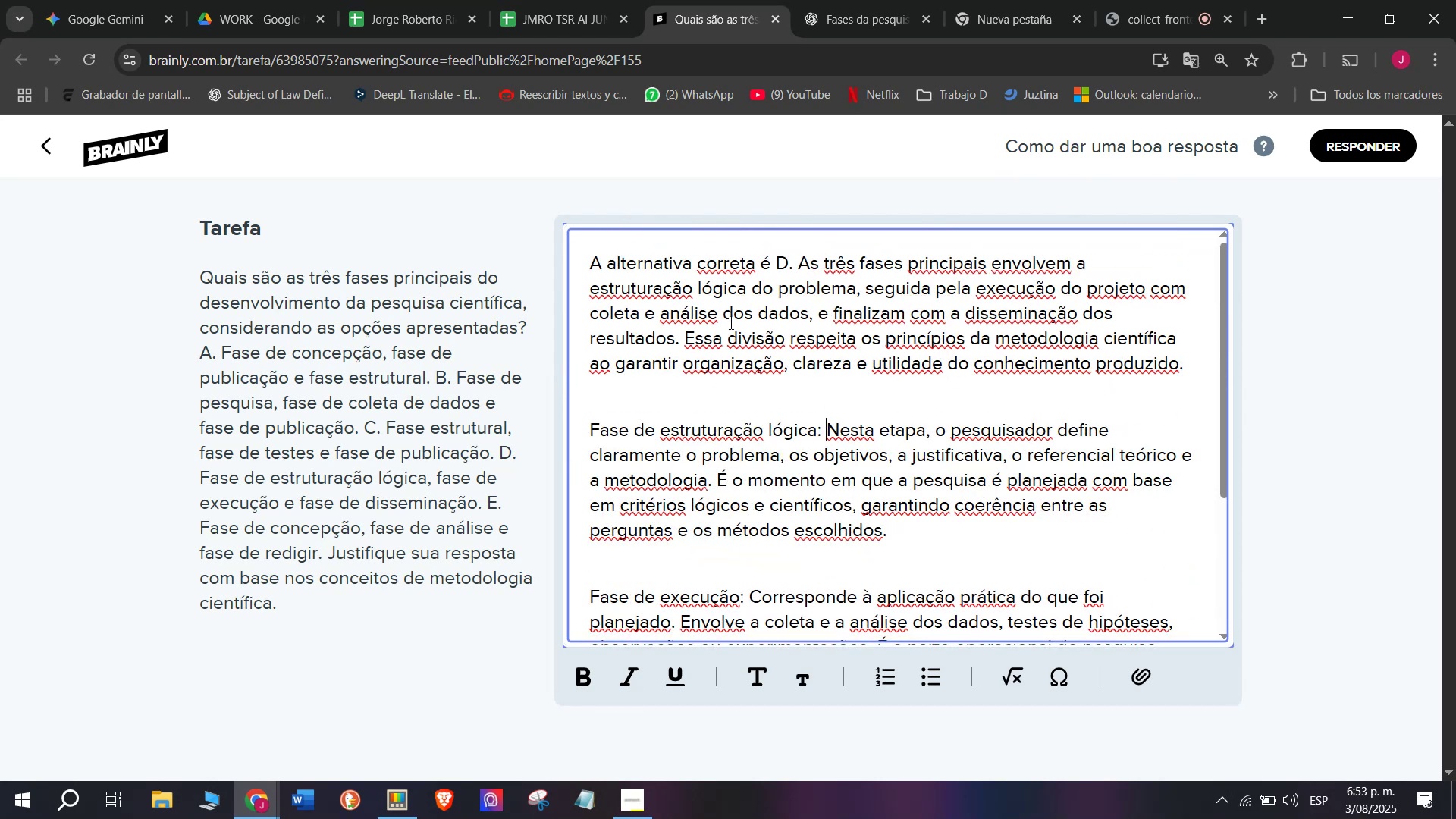 
left_click_drag(start_coordinate=[683, 335], to_coordinate=[1204, 406])
 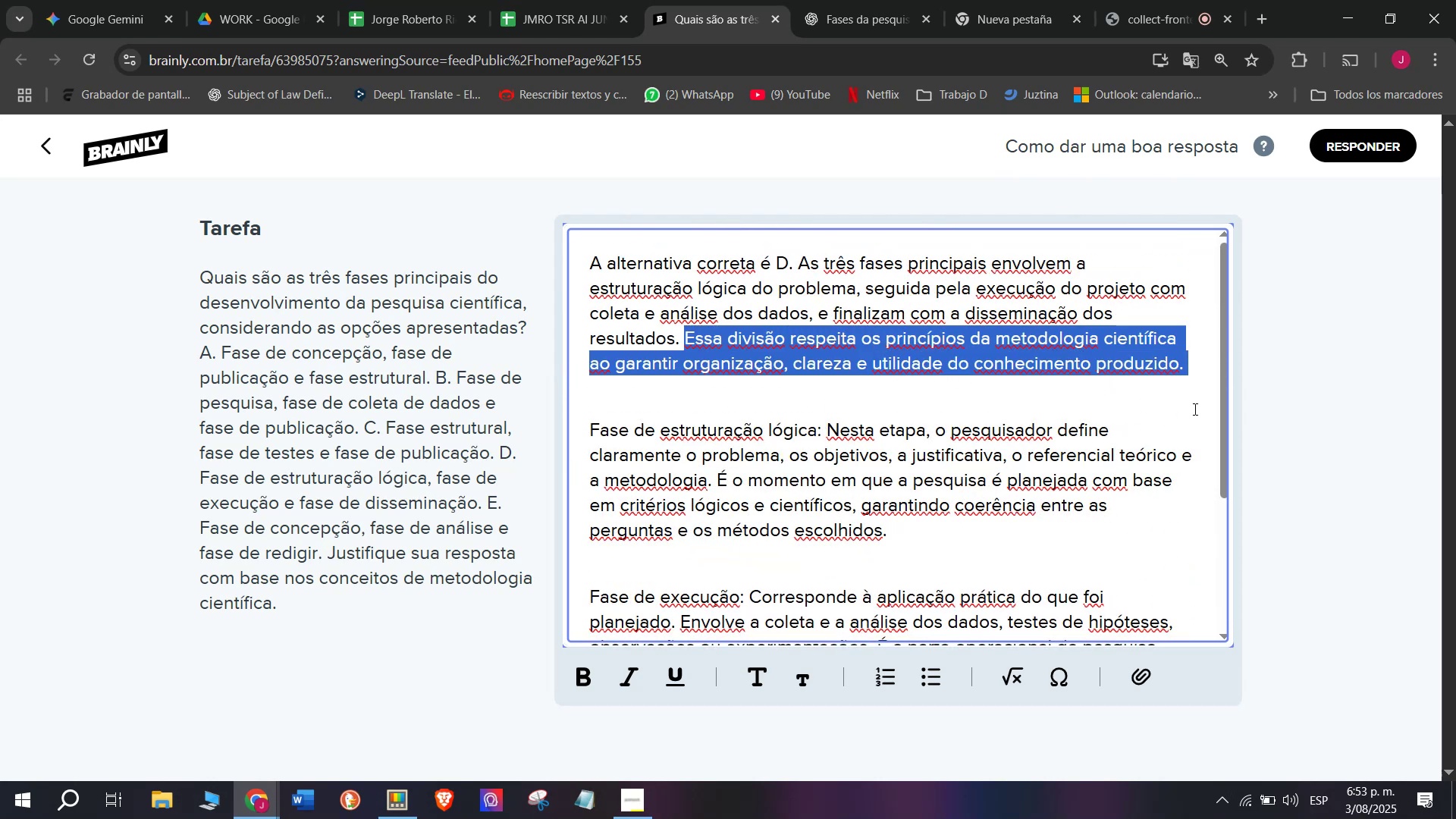 
key(Backspace)
 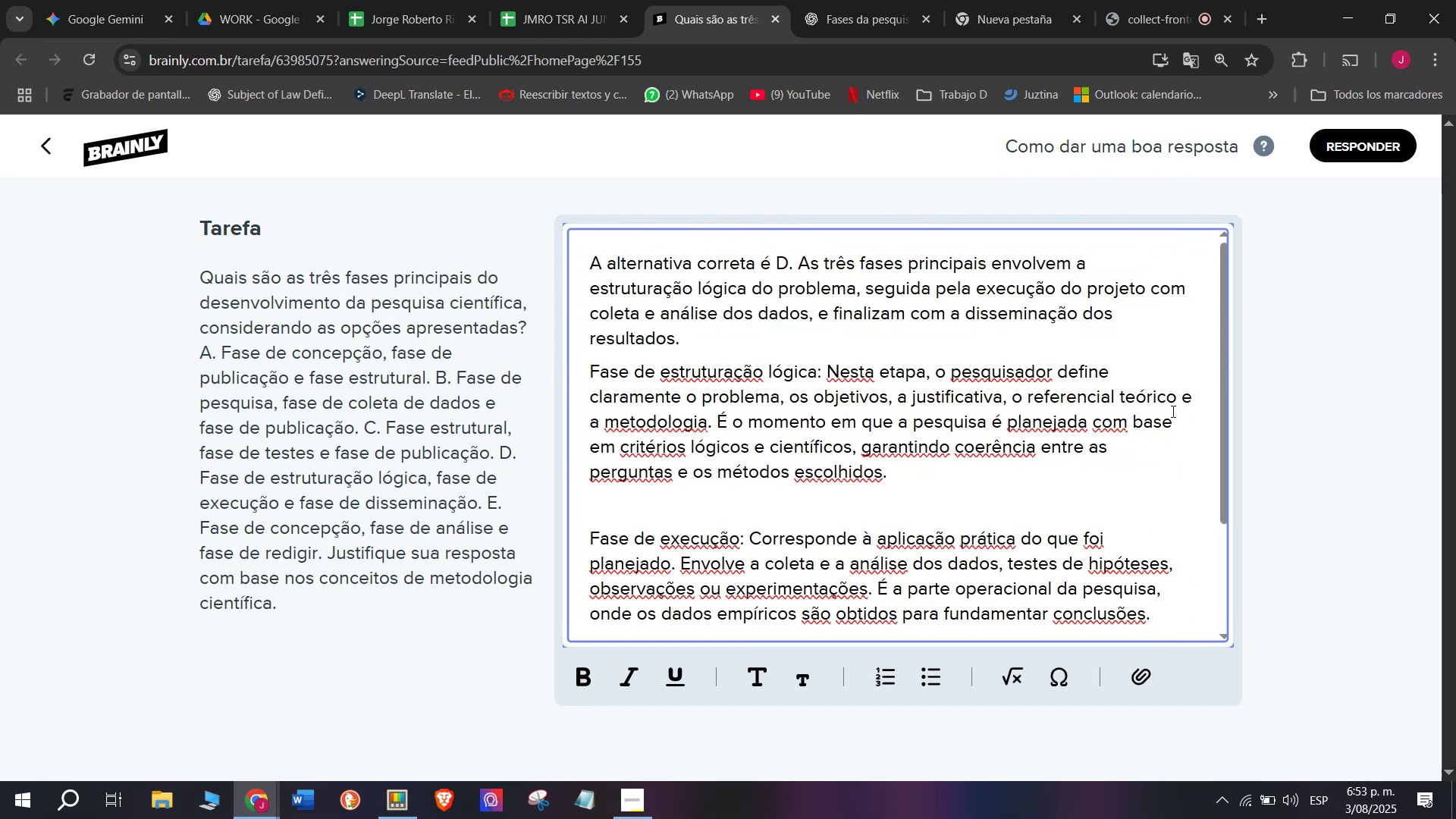 
key(Enter)
 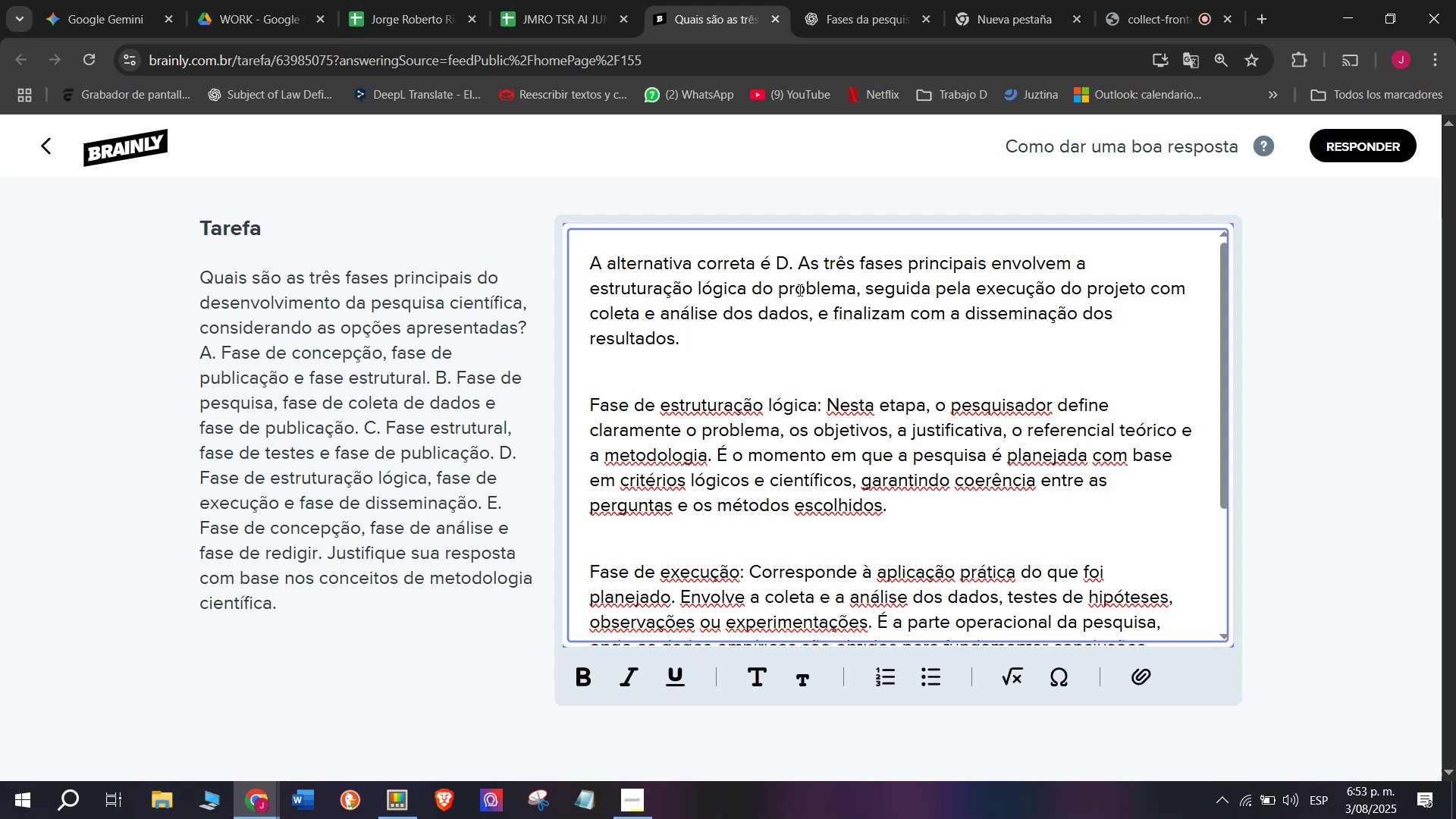 
left_click_drag(start_coordinate=[795, 263], to_coordinate=[470, 244])
 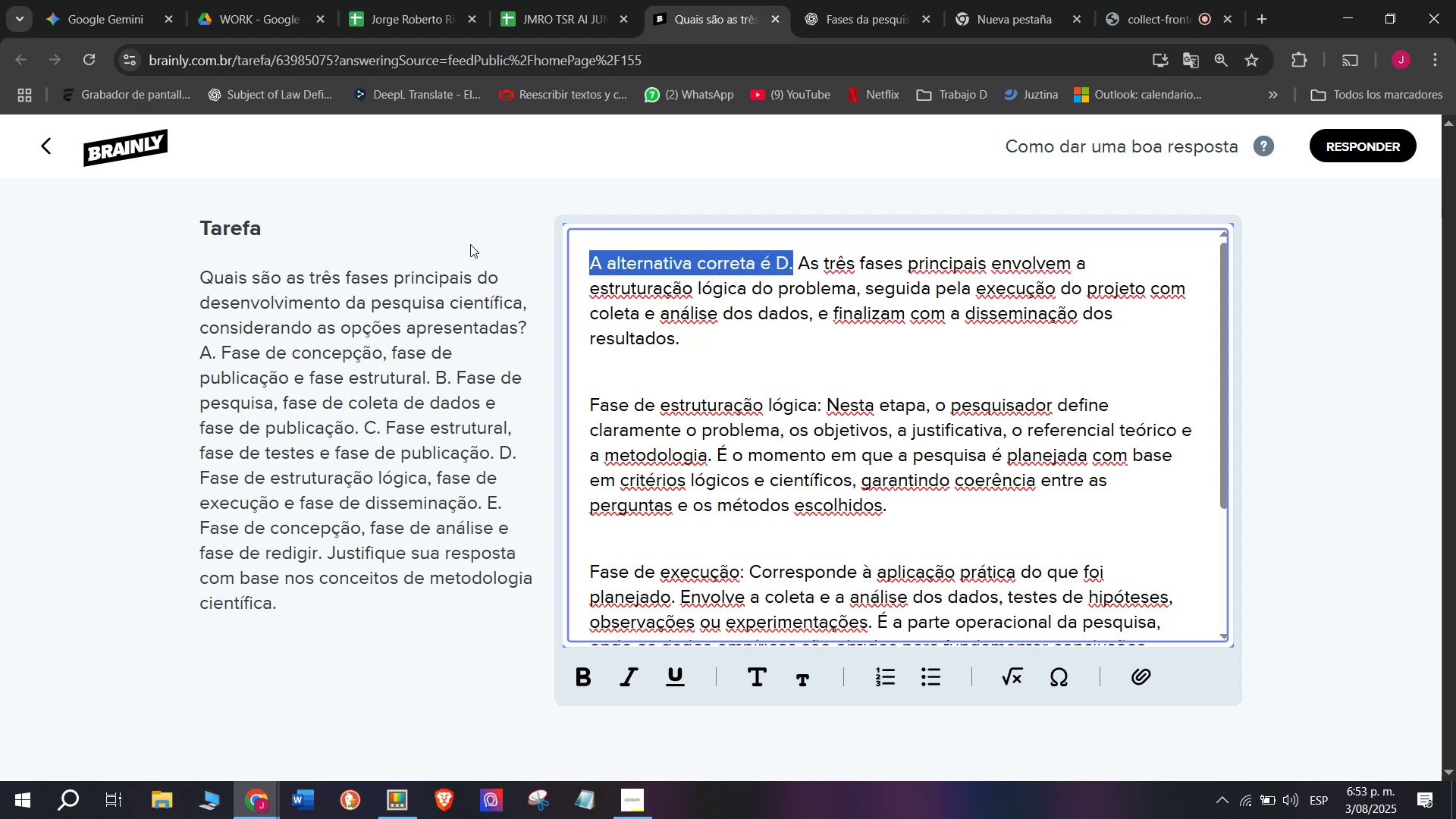 
key(Control+B)
 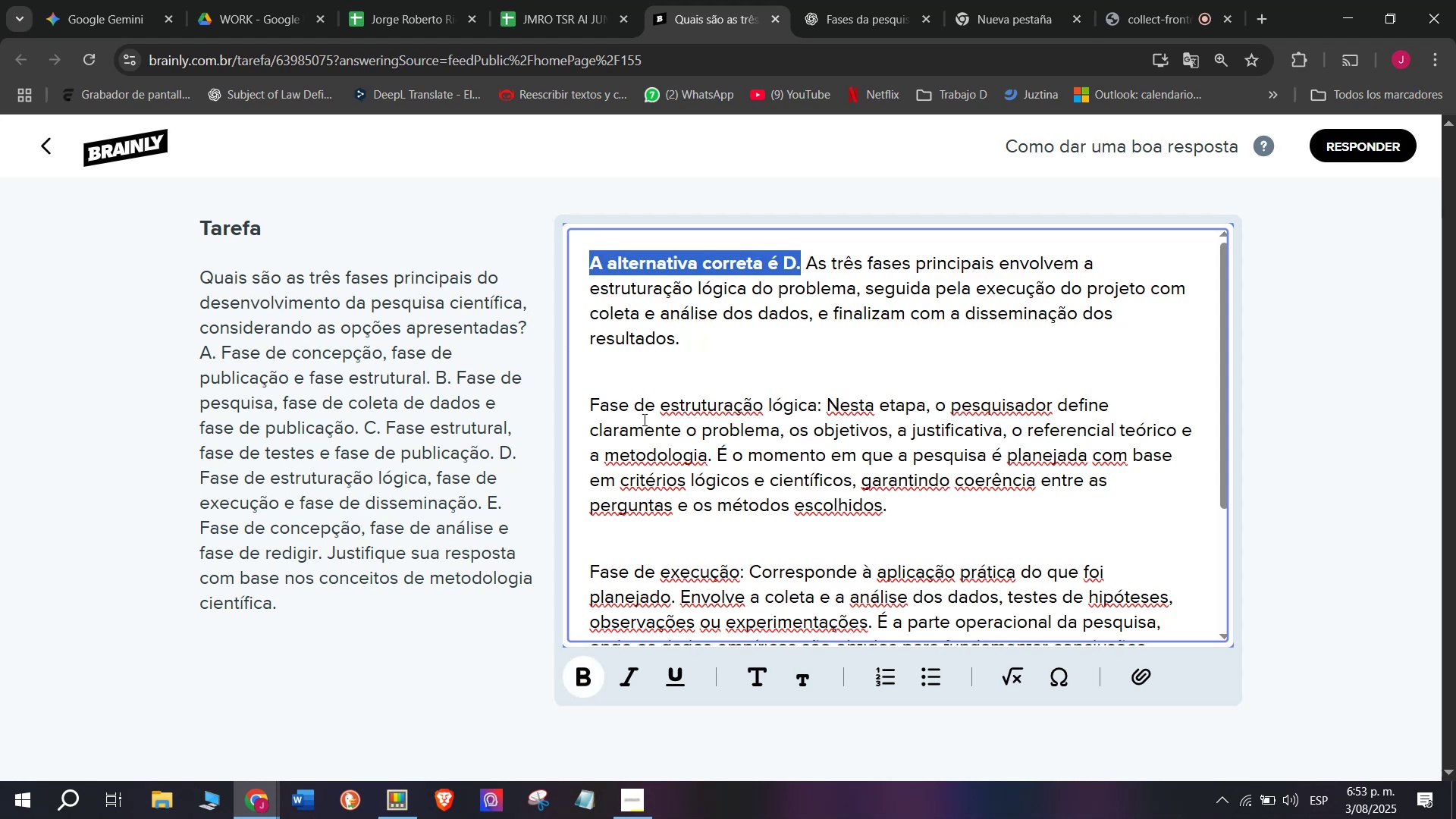 
scroll: coordinate [723, 466], scroll_direction: down, amount: 5.0
 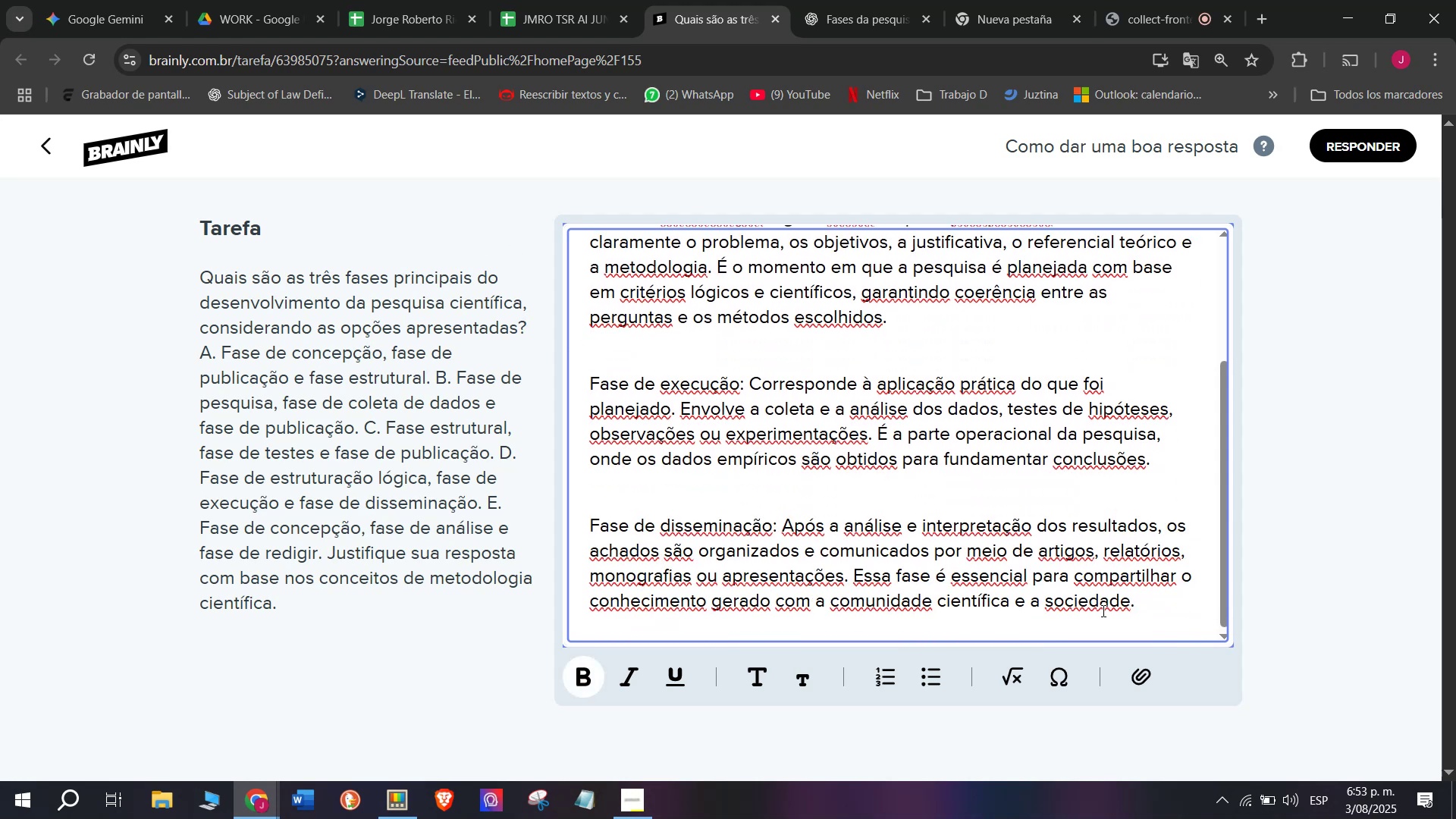 
left_click_drag(start_coordinate=[1146, 599], to_coordinate=[462, 95])
 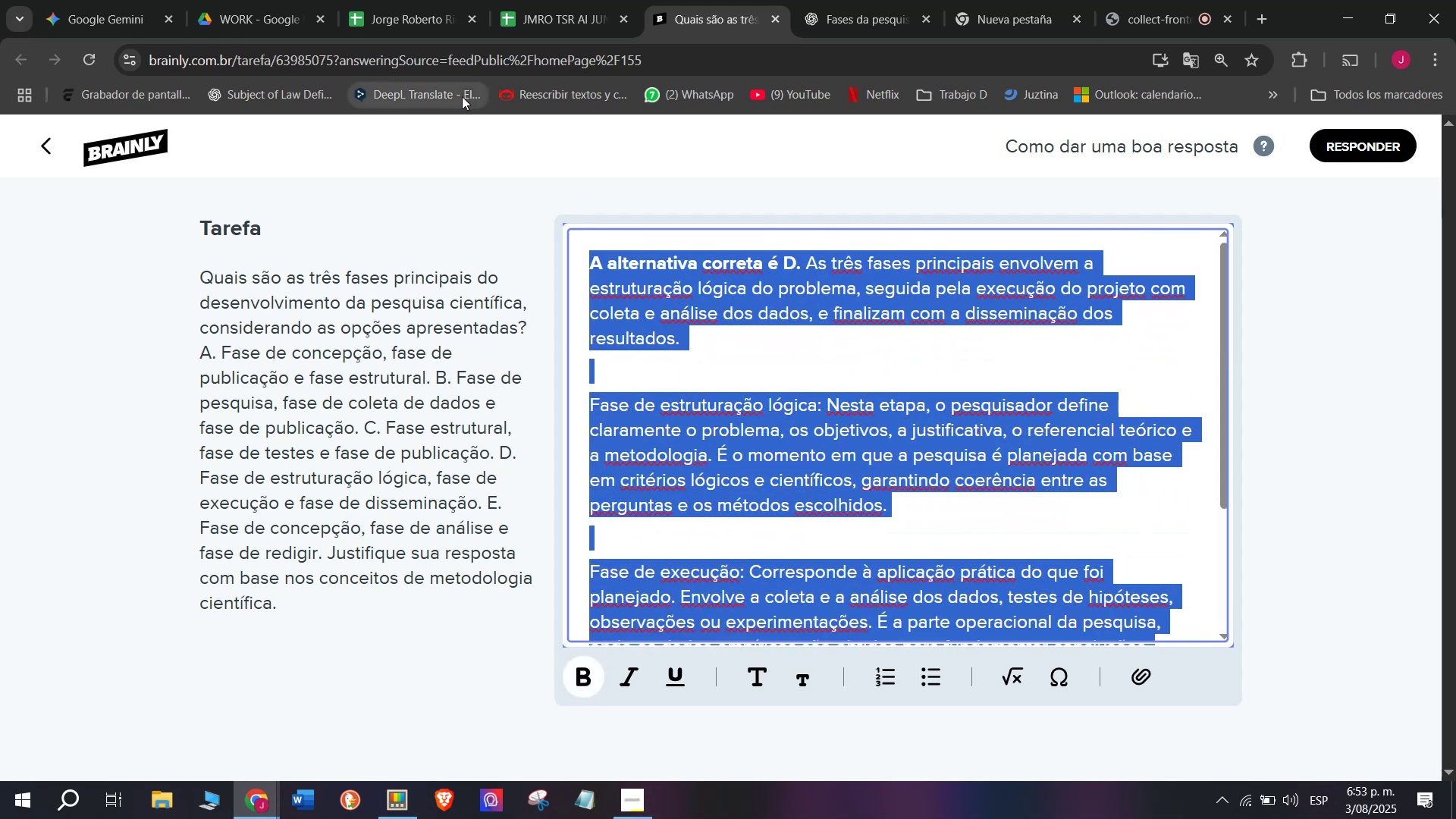 
key(Control+C)
 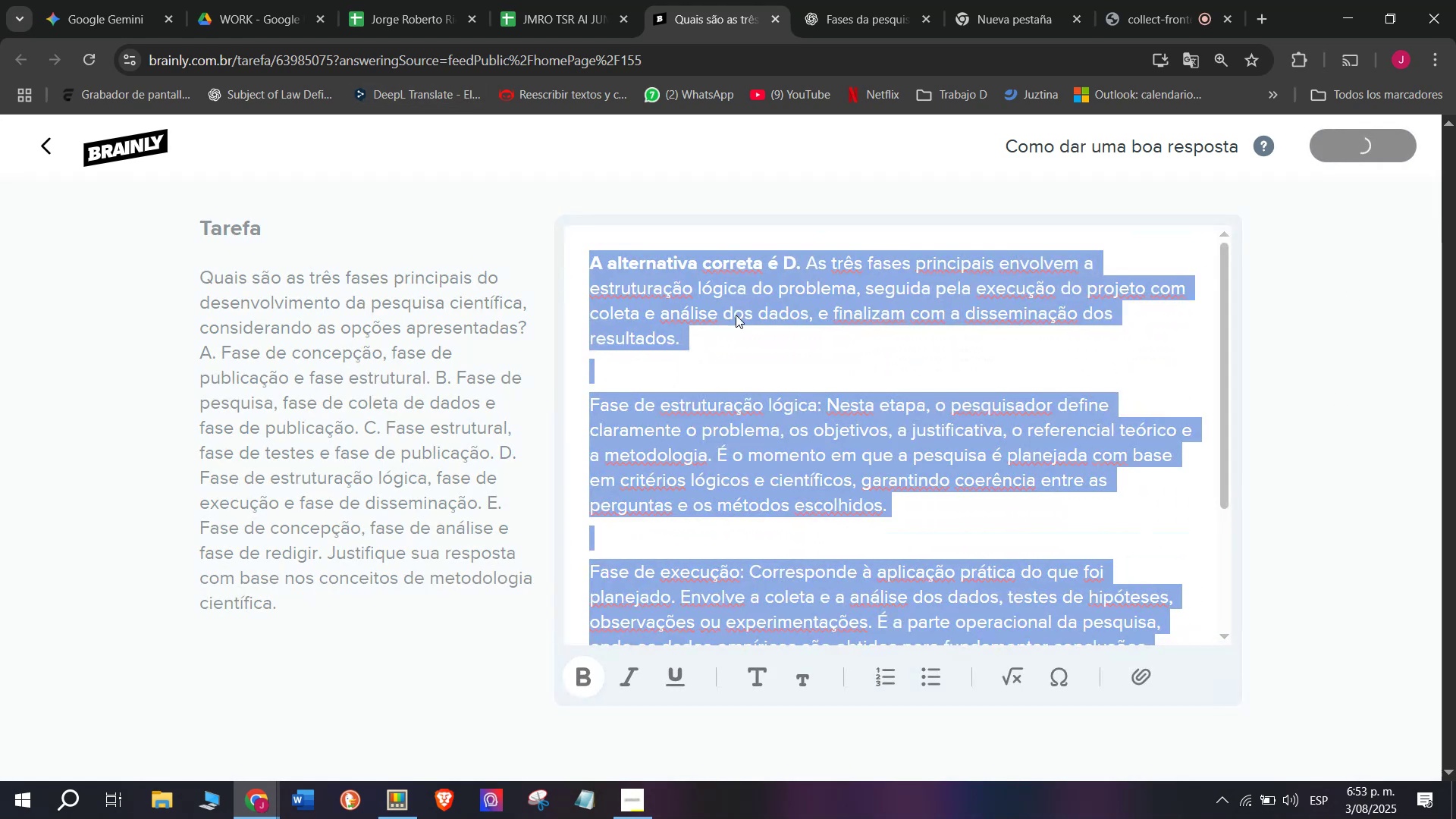 
left_click([557, 0])
 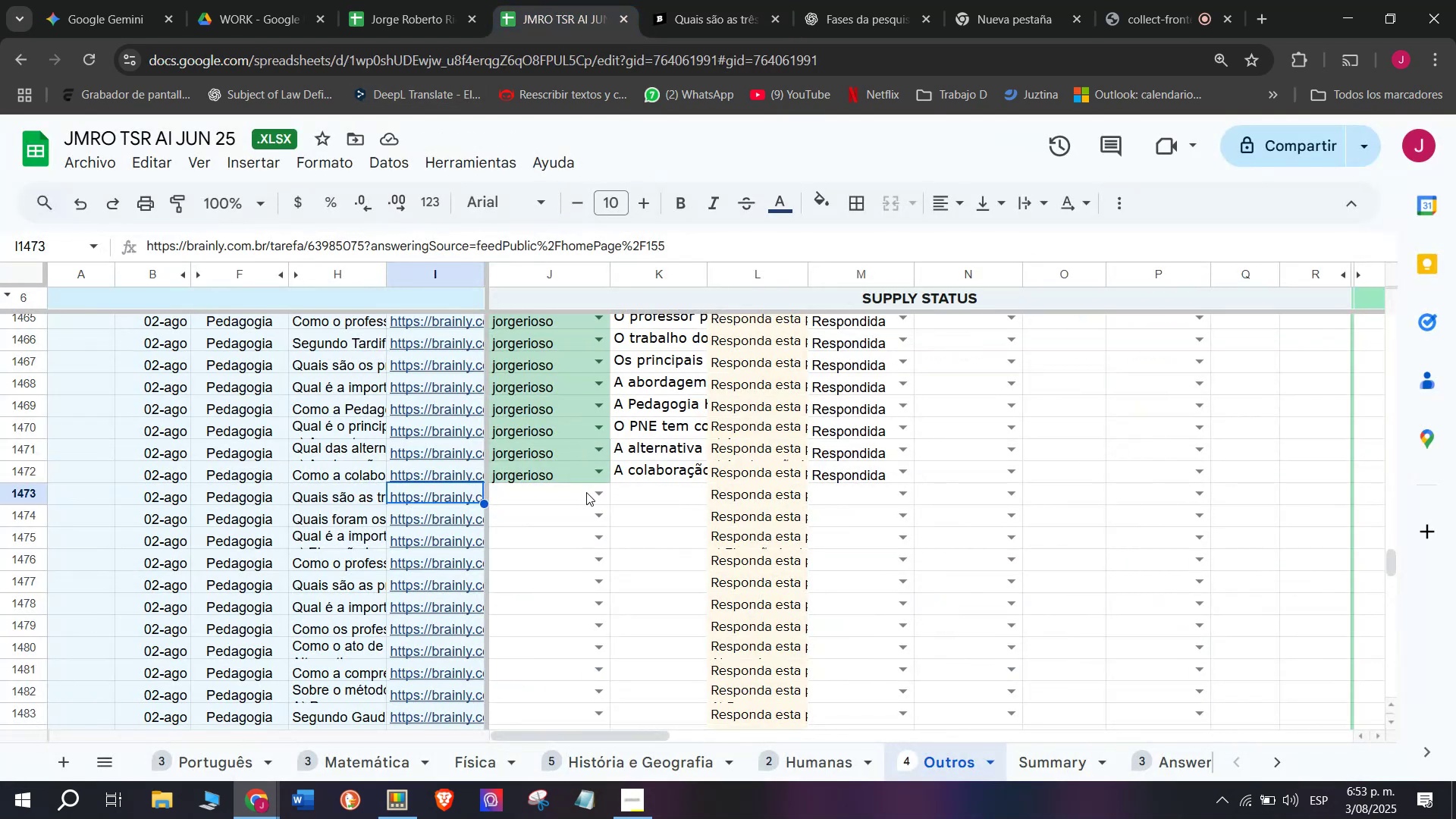 
left_click([579, 503])
 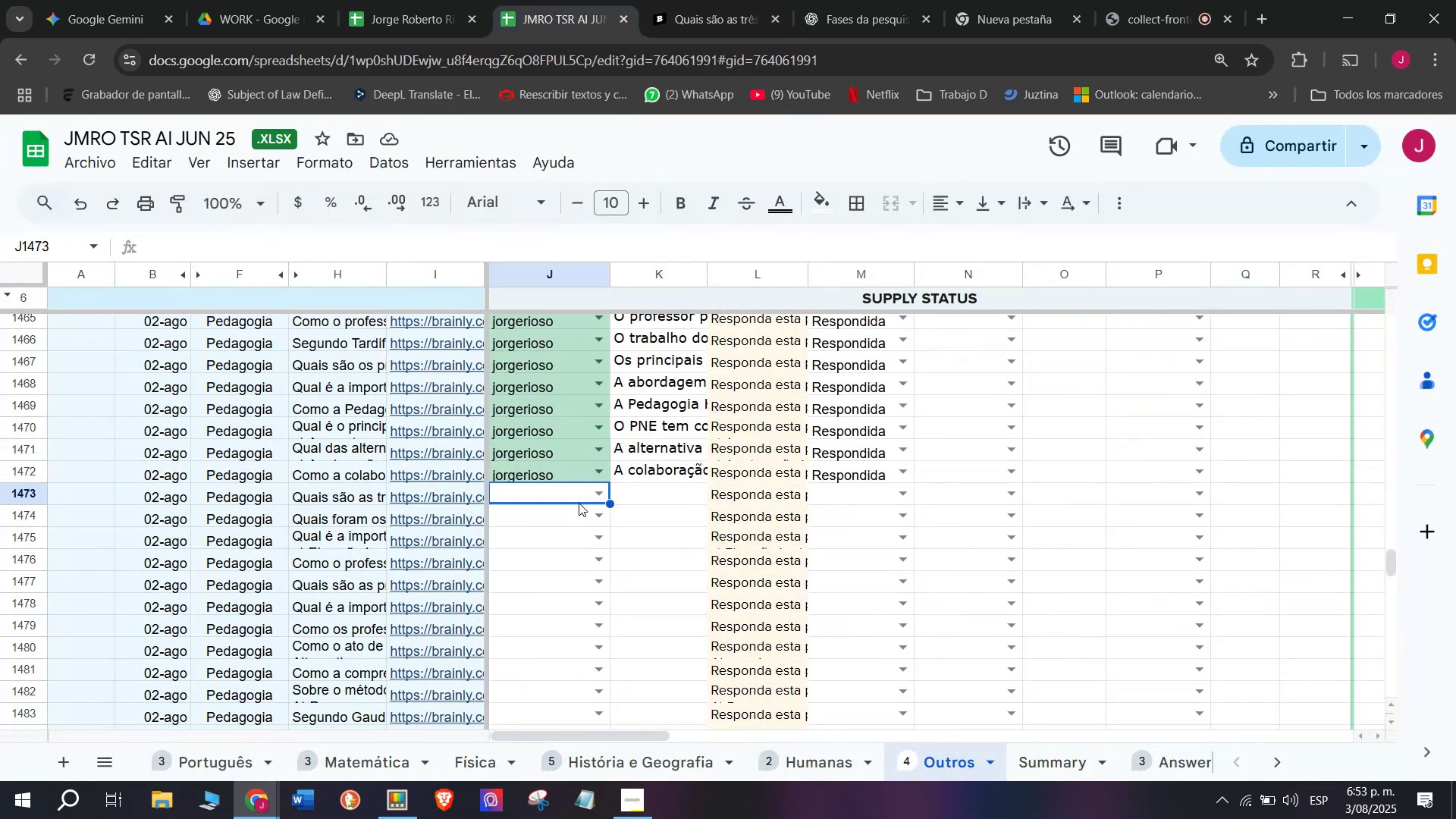 
key(J)
 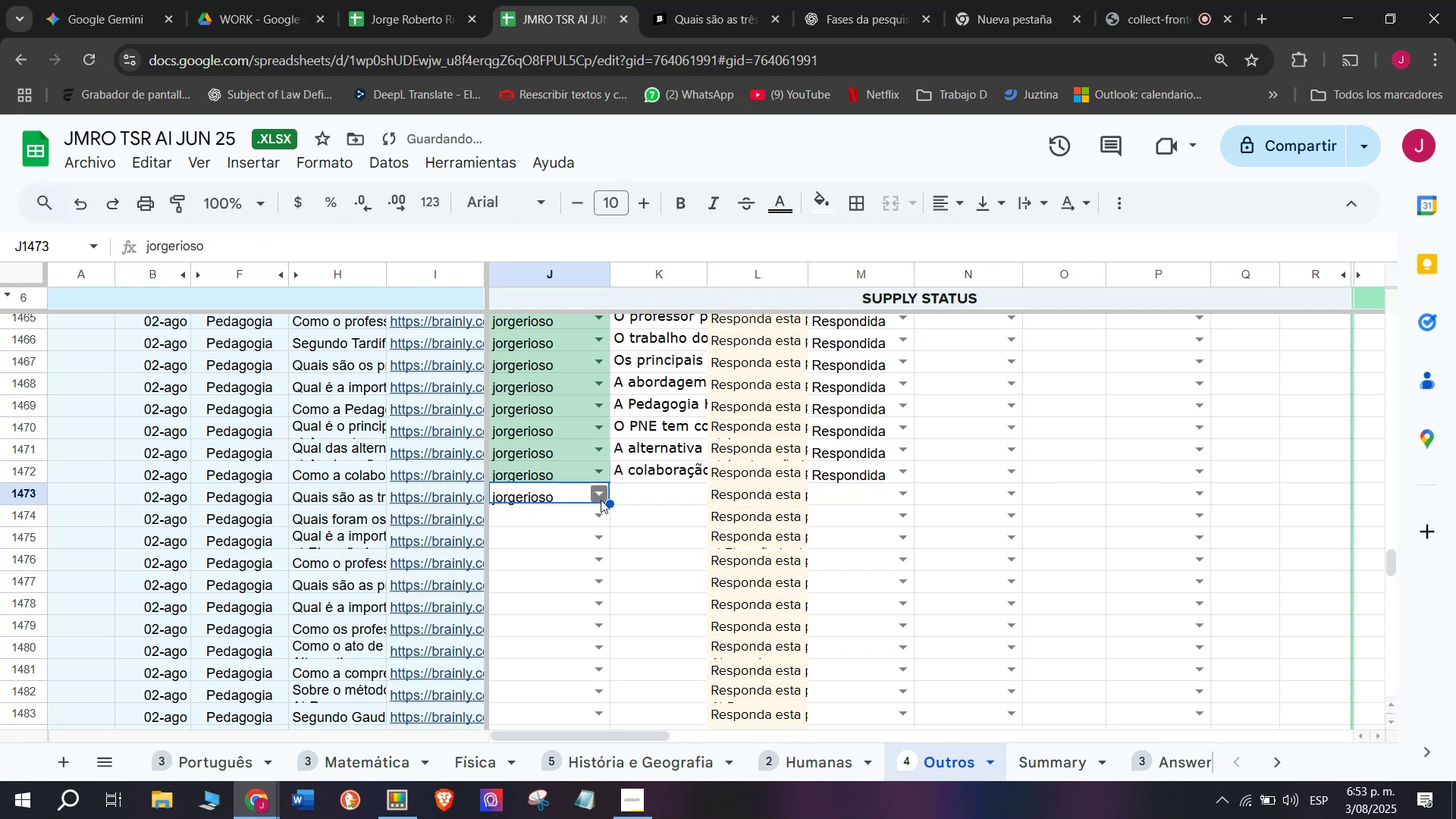 
double_click([635, 494])
 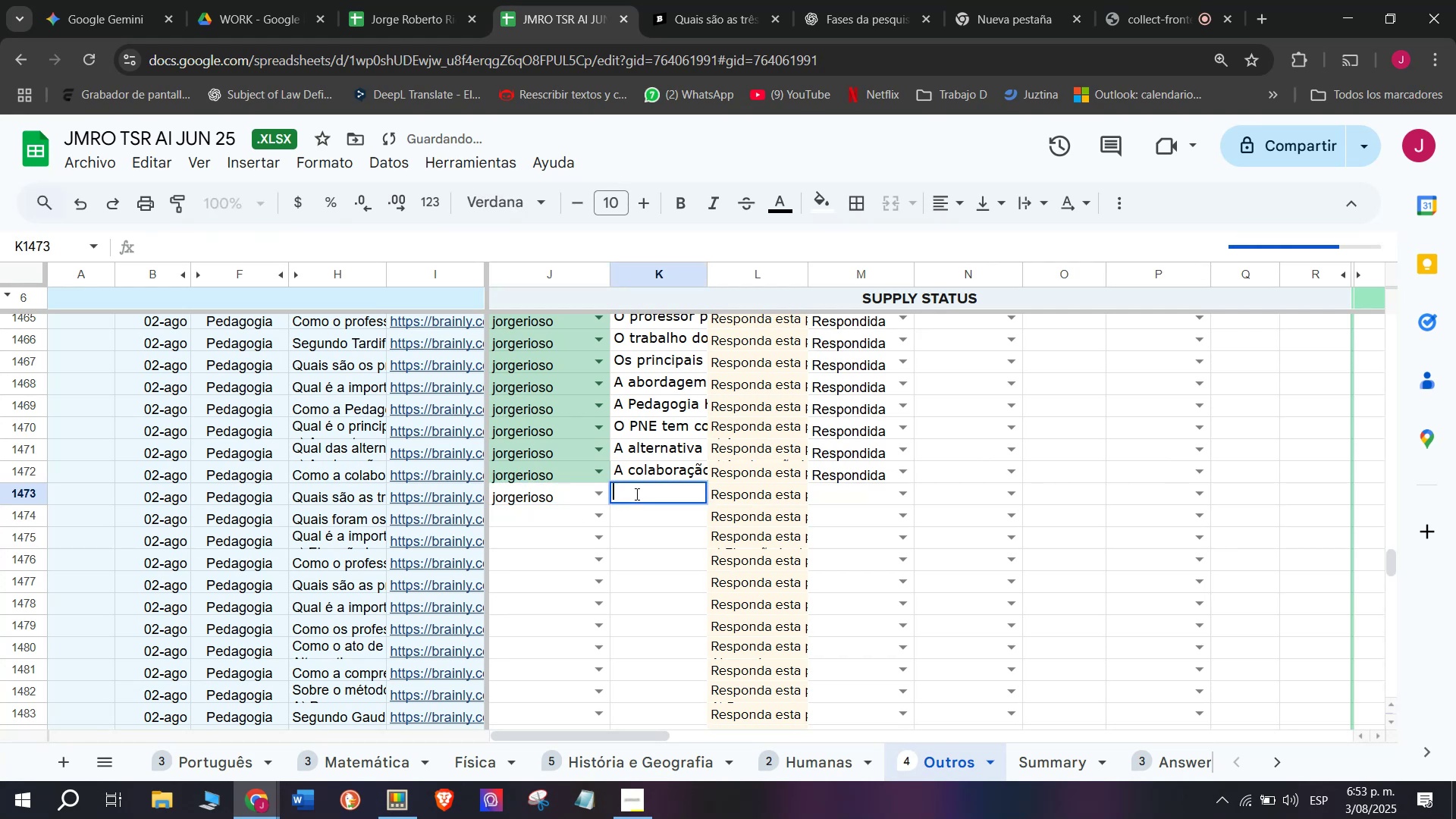 
key(Control+V)
 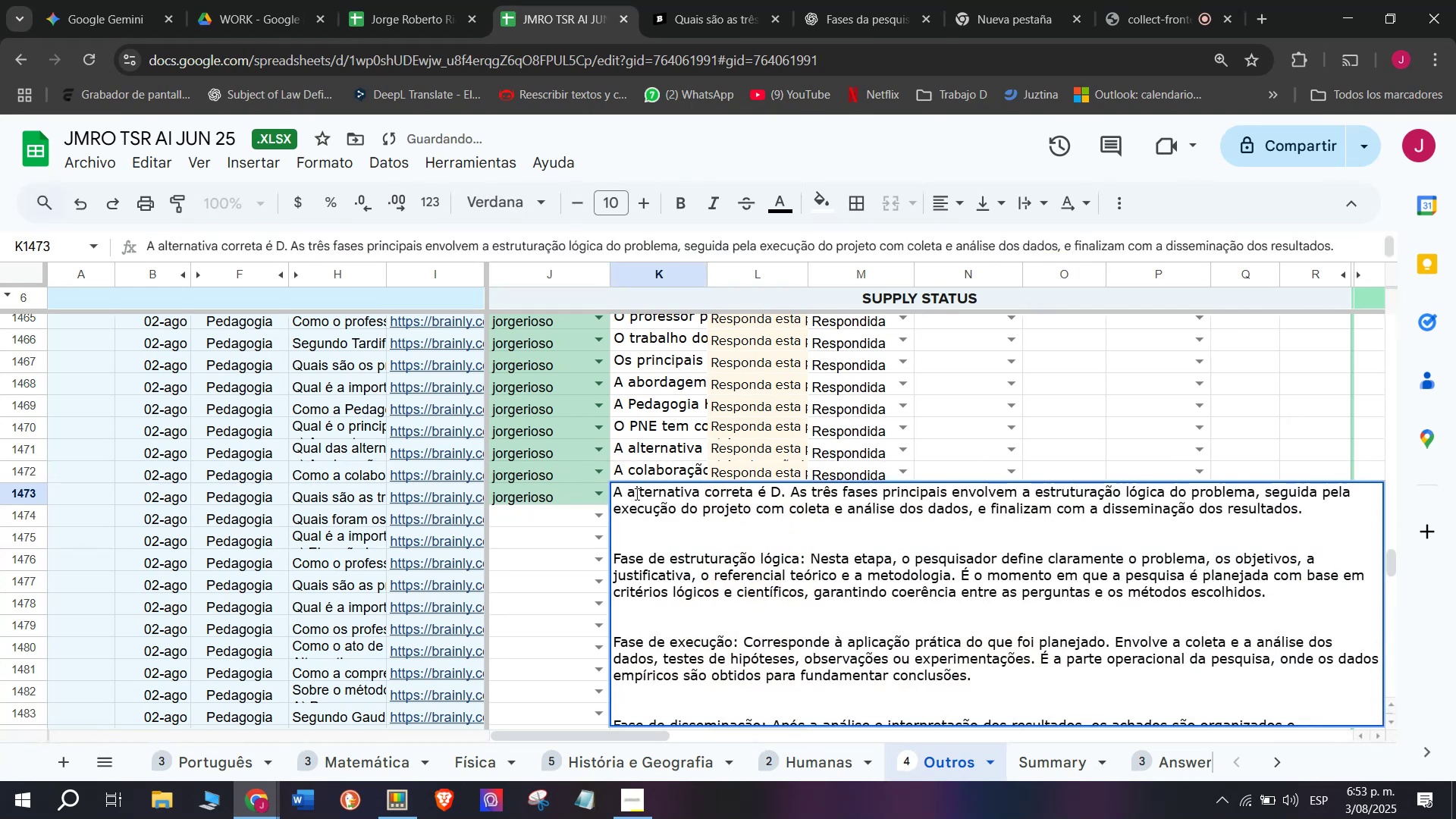 
key(Enter)
 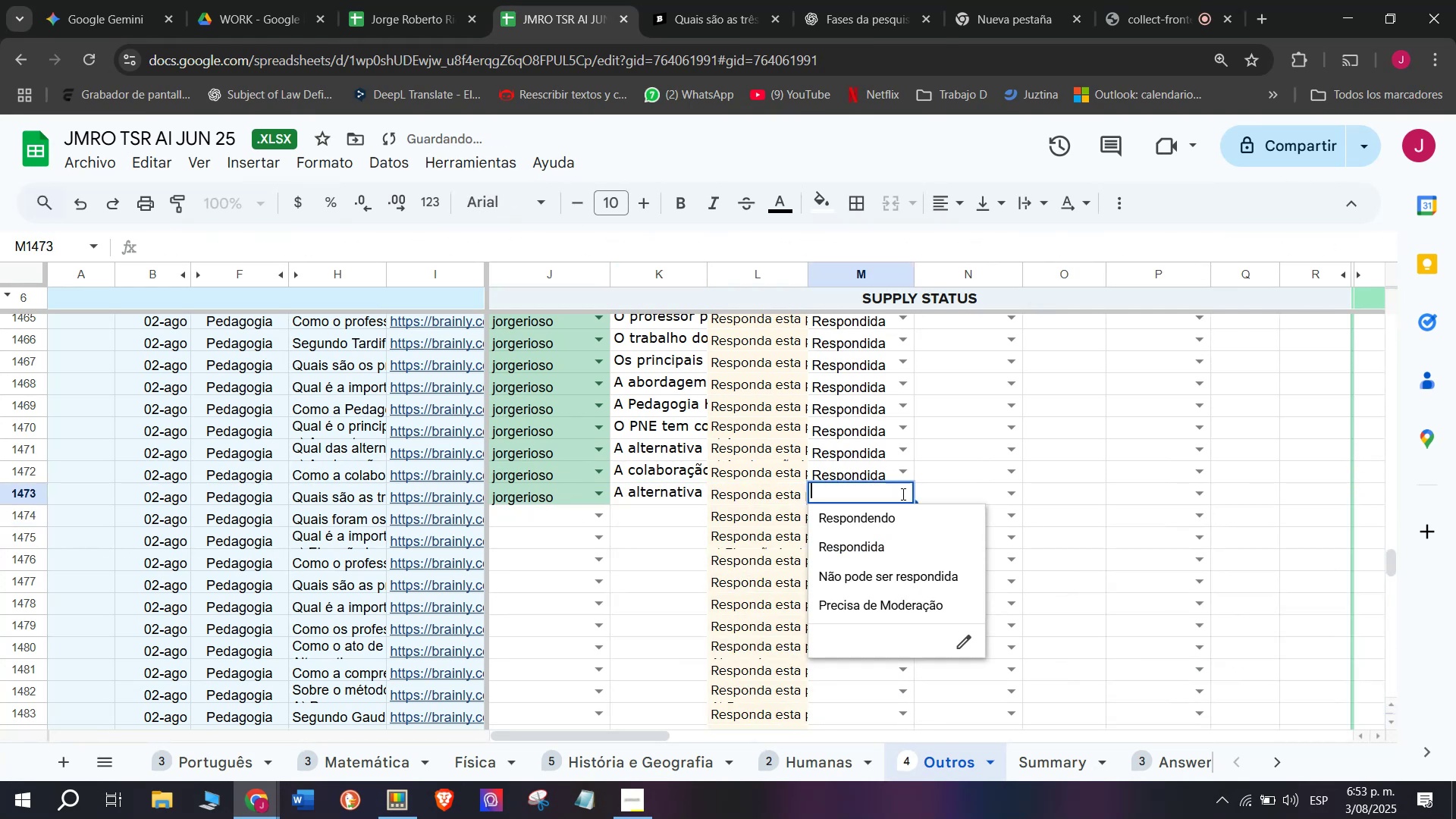 
left_click([880, 535])
 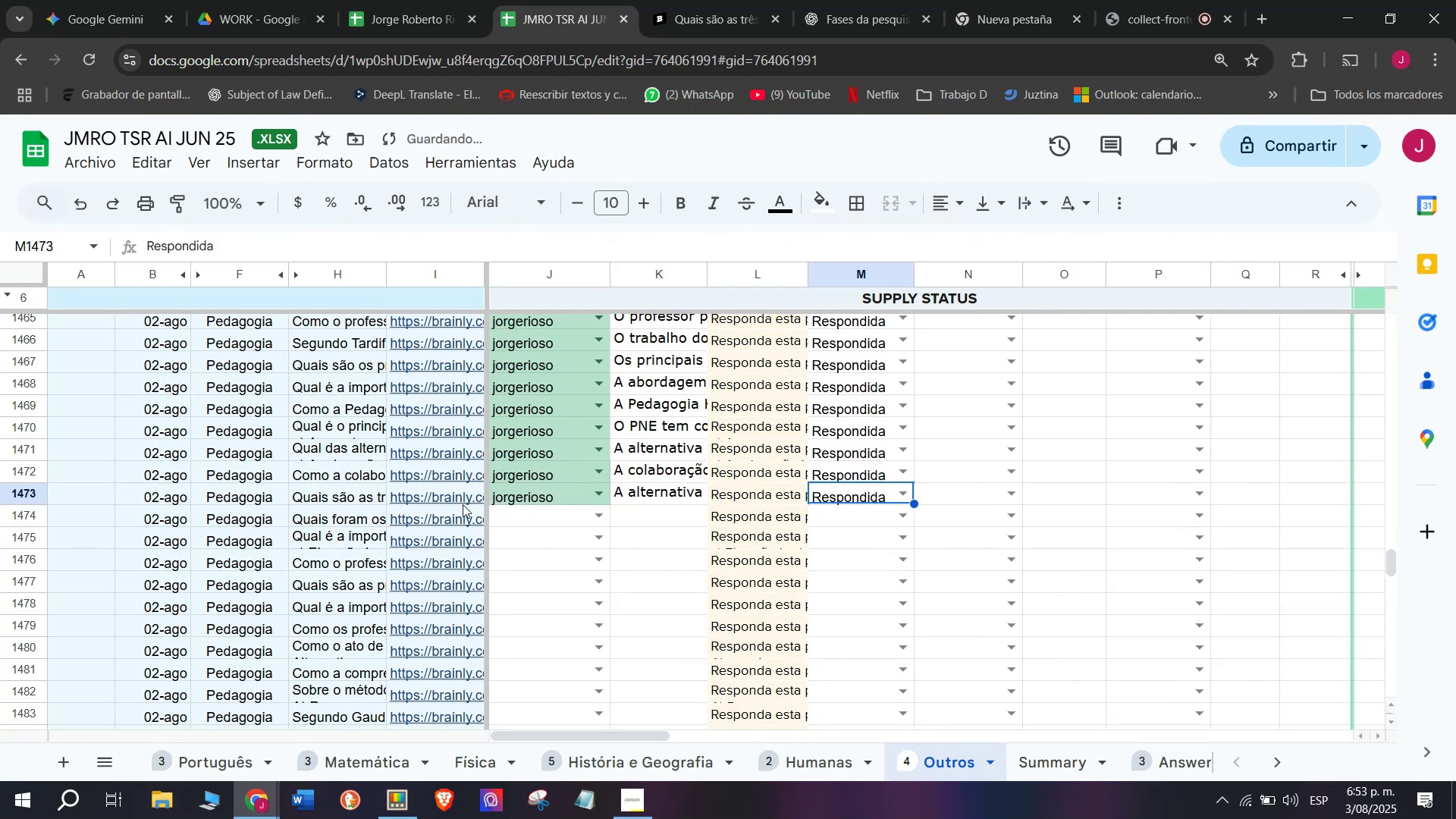 
left_click([457, 516])
 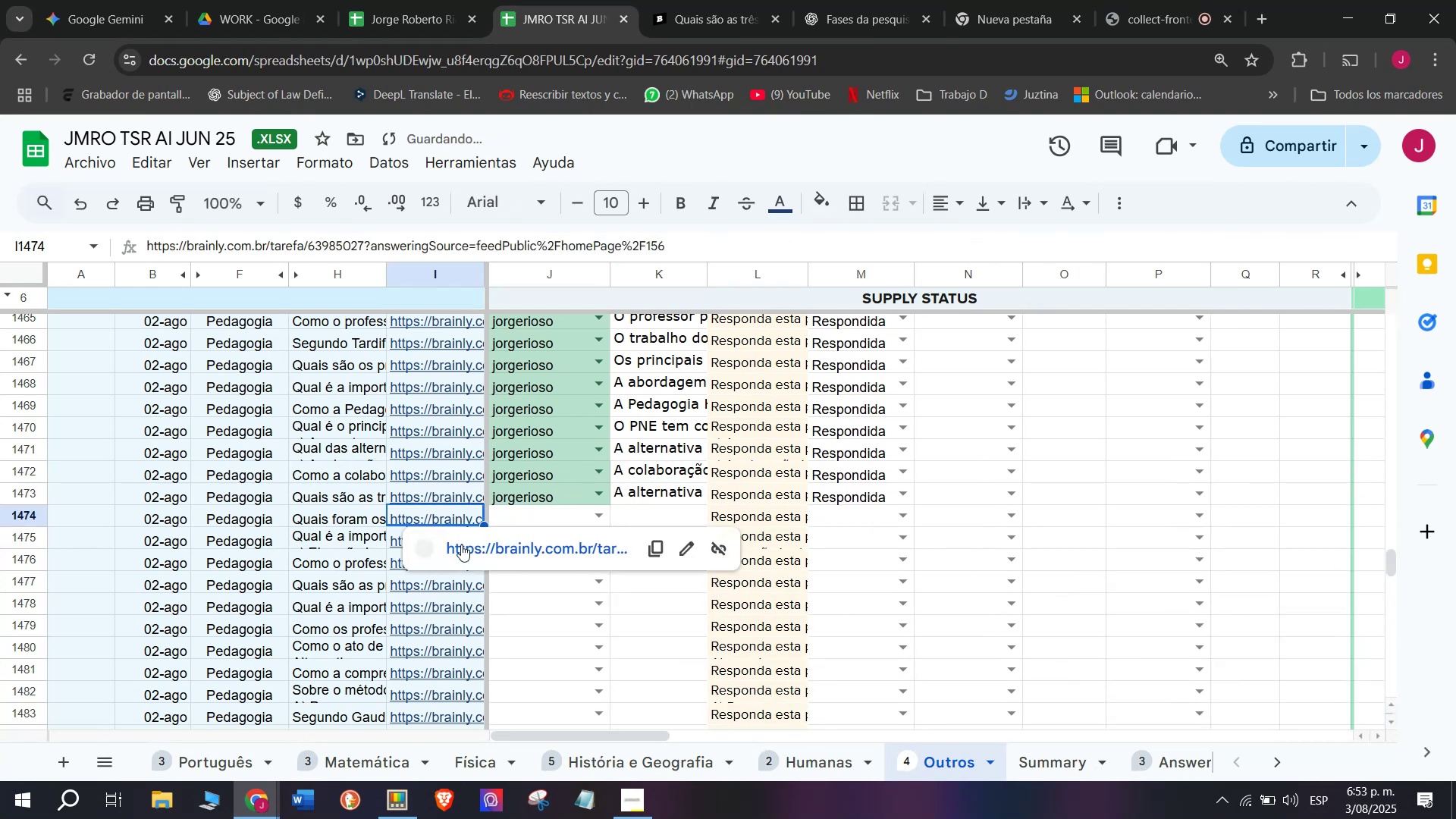 
left_click([462, 548])
 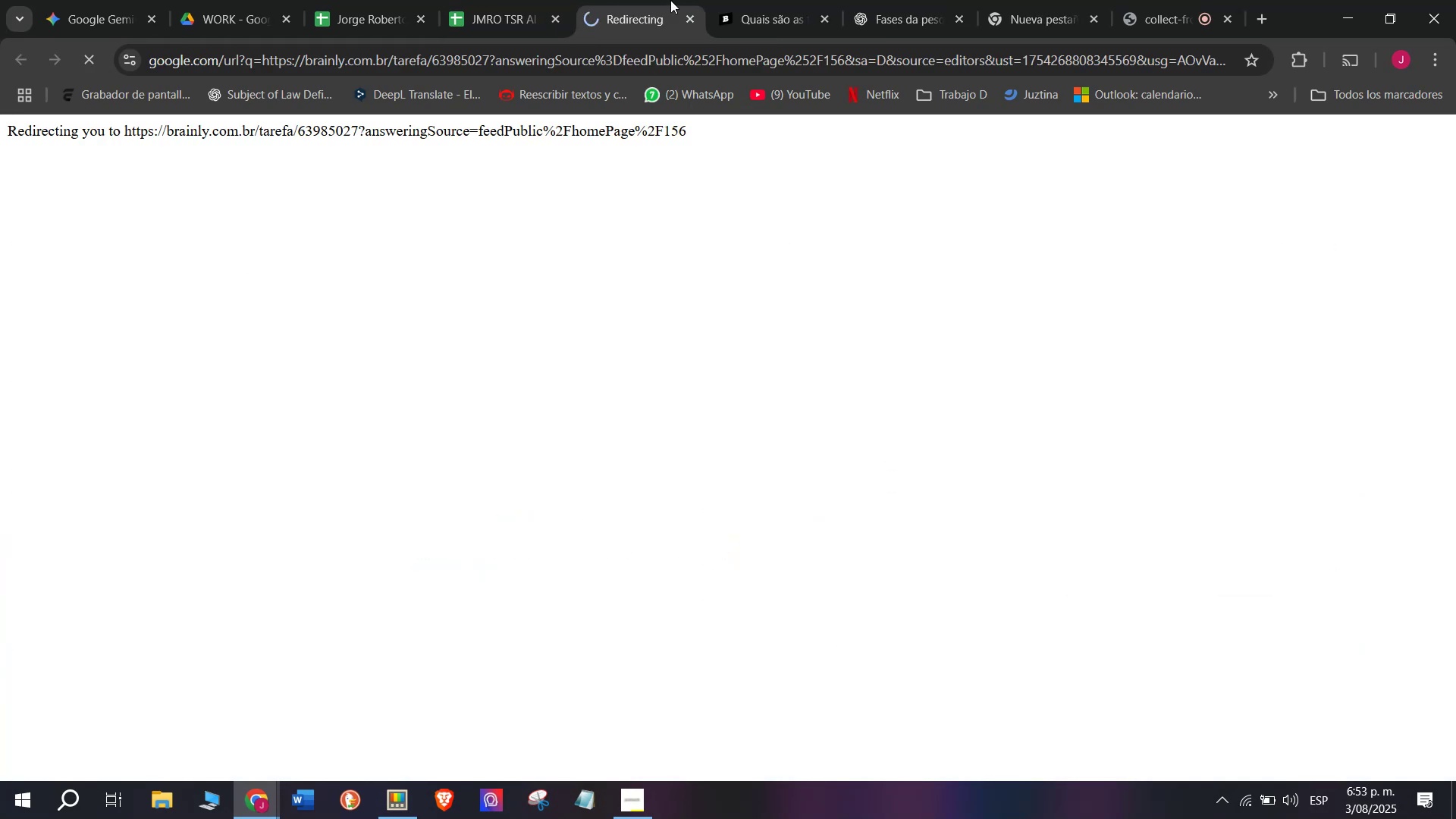 
left_click([729, 0])
 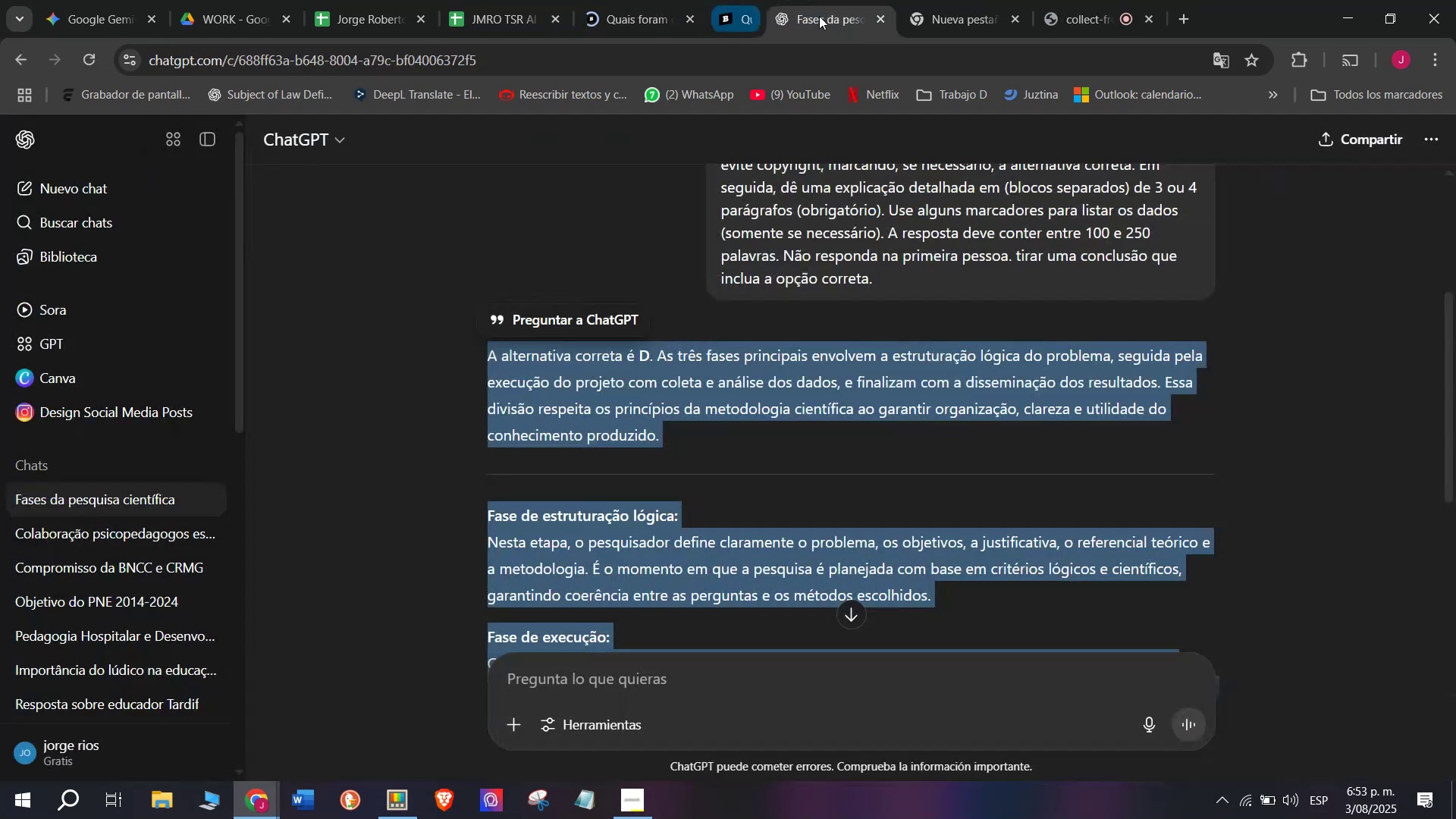 
left_click([639, 0])
 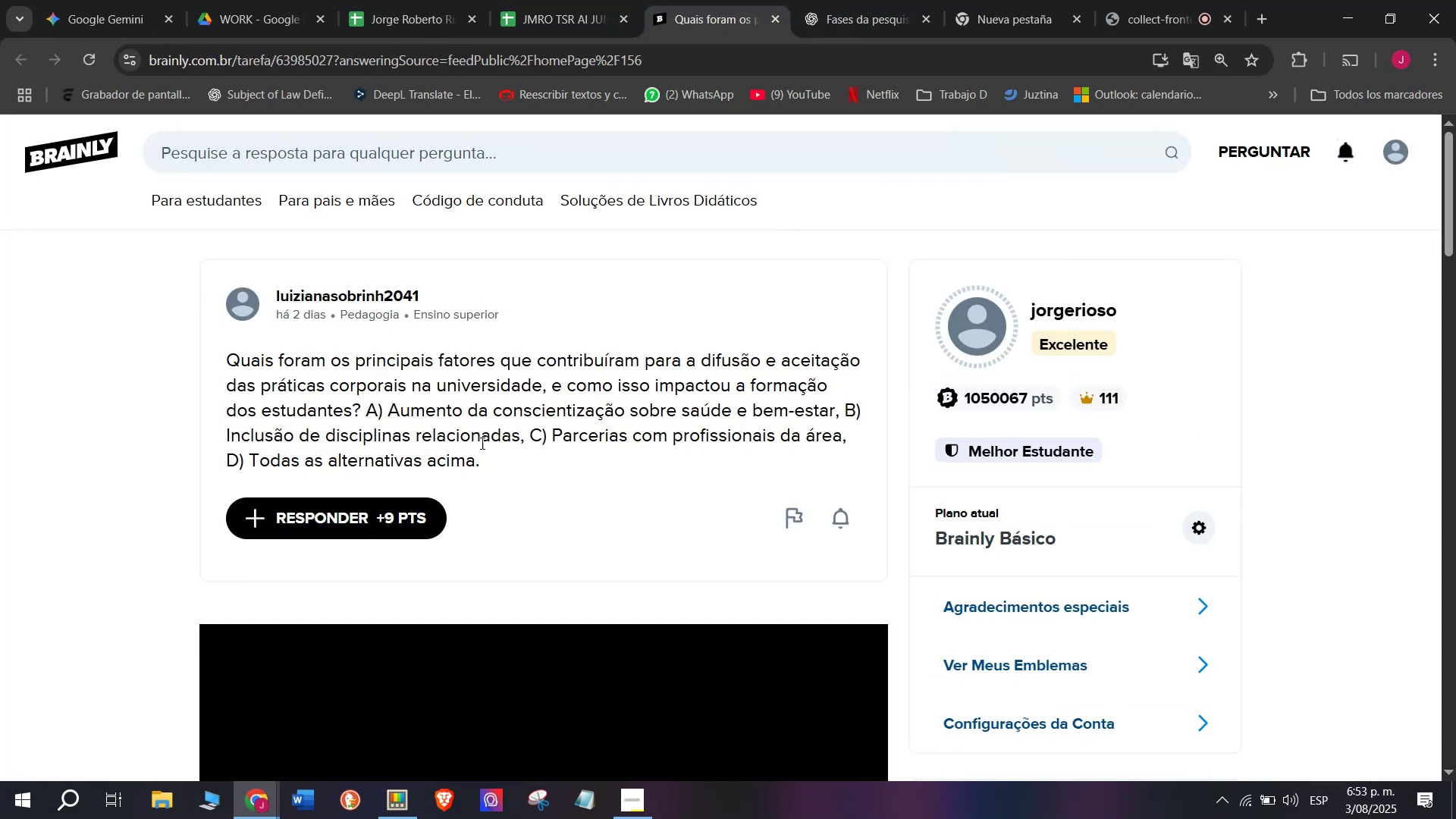 
left_click_drag(start_coordinate=[488, 469], to_coordinate=[202, 359])
 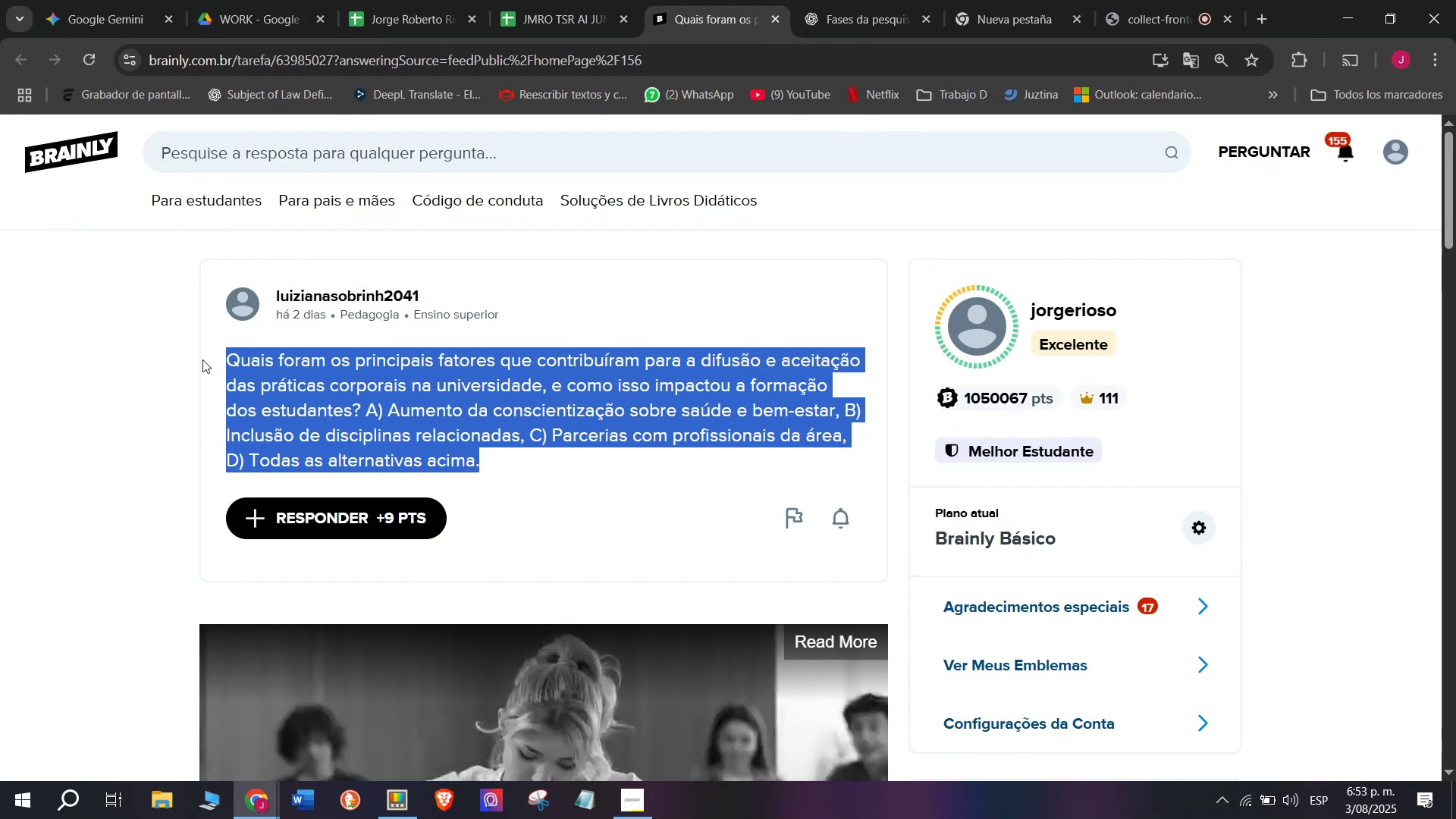 
key(Control+C)
 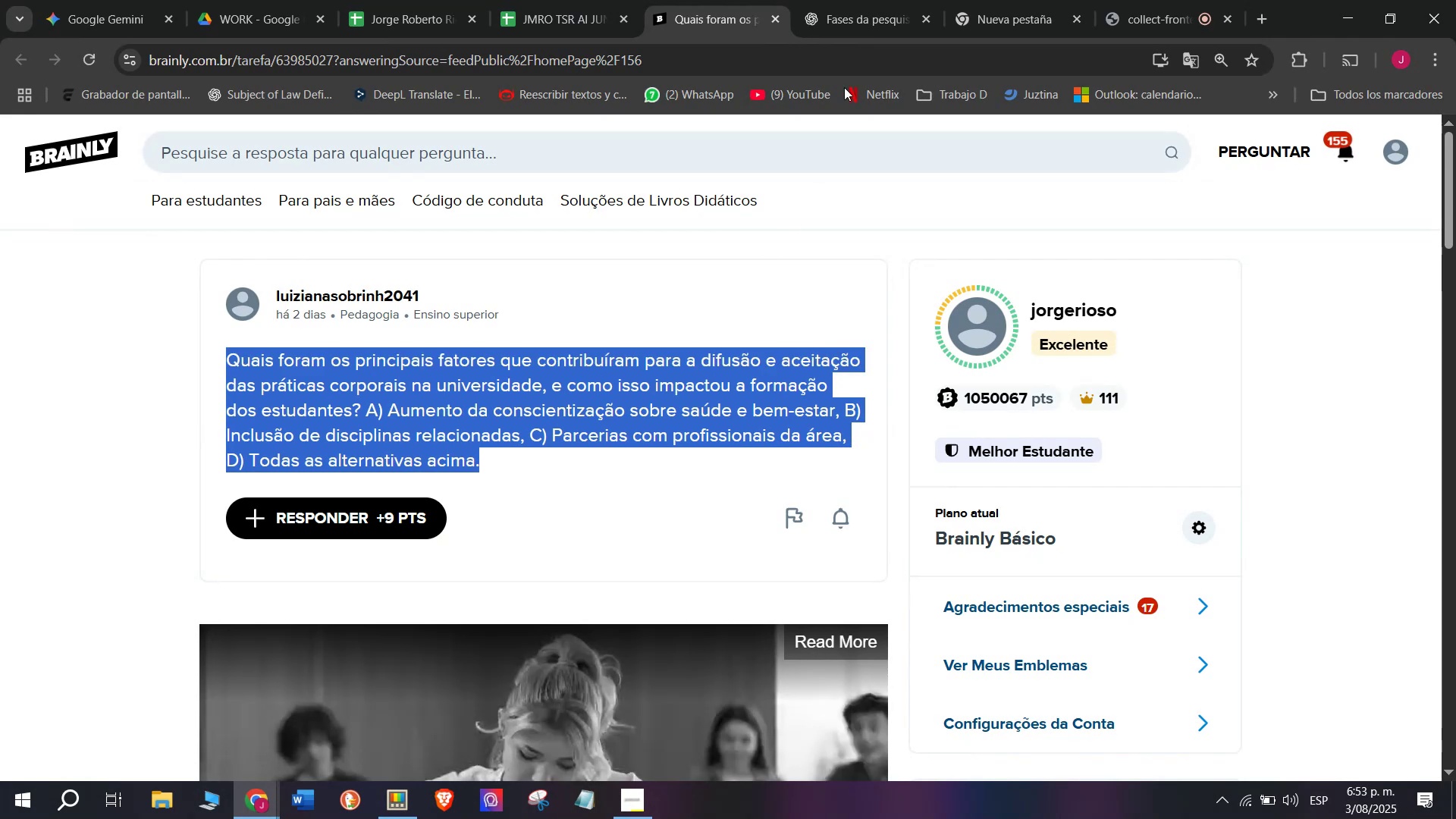 
left_click([889, 0])
 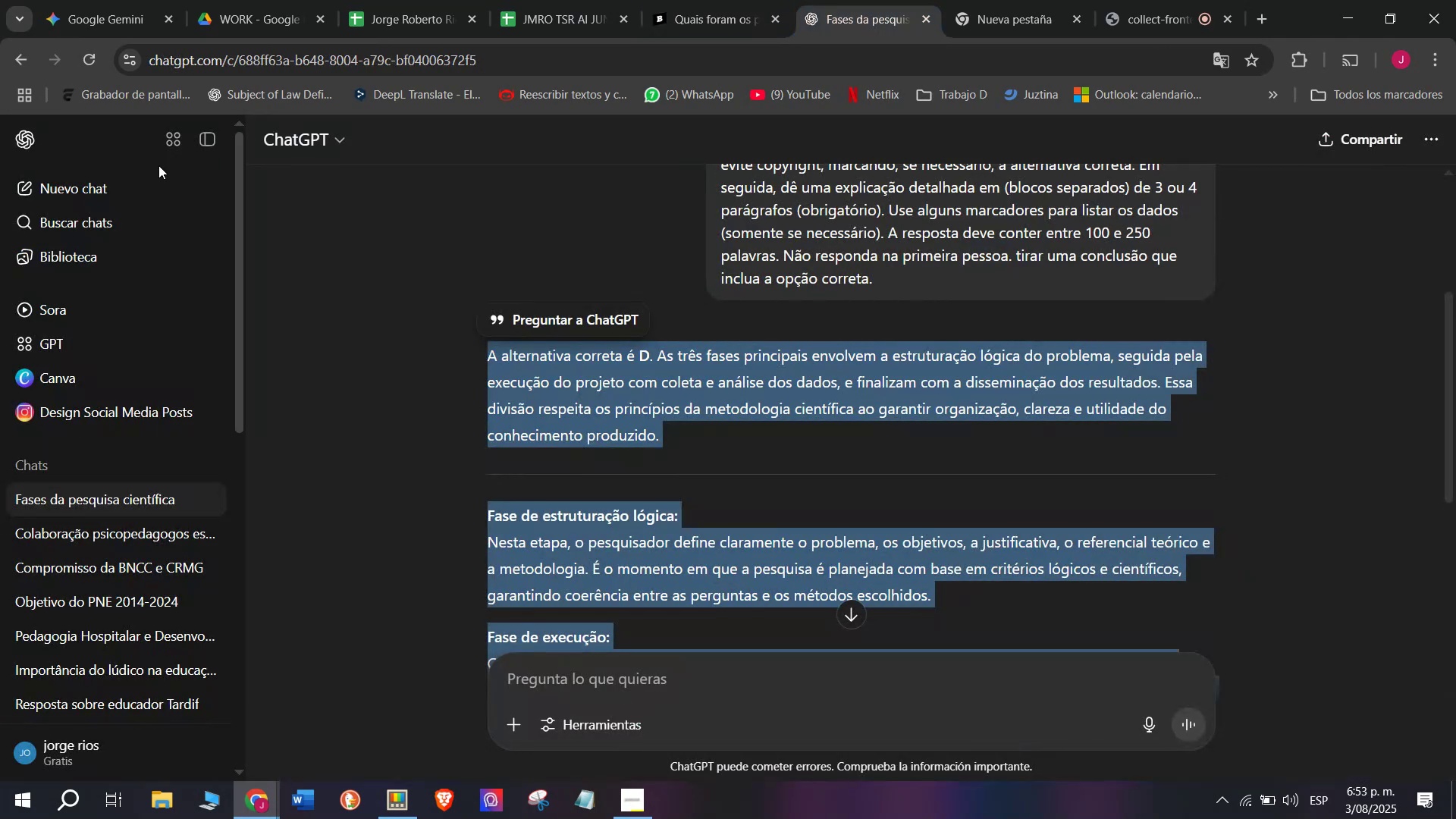 
left_click([104, 178])
 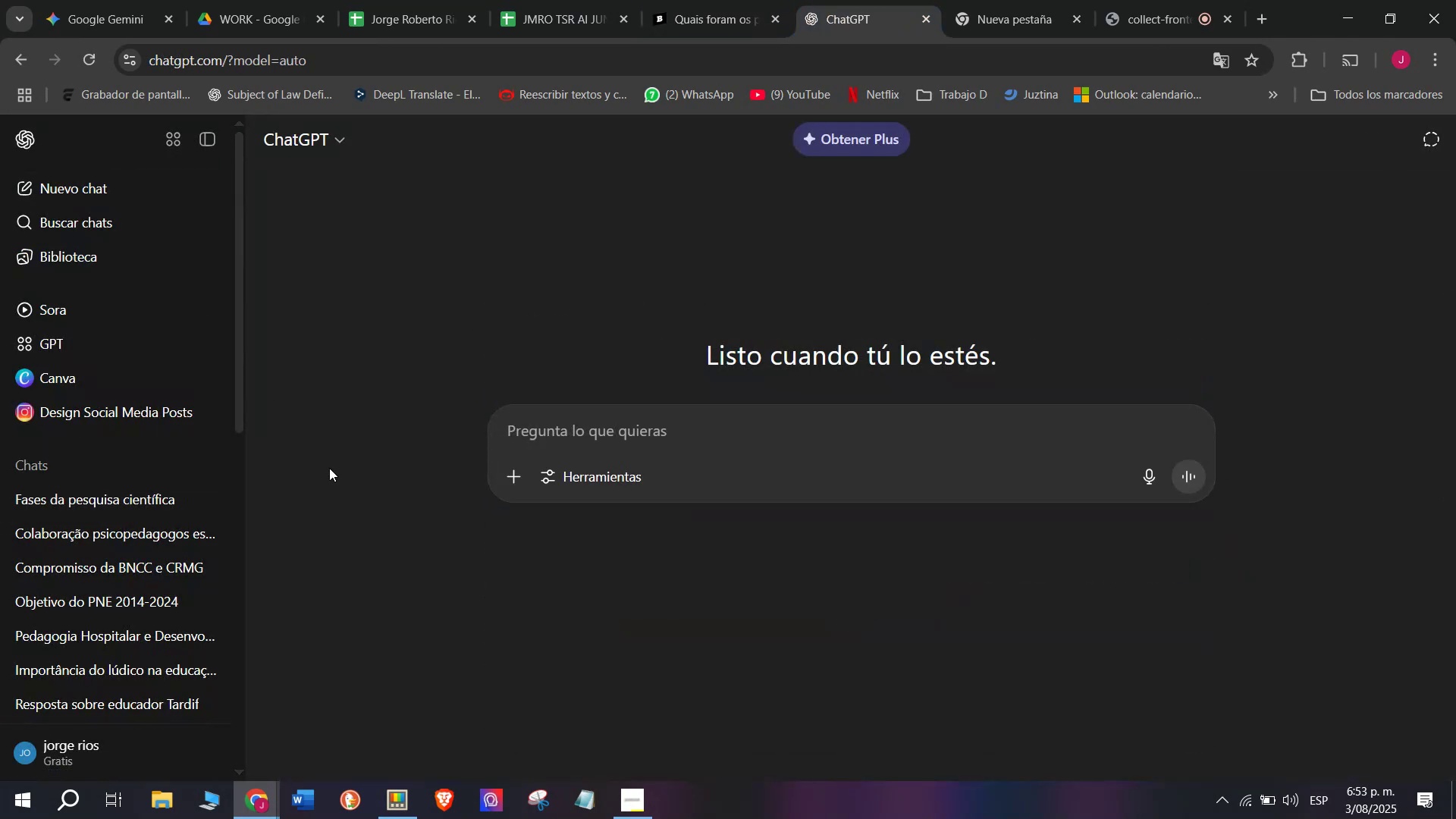 
key(Meta+MetaLeft)
 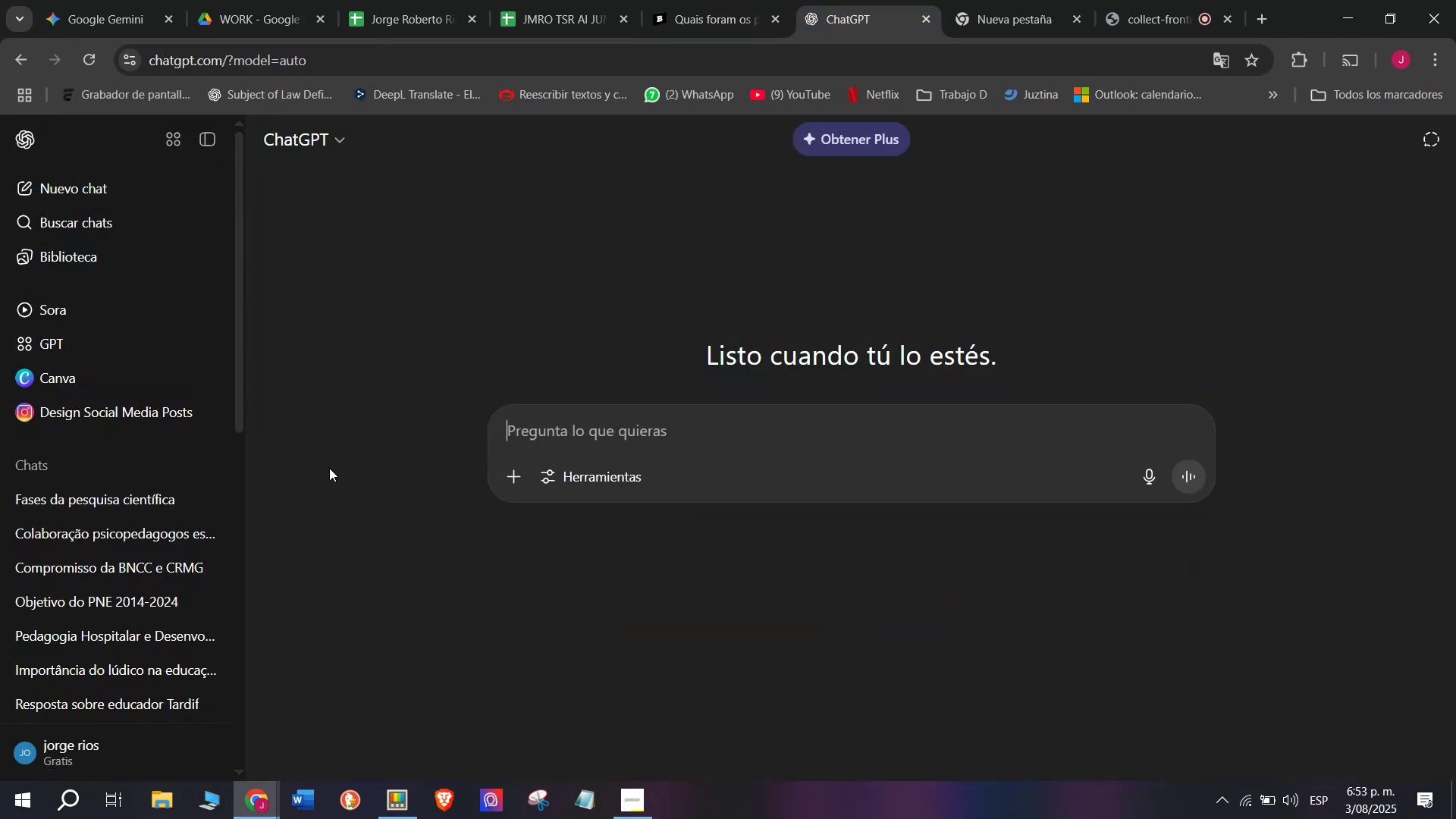 
key(Meta+V)
 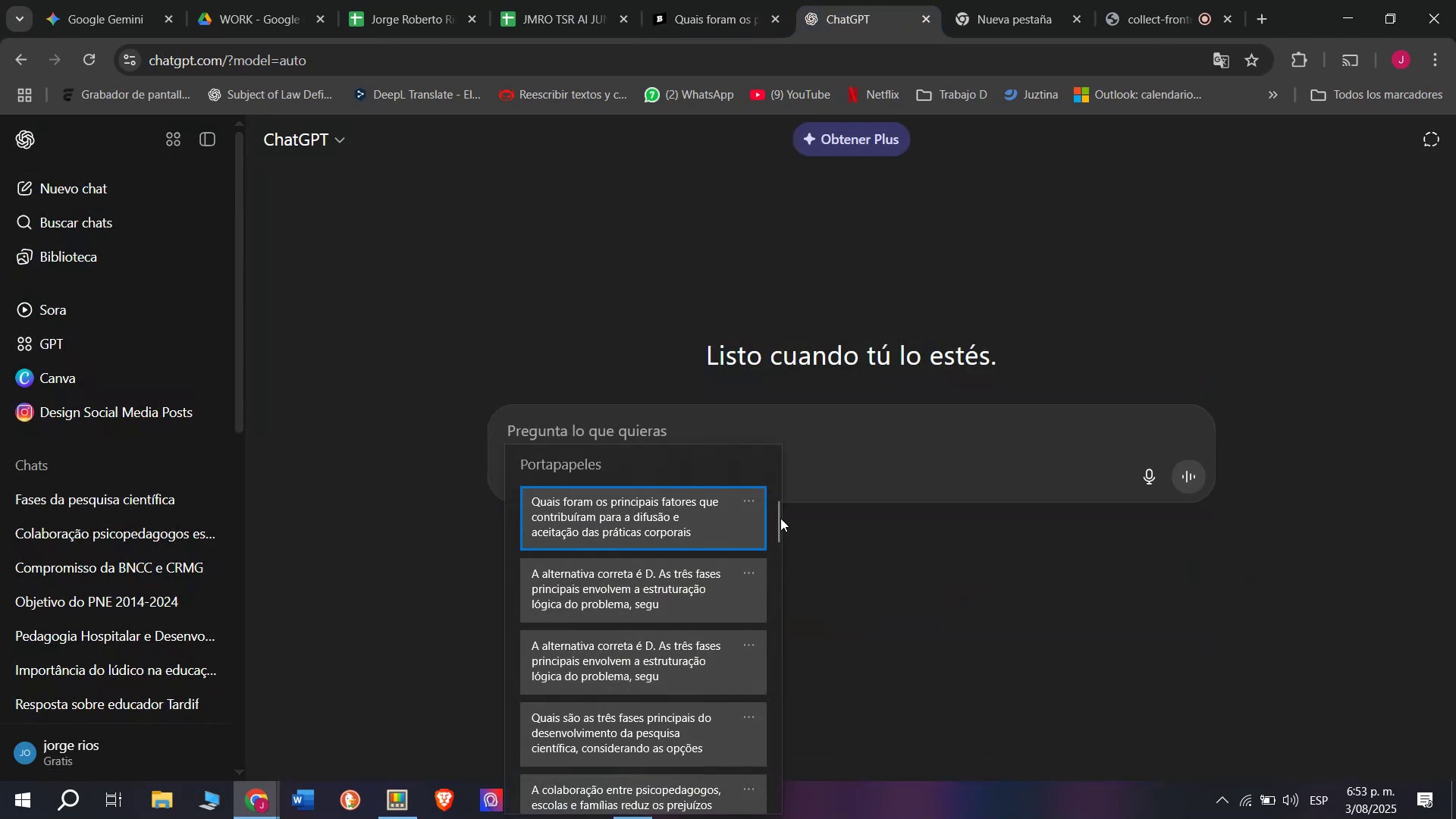 
left_click_drag(start_coordinate=[780, 517], to_coordinate=[733, 818])
 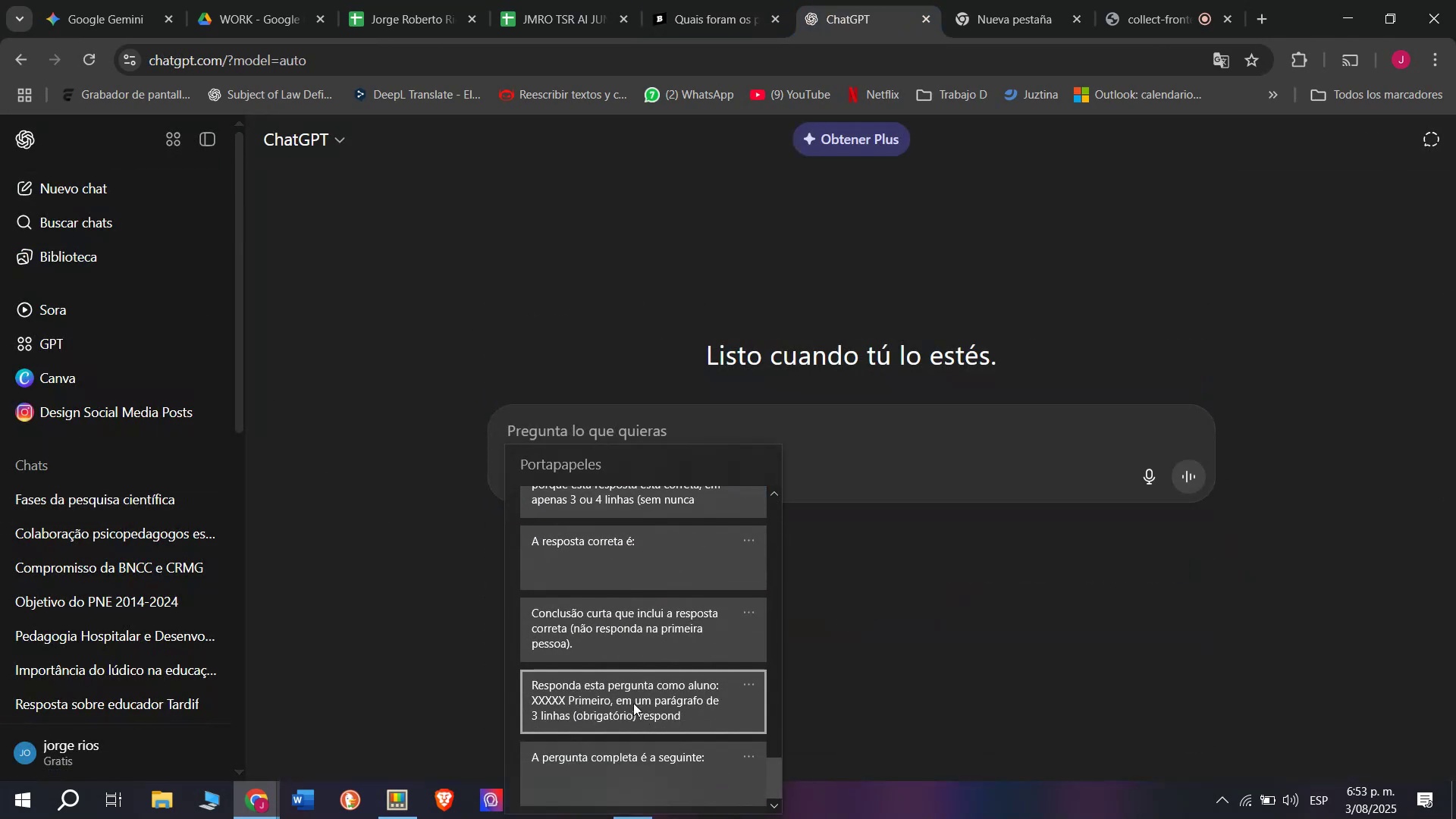 
left_click([632, 700])
 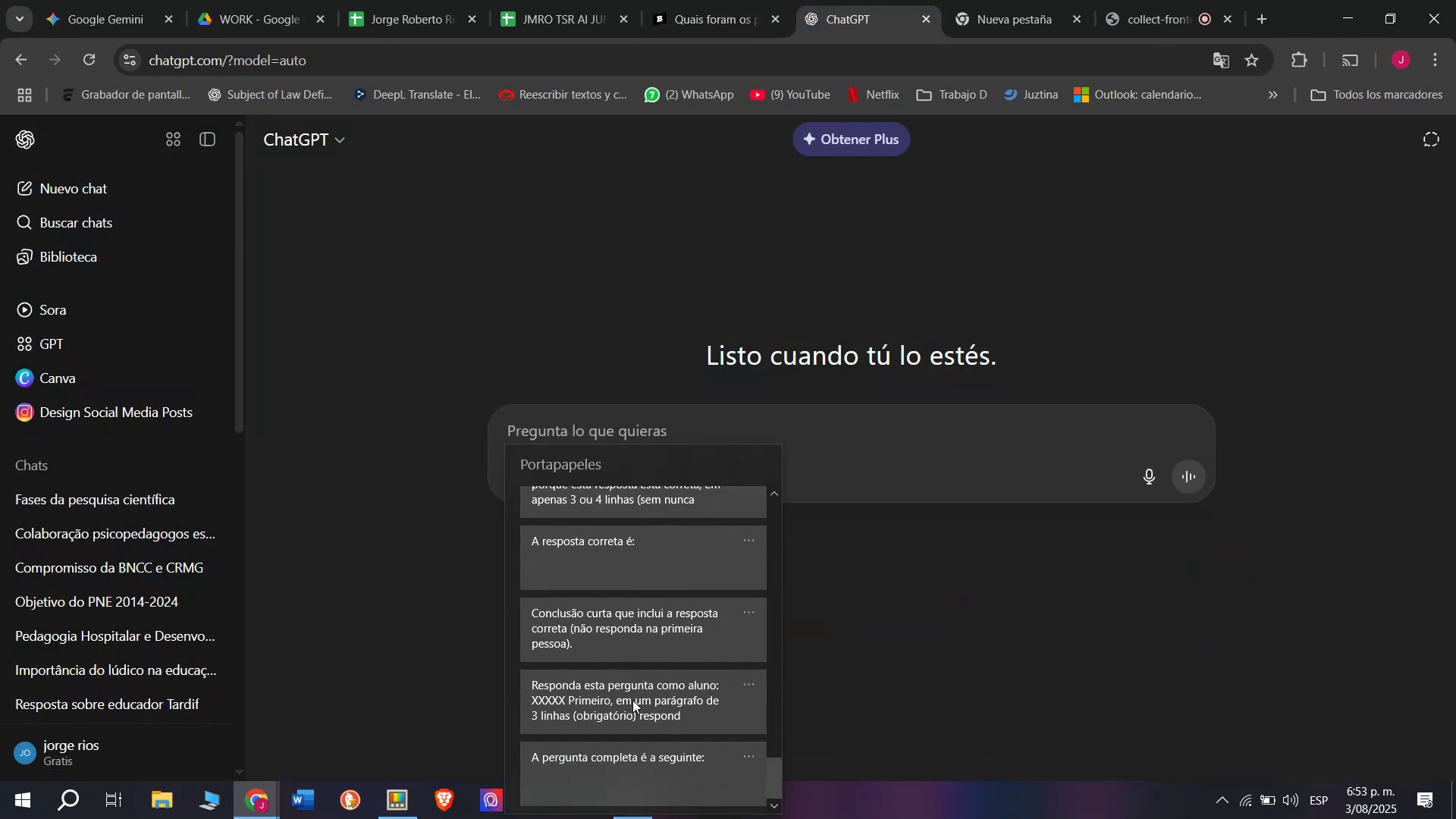 
key(Control+ControlLeft)
 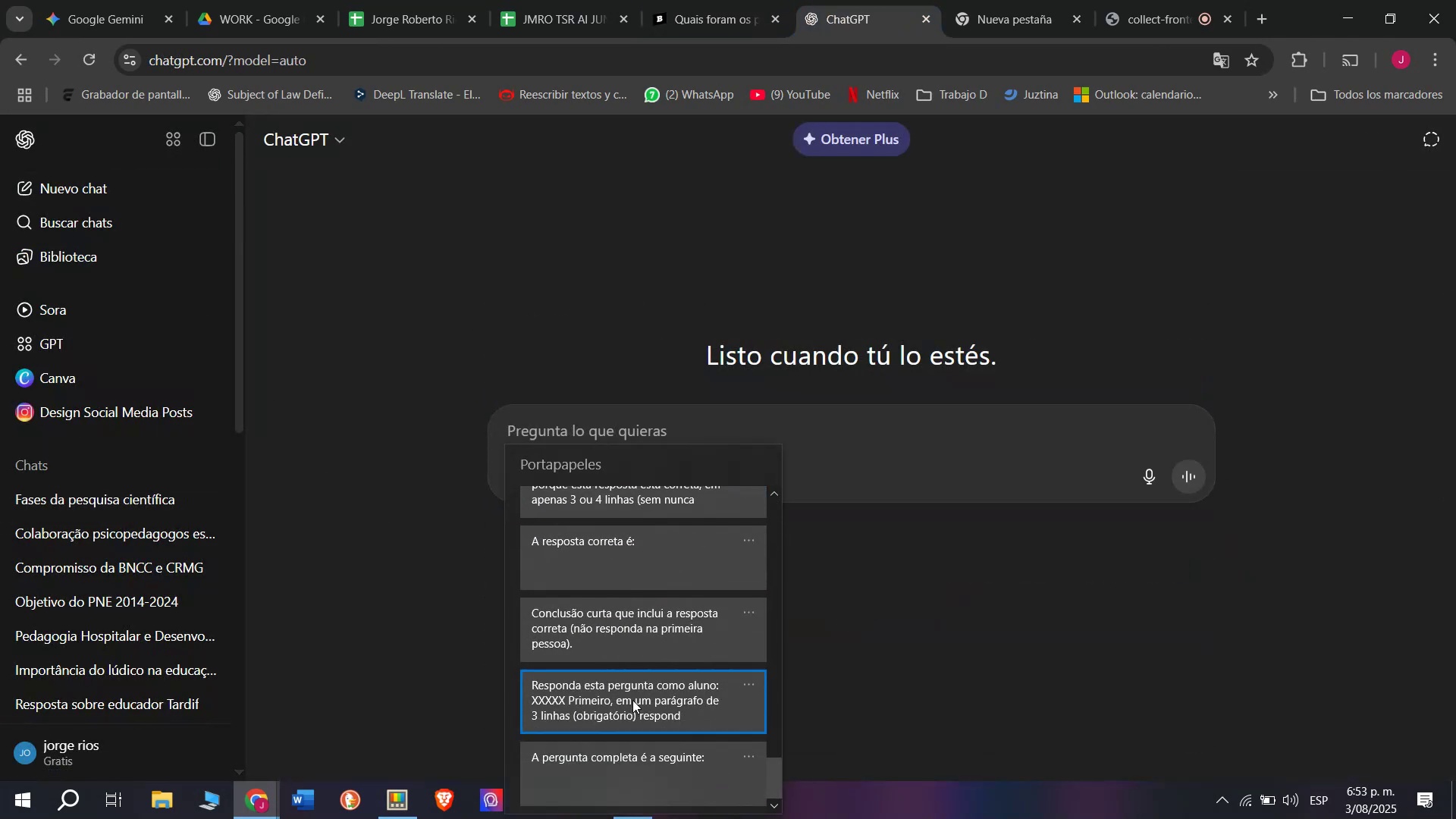 
key(Control+V)
 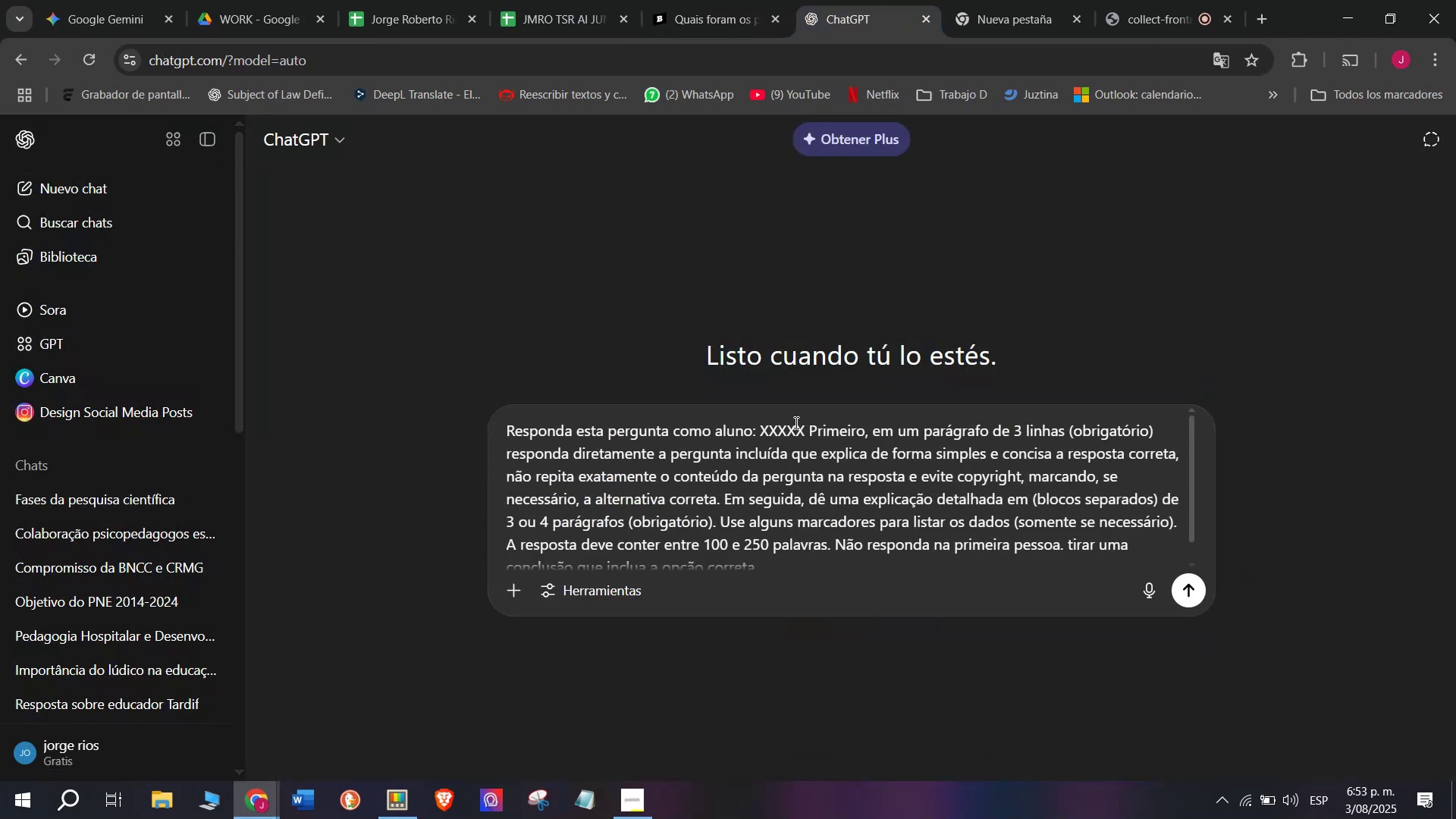 
left_click_drag(start_coordinate=[806, 426], to_coordinate=[763, 420])
 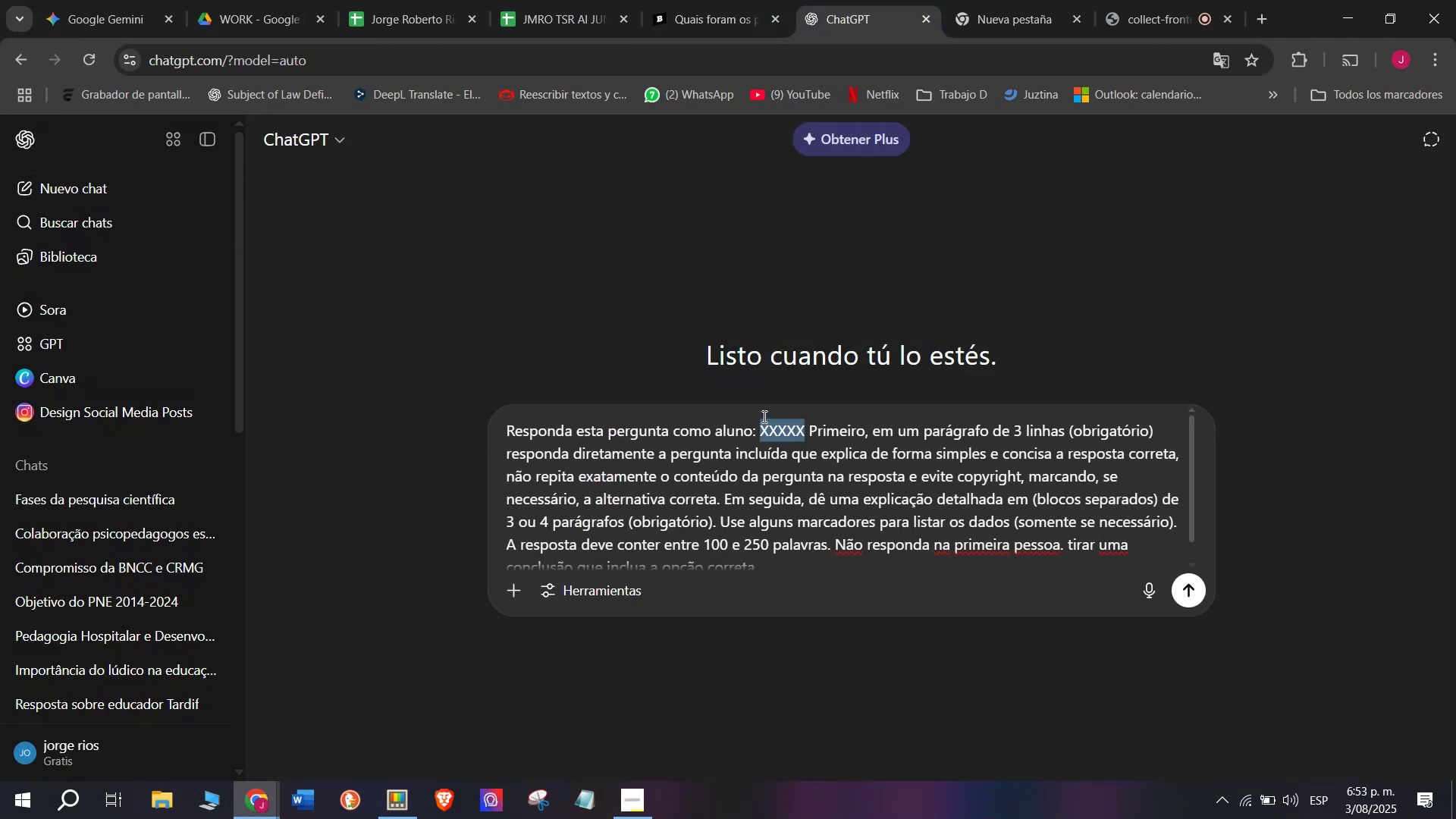 
key(Meta+V)
 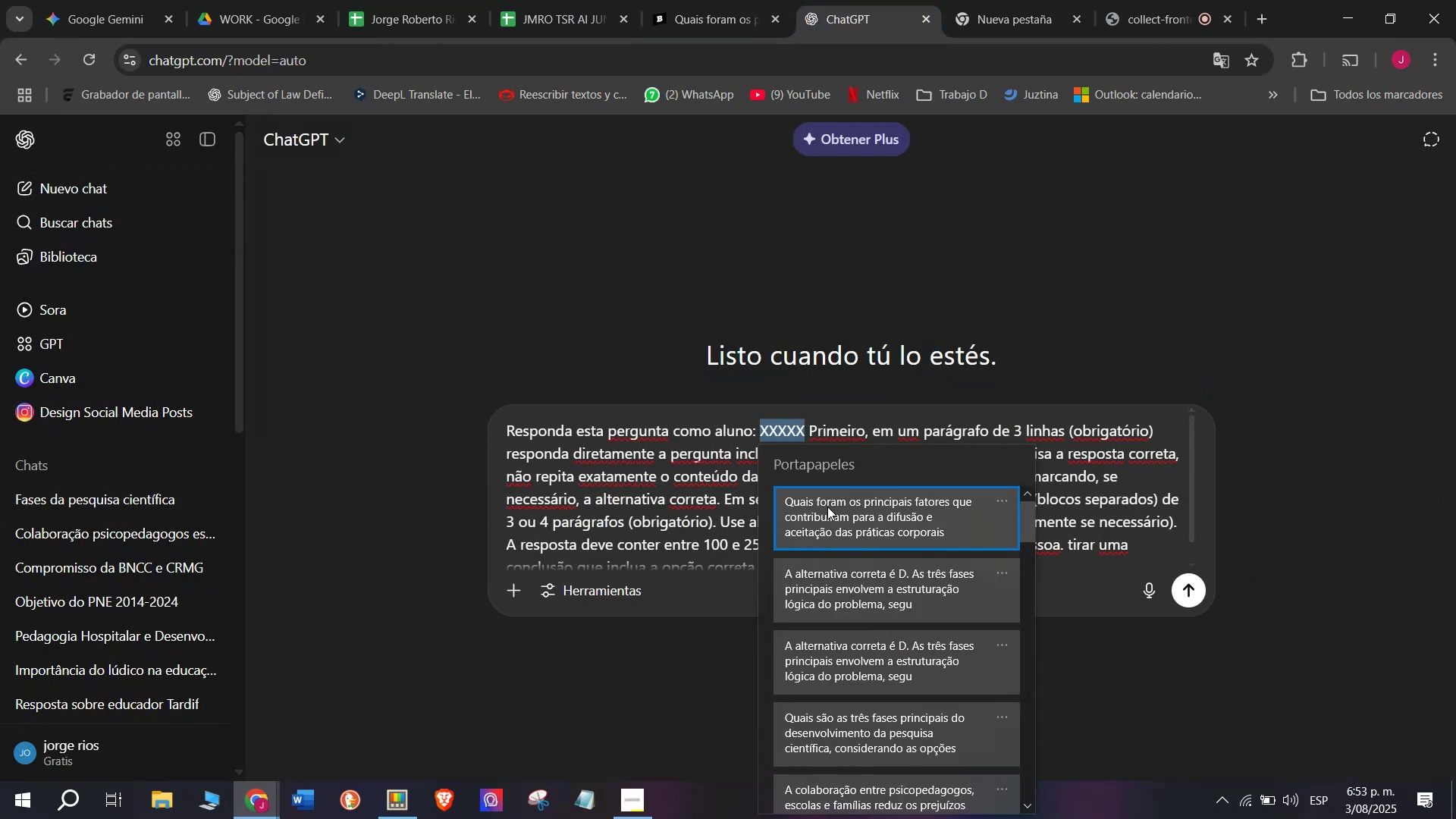 
key(Control+ControlLeft)
 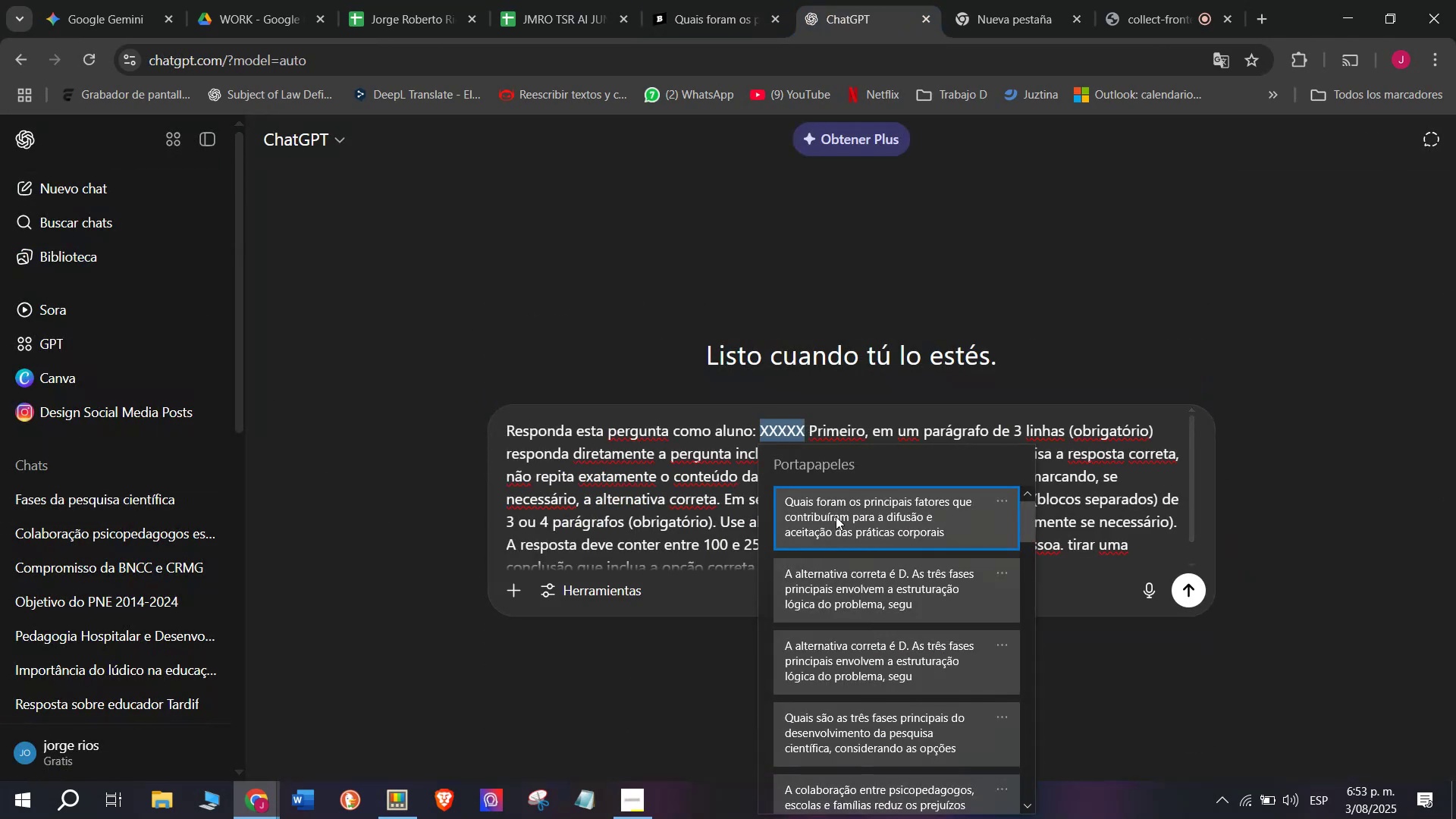 
key(Control+V)
 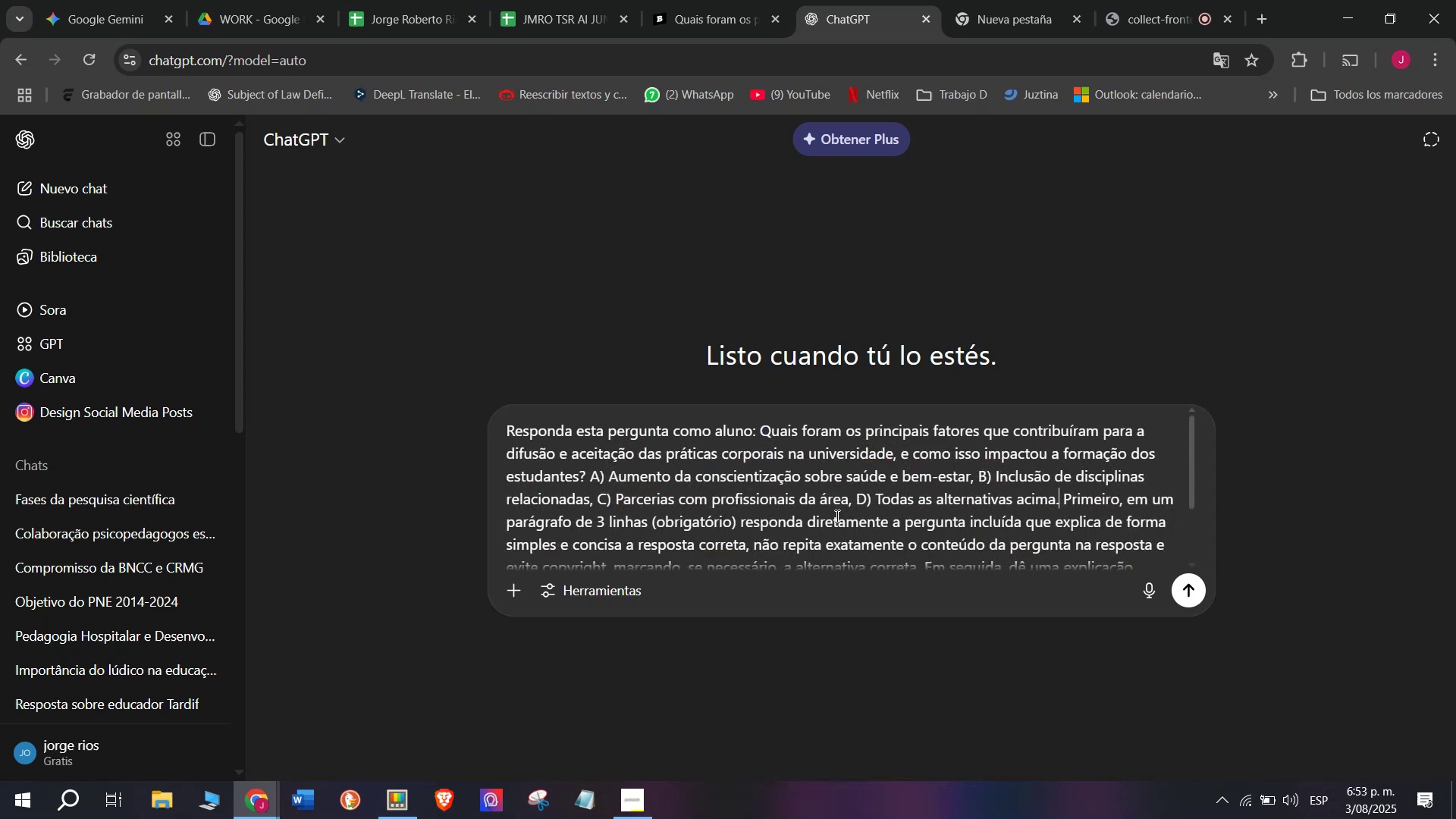 
key(Enter)
 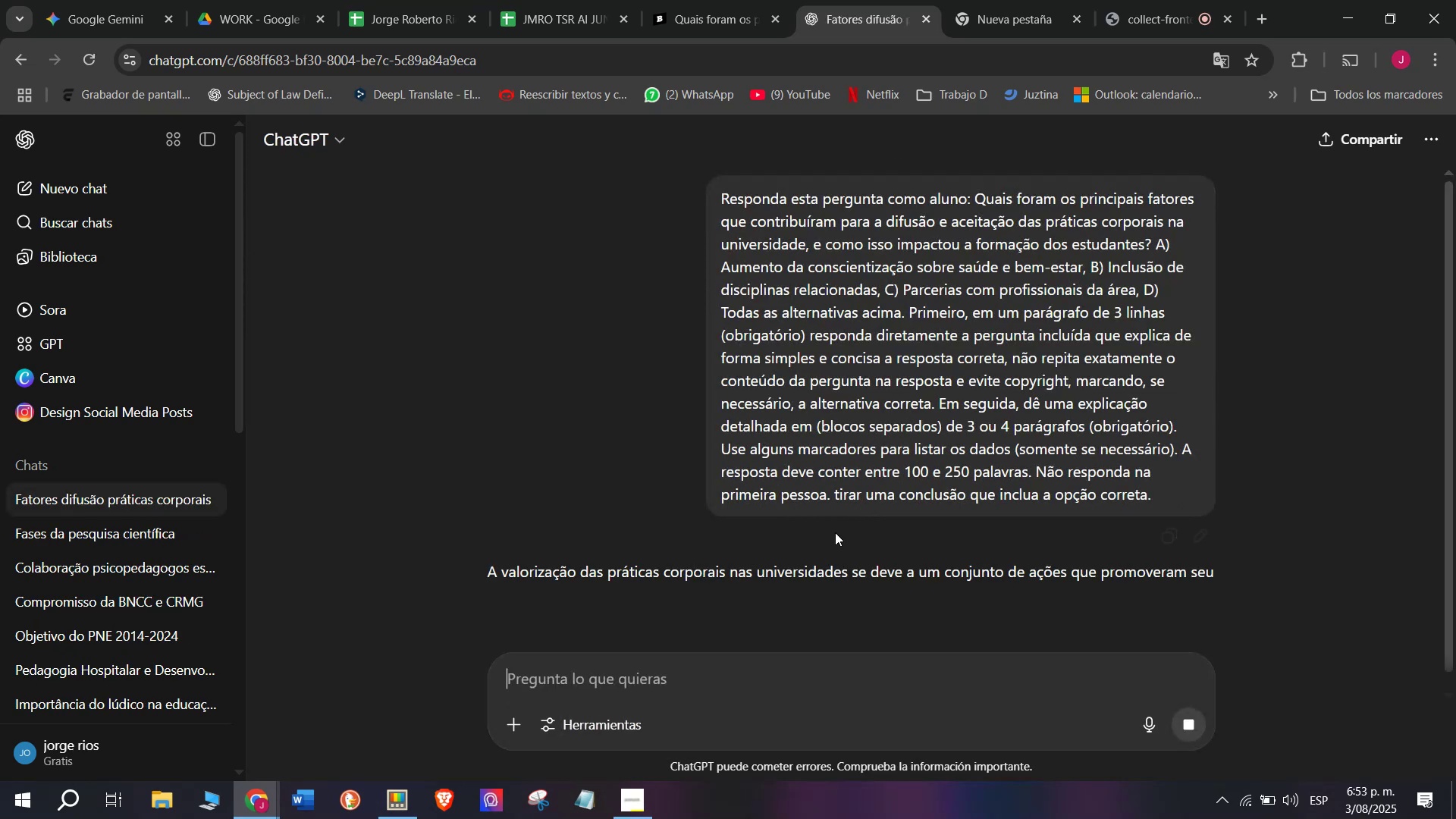 
scroll: coordinate [791, 342], scroll_direction: down, amount: 1.0
 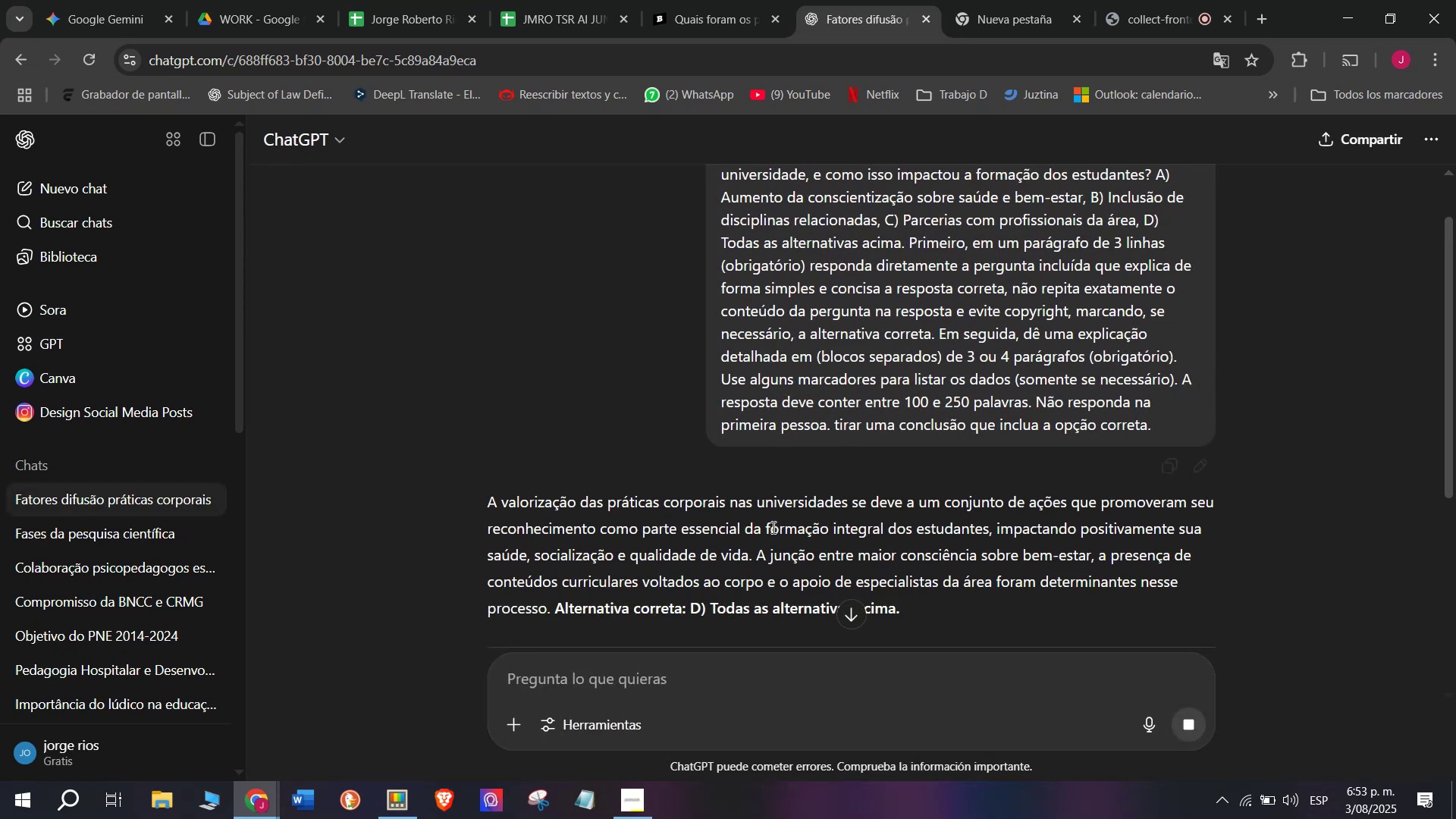 
left_click_drag(start_coordinate=[752, 560], to_coordinate=[476, 494])
 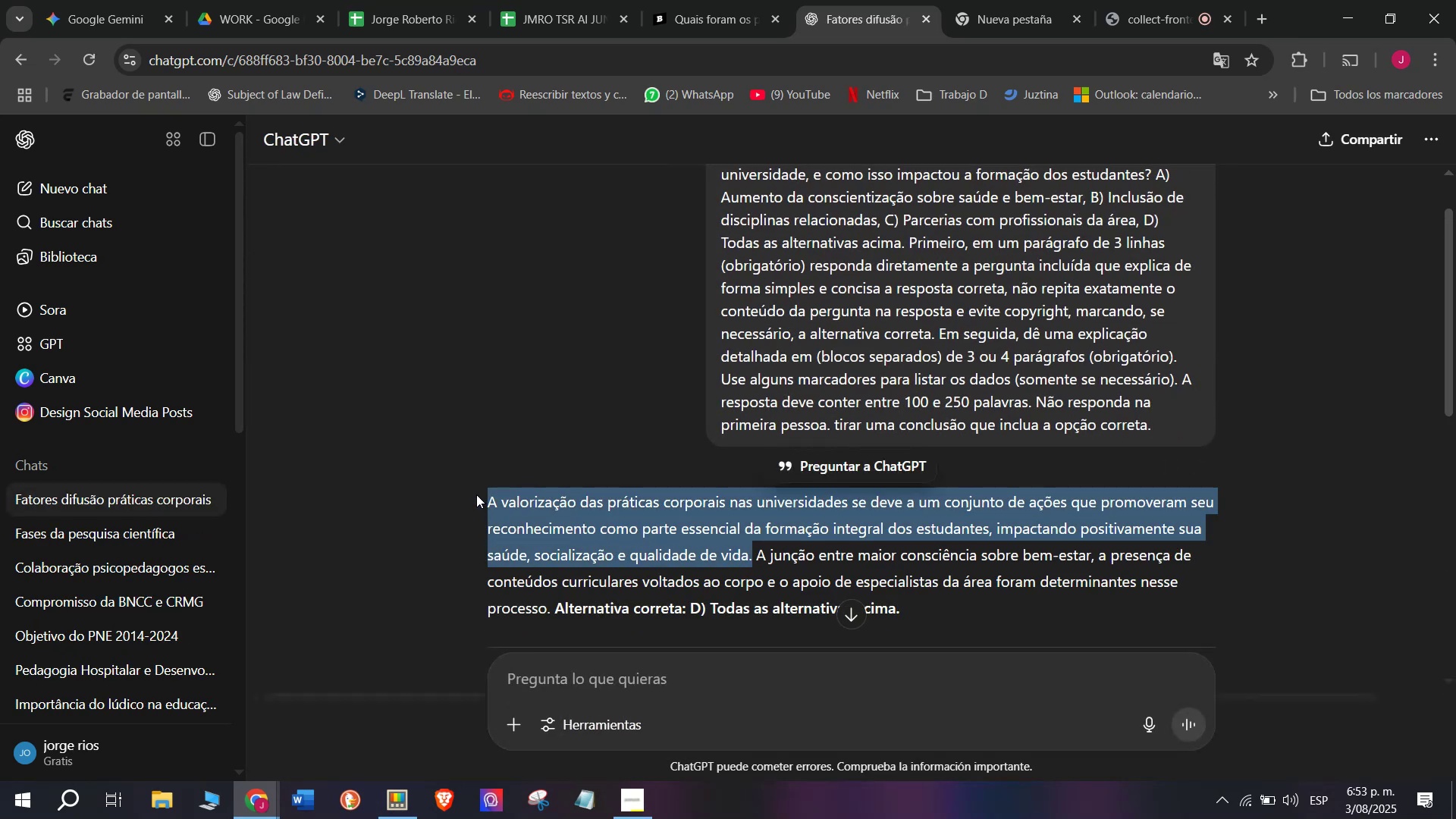 
key(Control+C)
 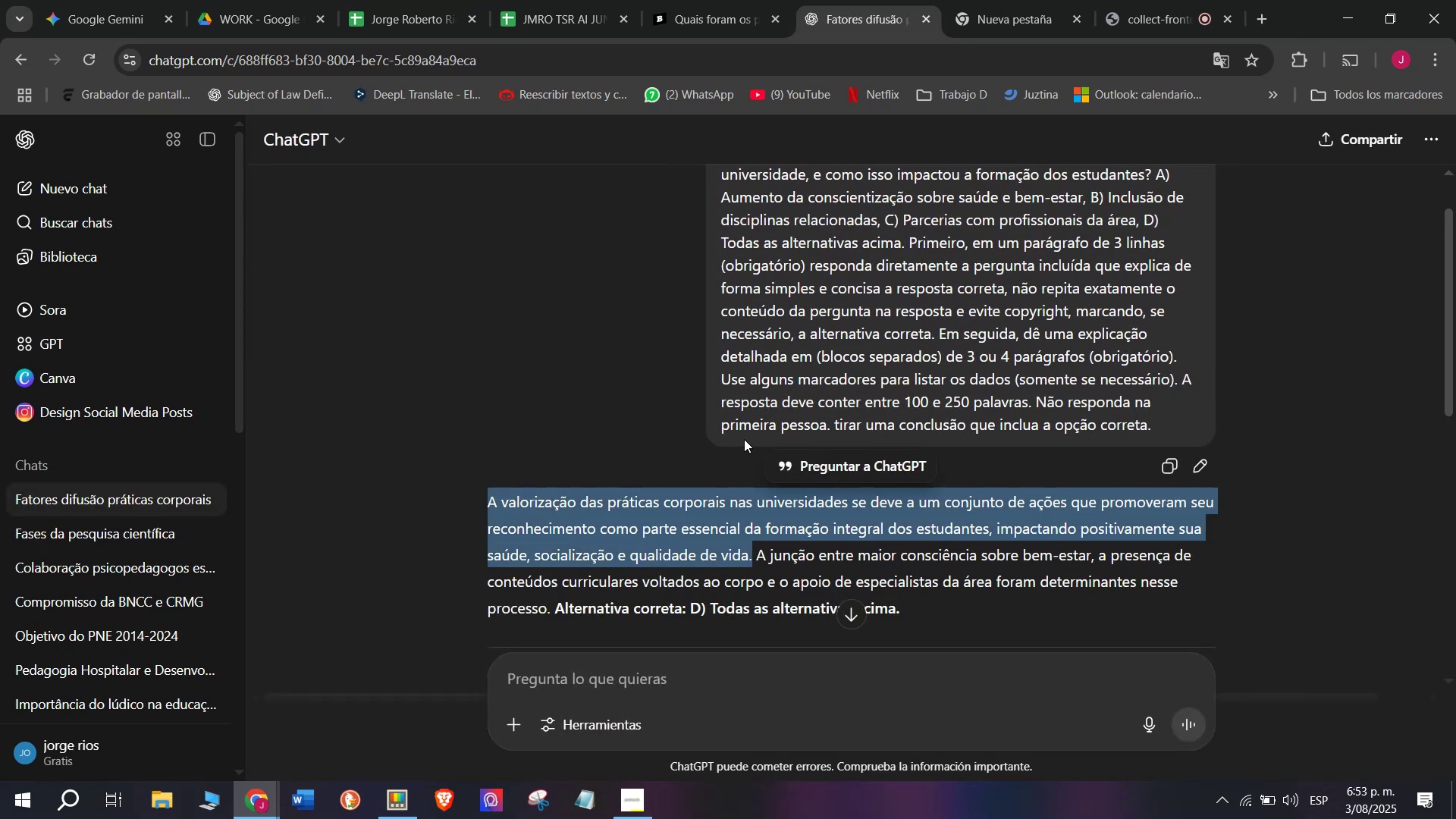 
scroll: coordinate [744, 439], scroll_direction: down, amount: 2.0
 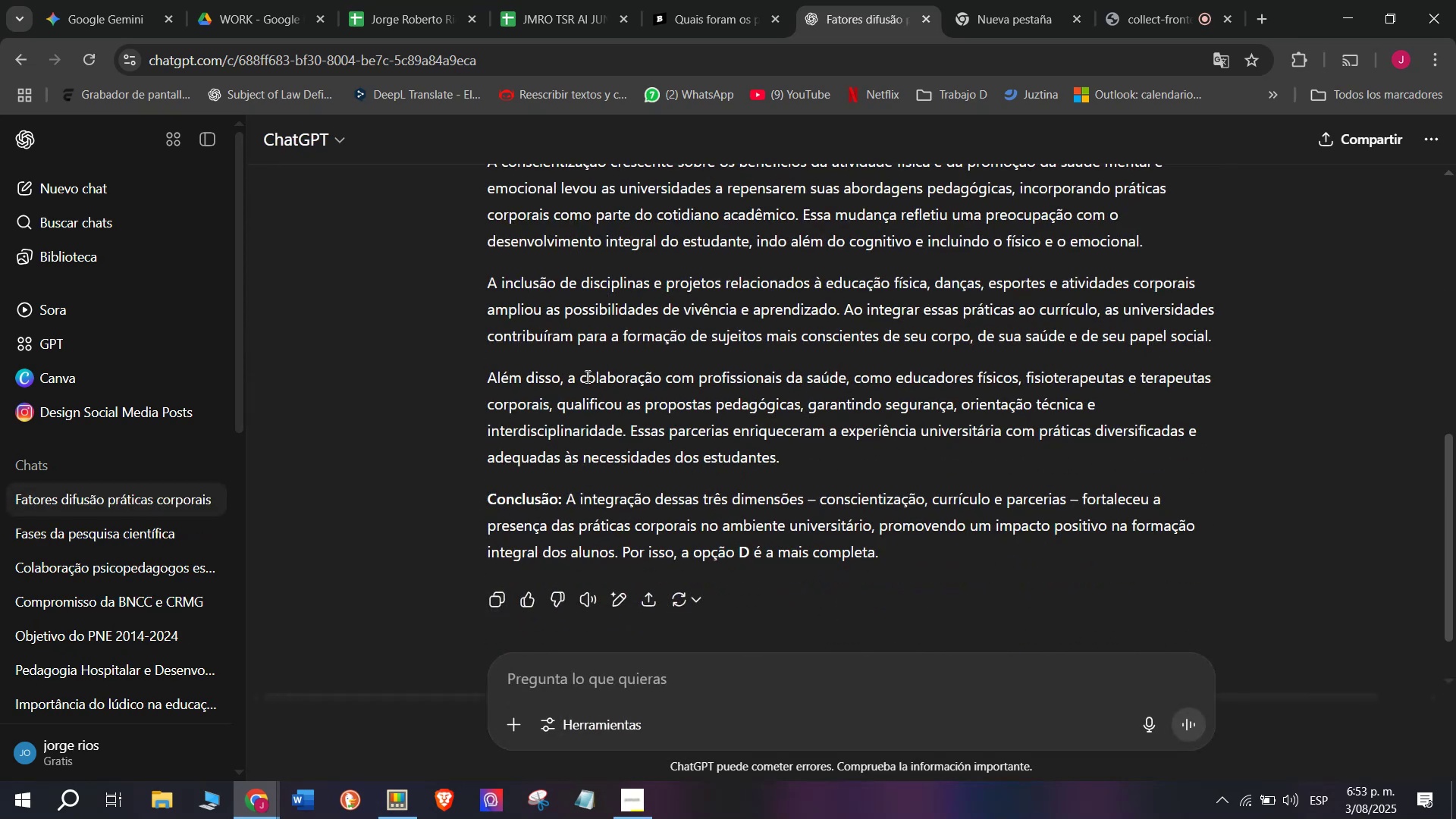 
scroll: coordinate [582, 375], scroll_direction: up, amount: 1.0
 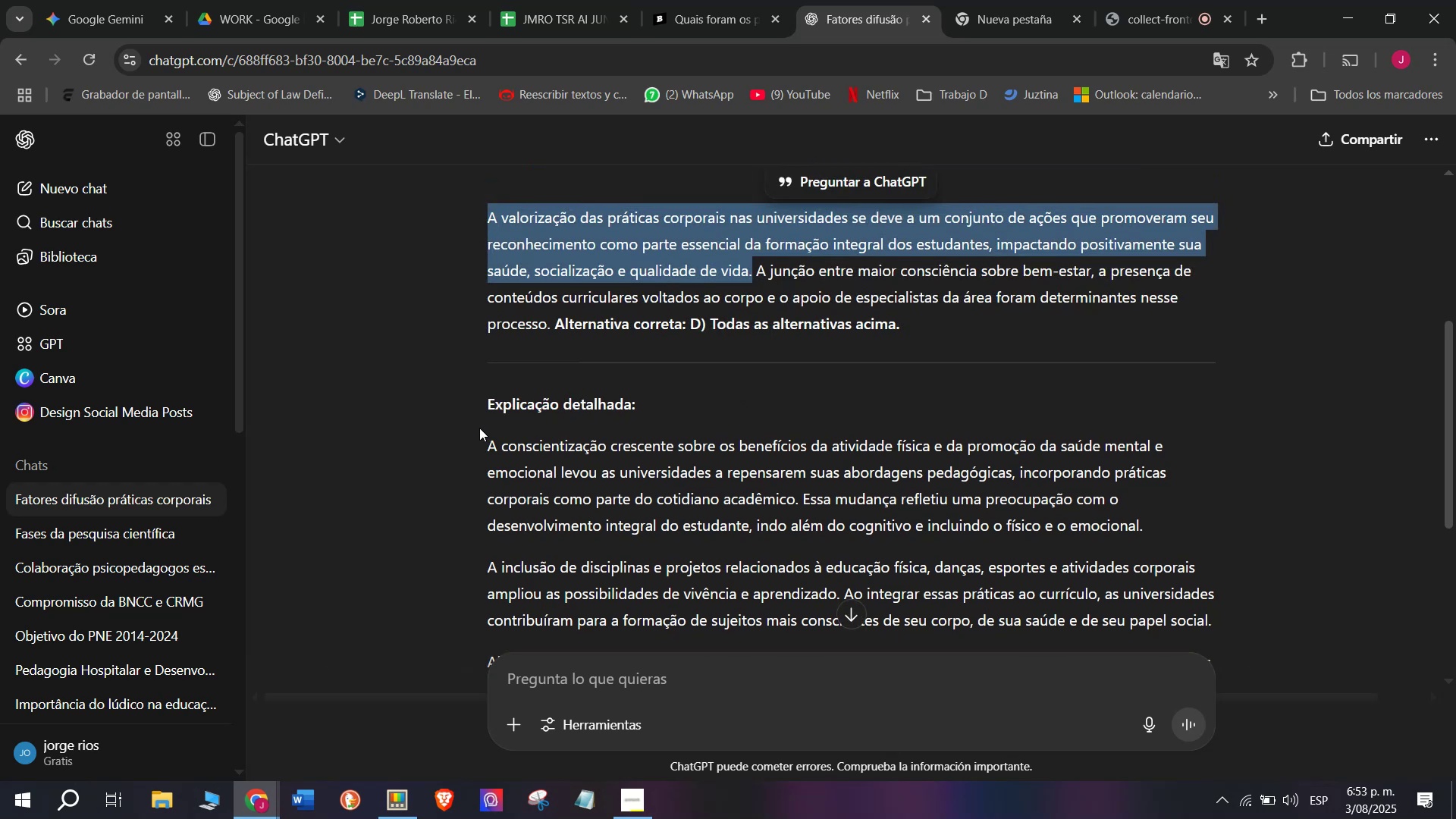 
left_click_drag(start_coordinate=[476, 443], to_coordinate=[1218, 631])
 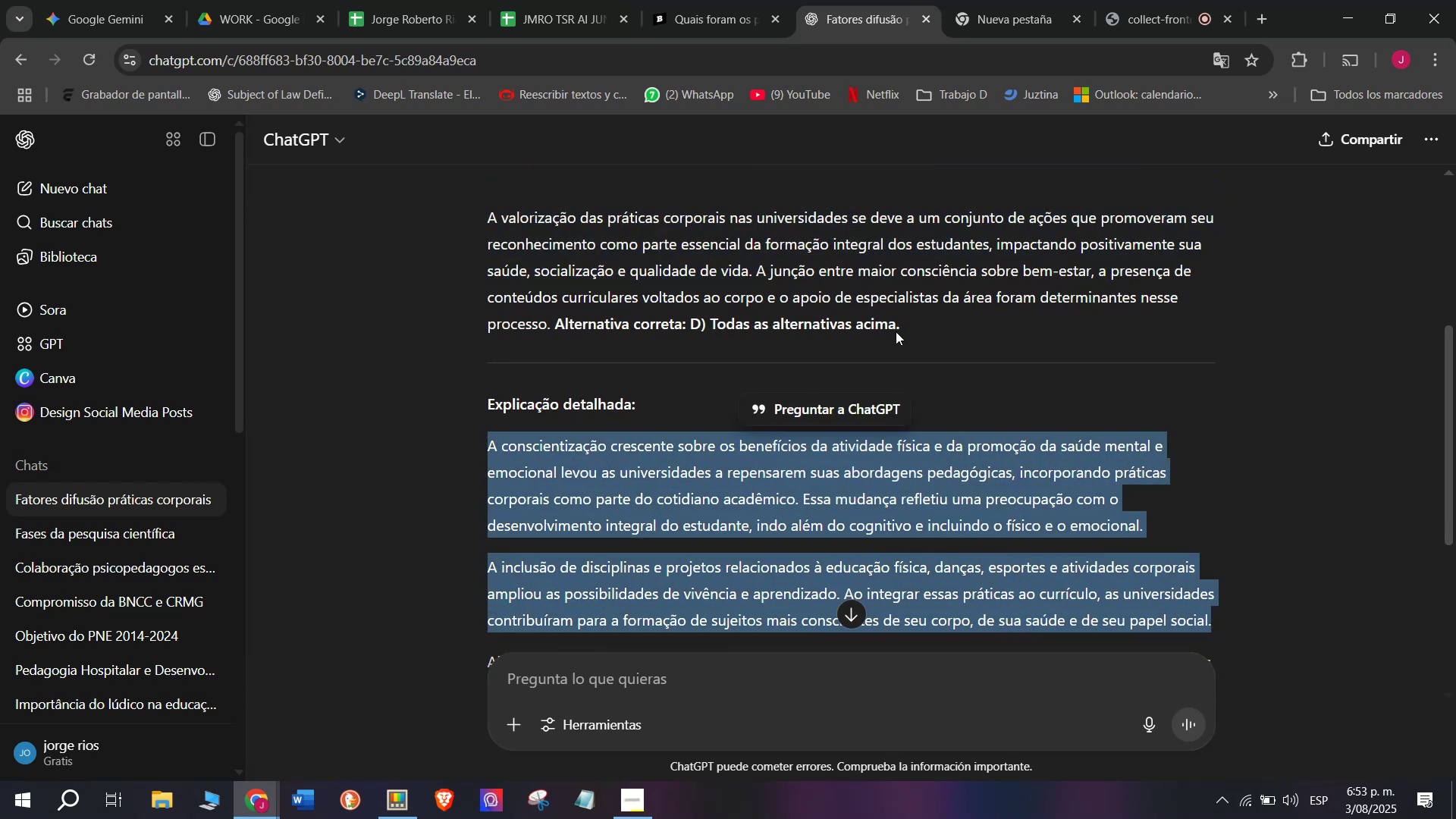 
key(Control+C)
 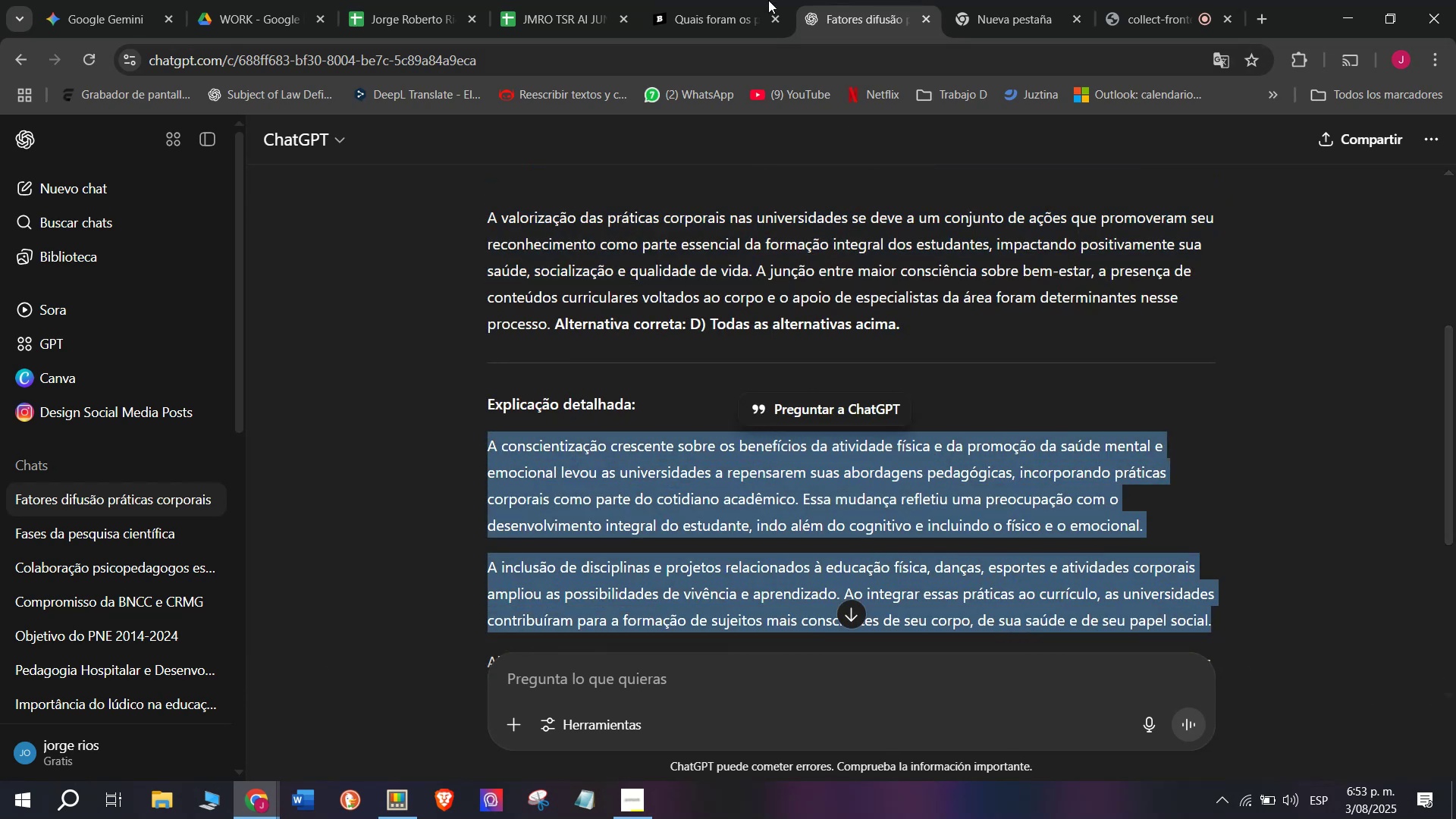 
left_click([730, 0])
 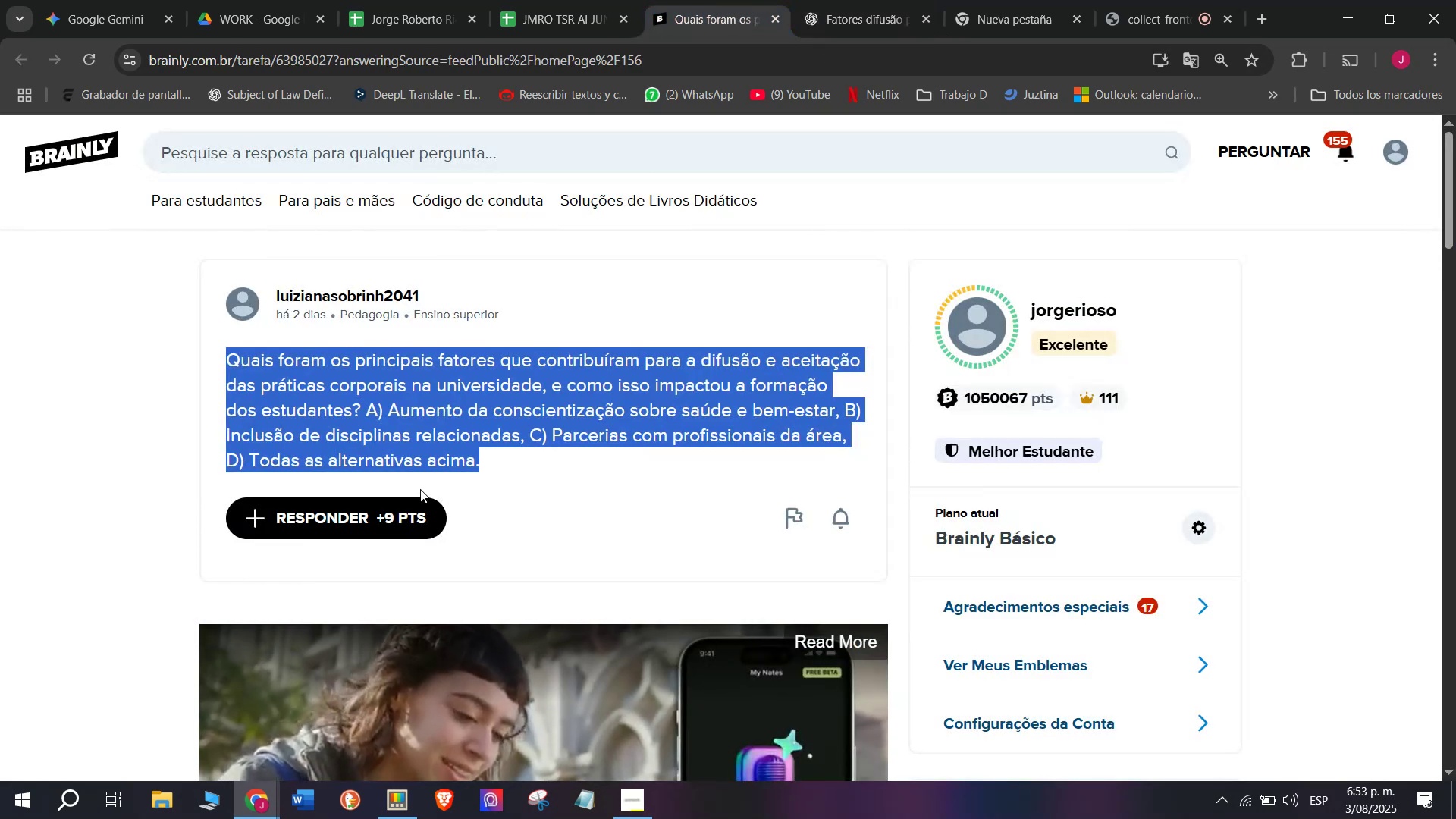 
left_click([378, 538])
 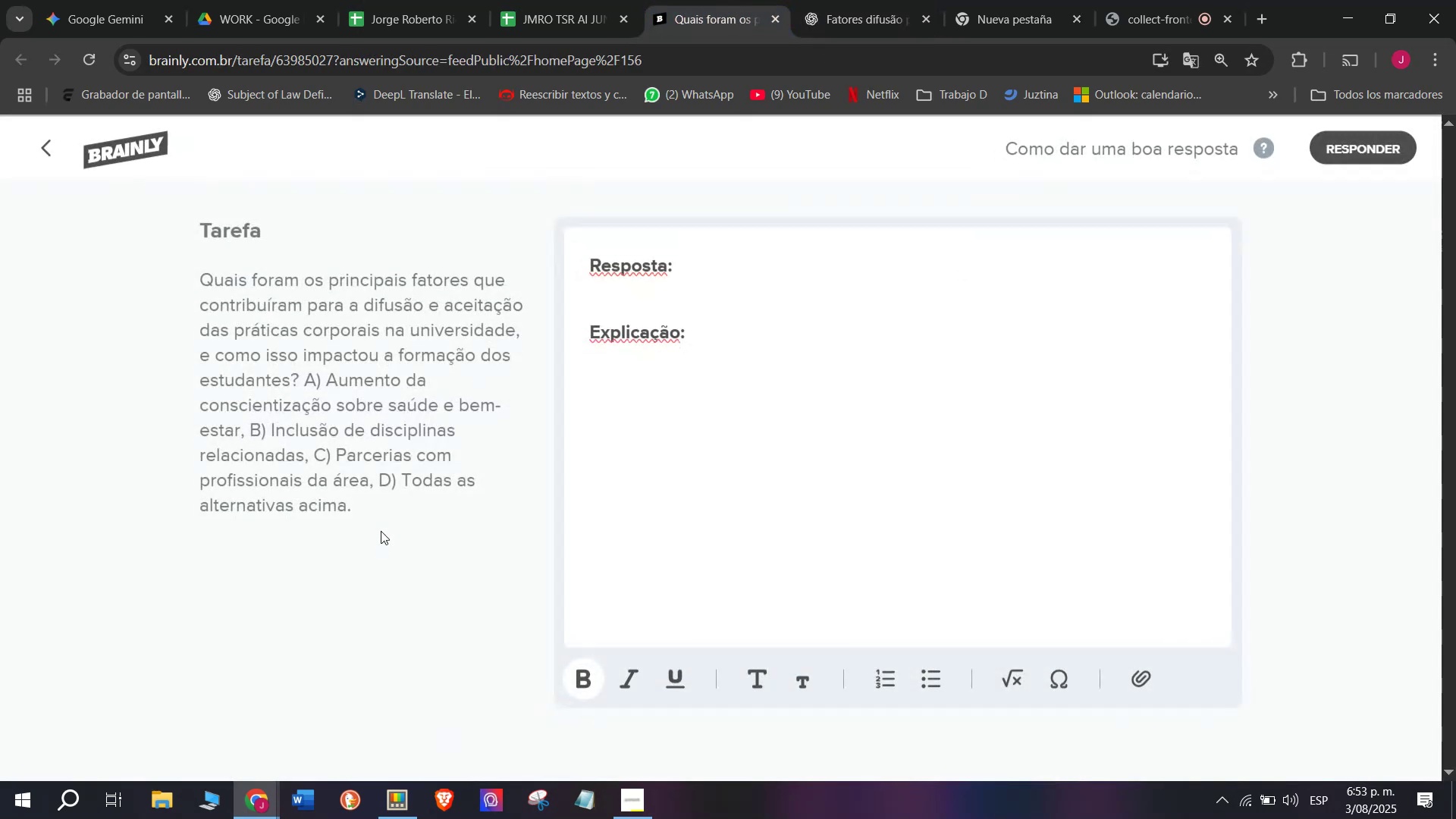 
left_click_drag(start_coordinate=[682, 447], to_coordinate=[477, 197])
 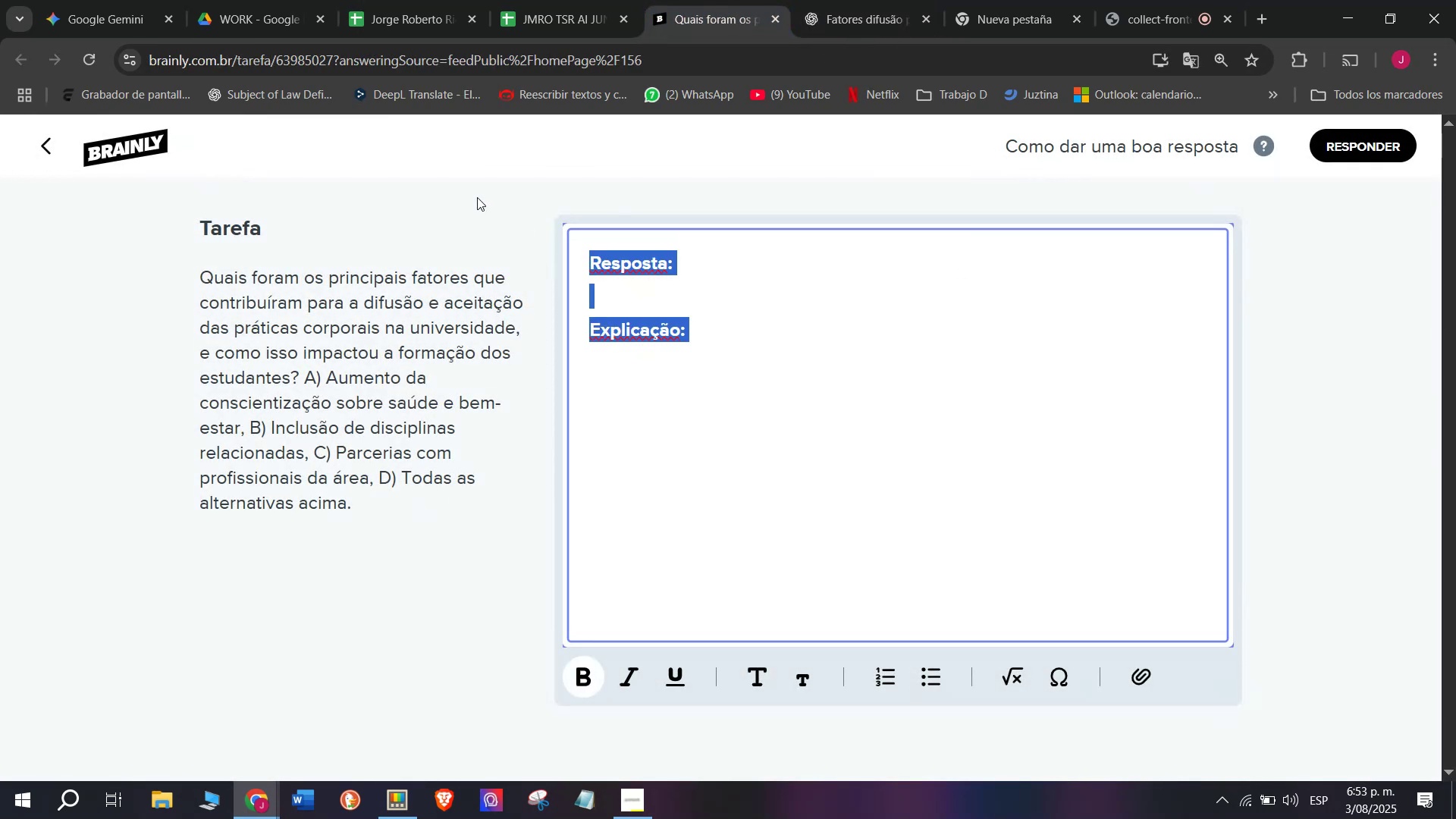 
key(Meta+V)
 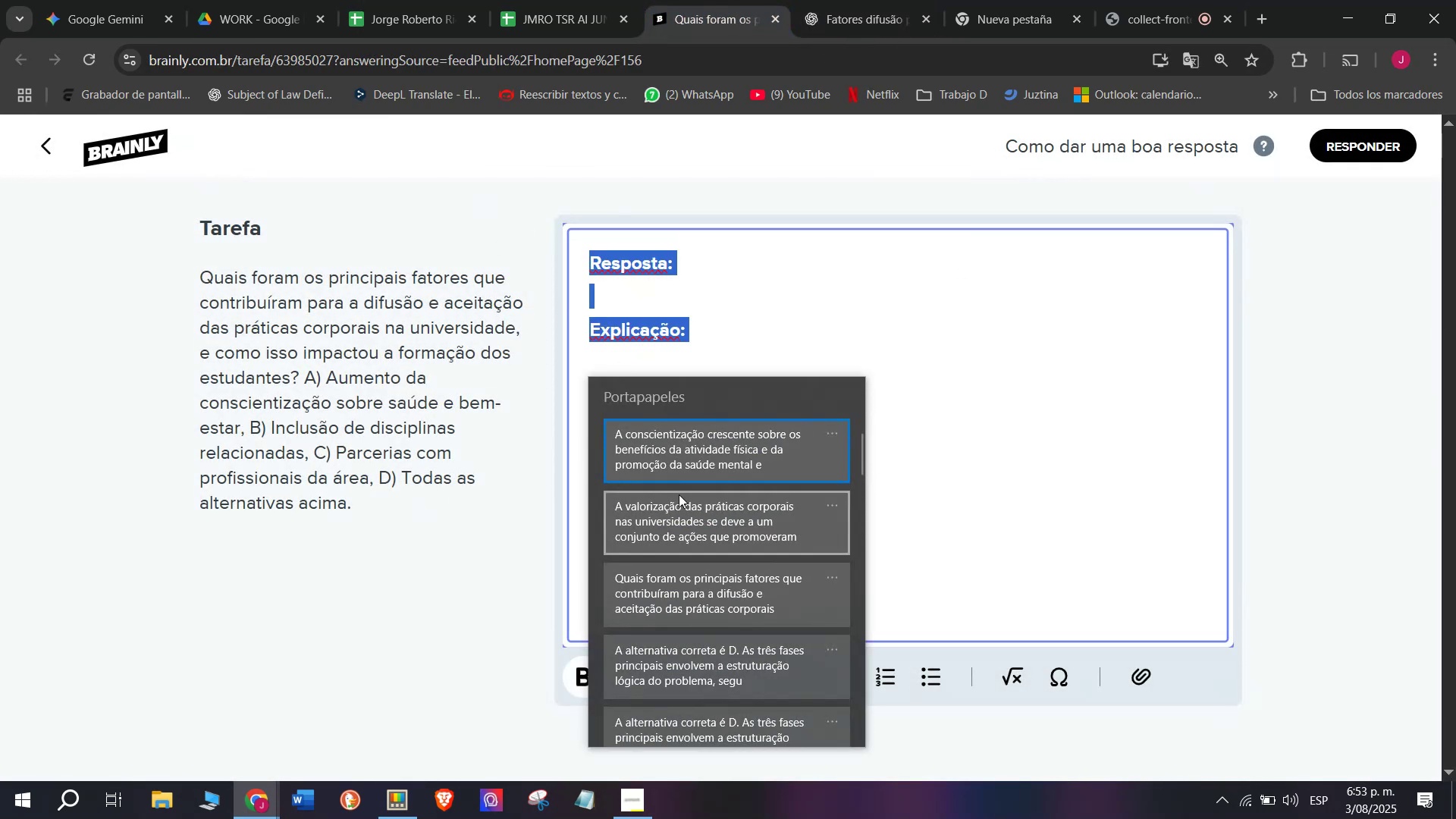 
left_click([675, 515])
 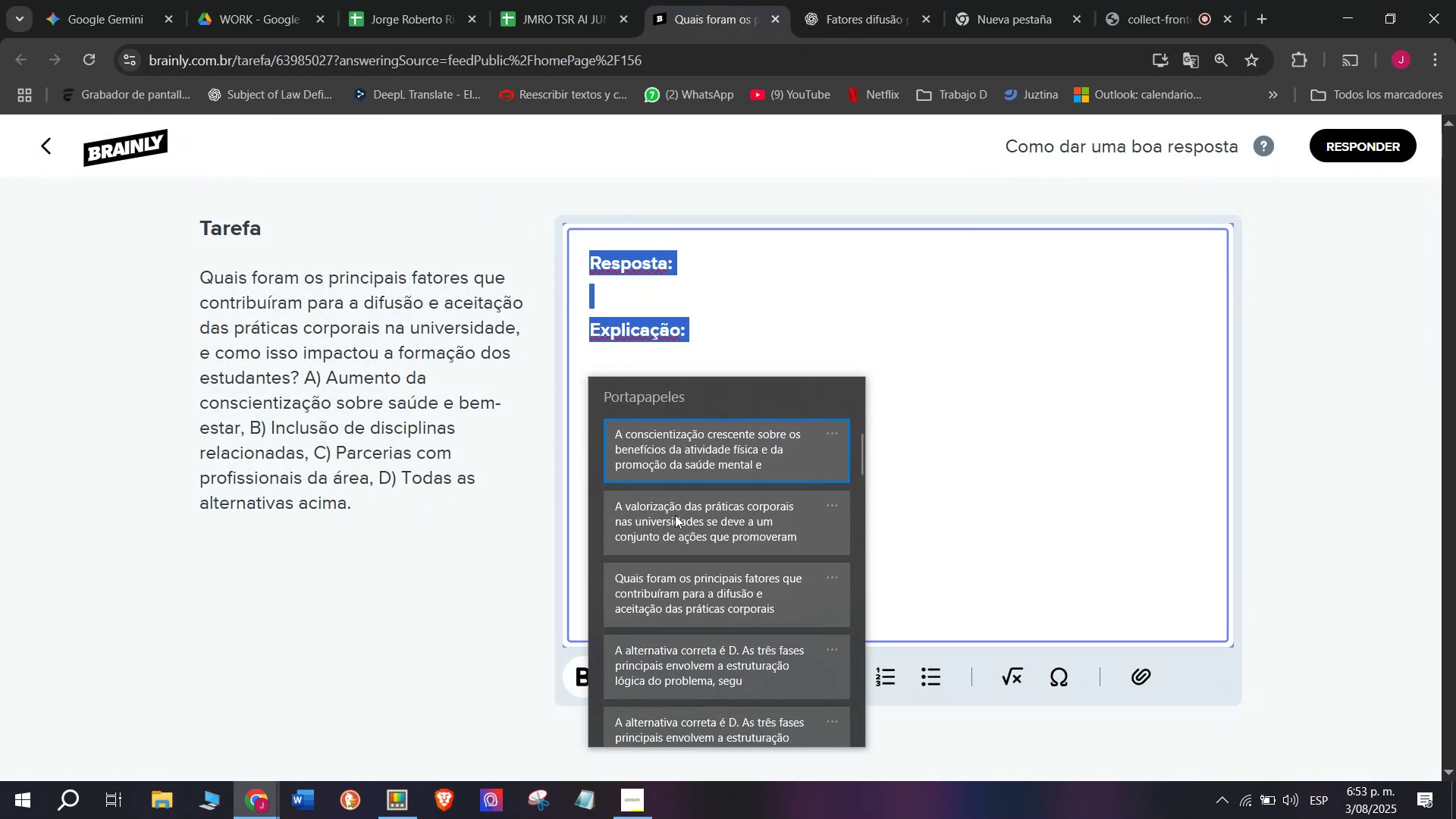 
key(Control+ControlLeft)
 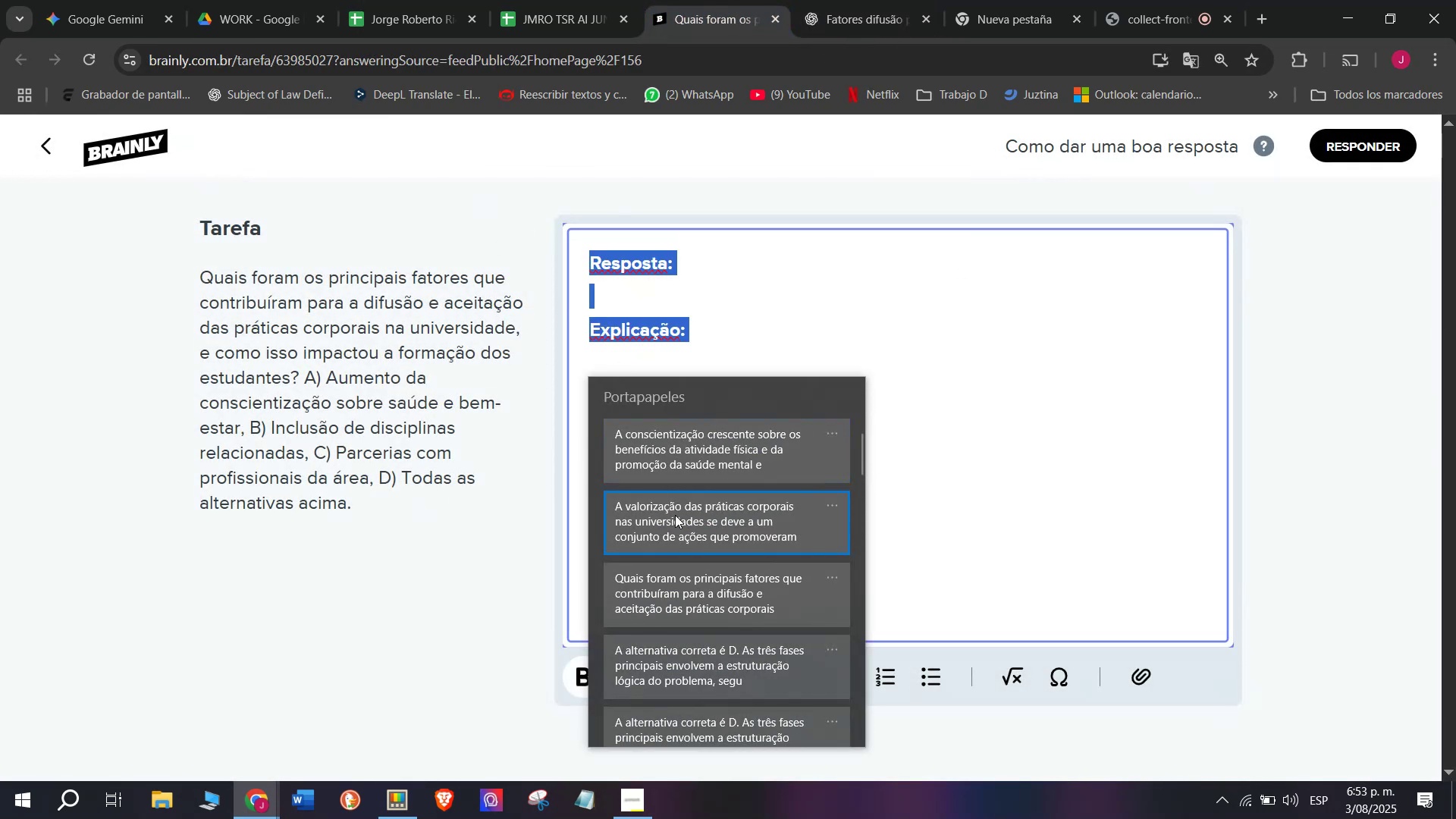 
key(Control+V)
 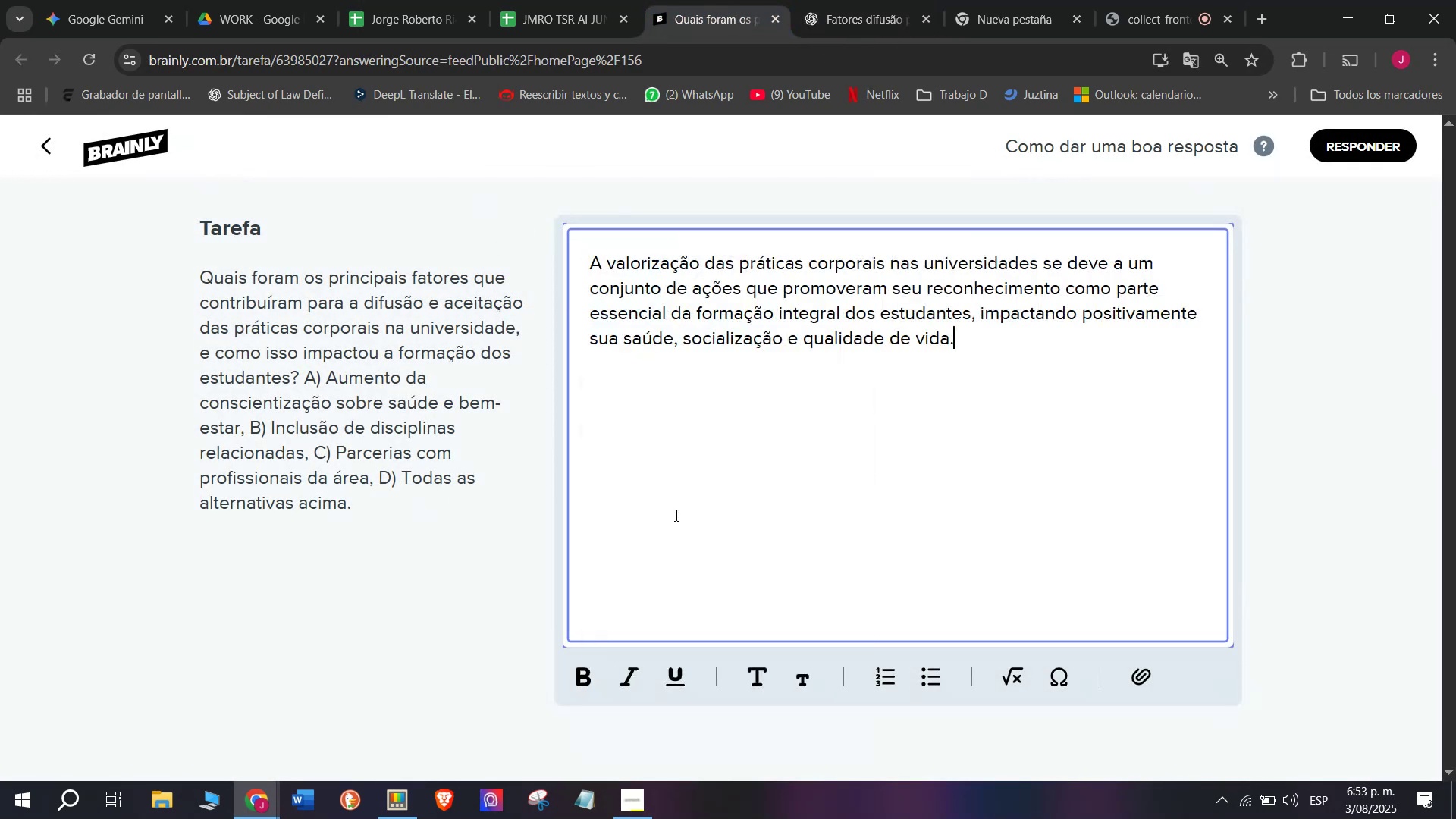 
key(Space)
 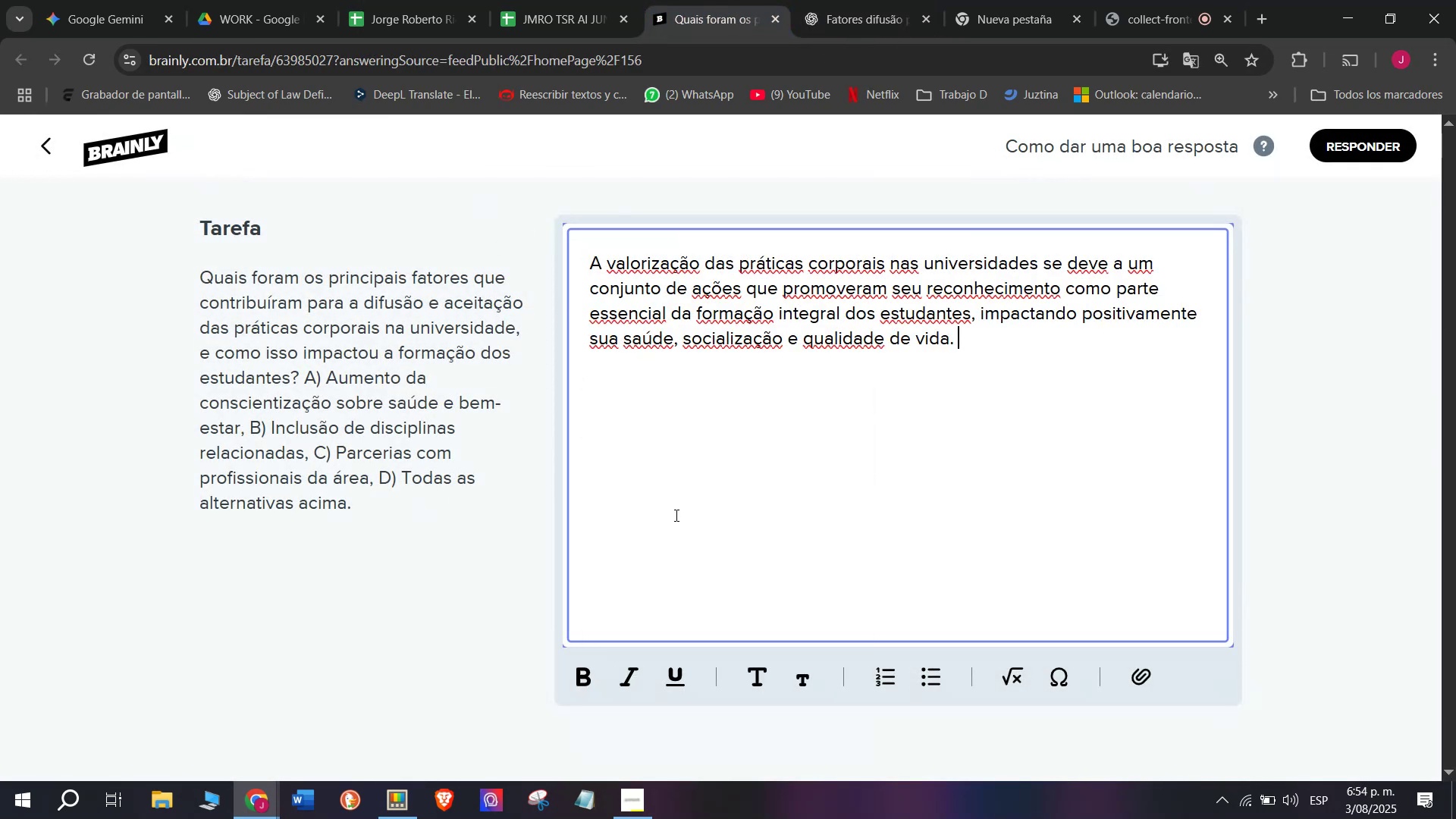 
key(Meta+V)
 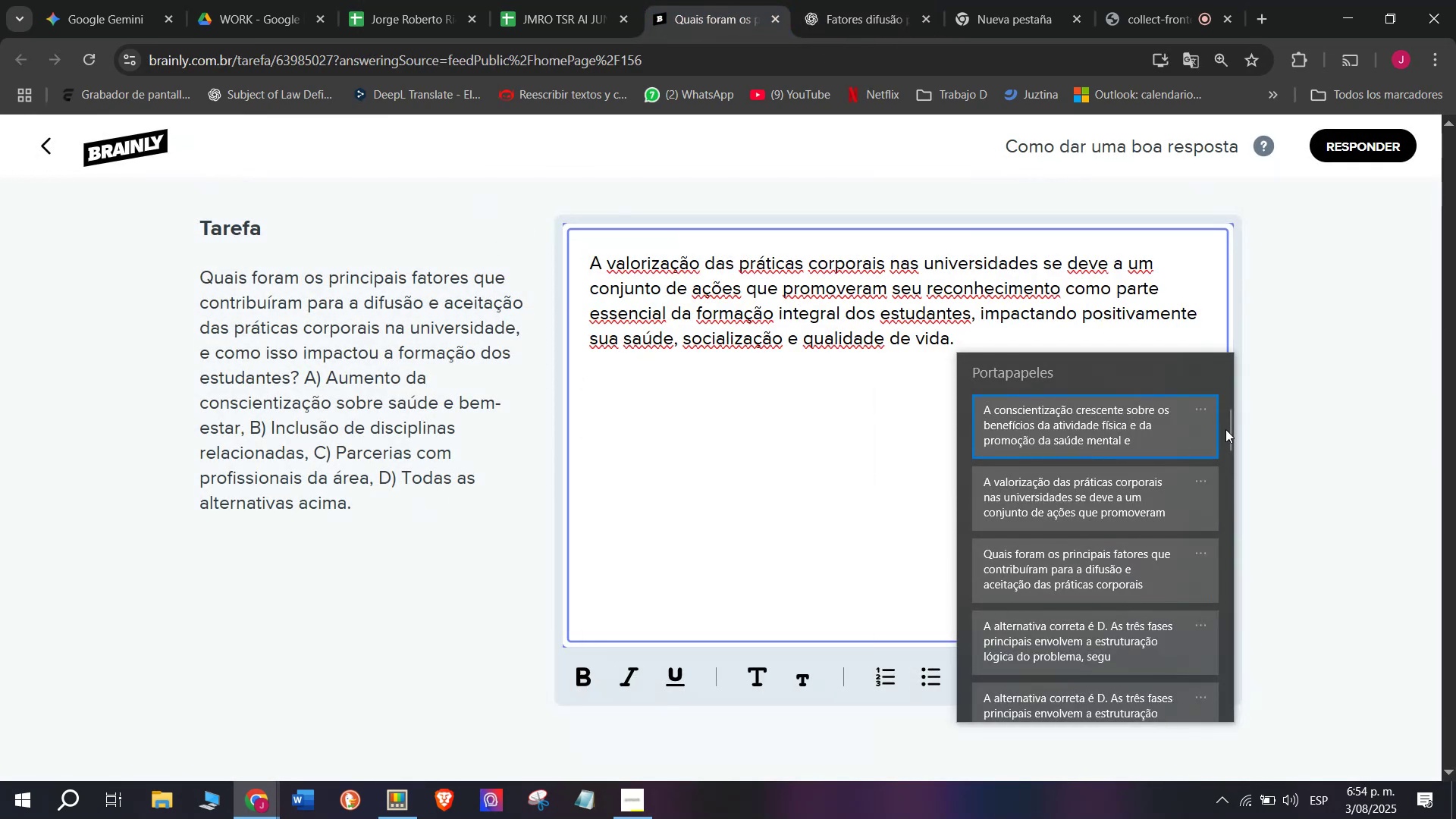 
left_click_drag(start_coordinate=[1226, 433], to_coordinate=[1213, 673])
 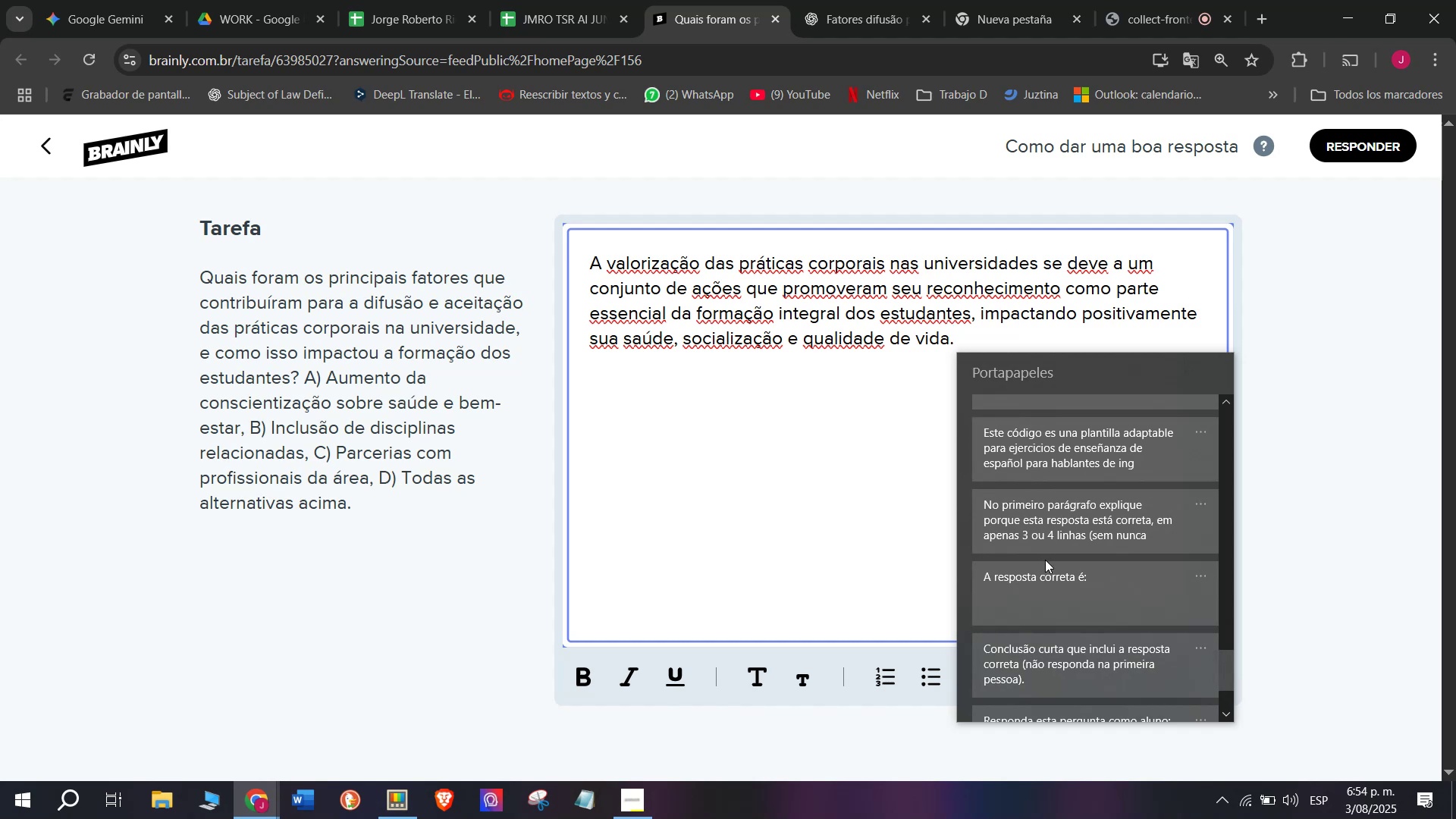 
double_click([1040, 572])
 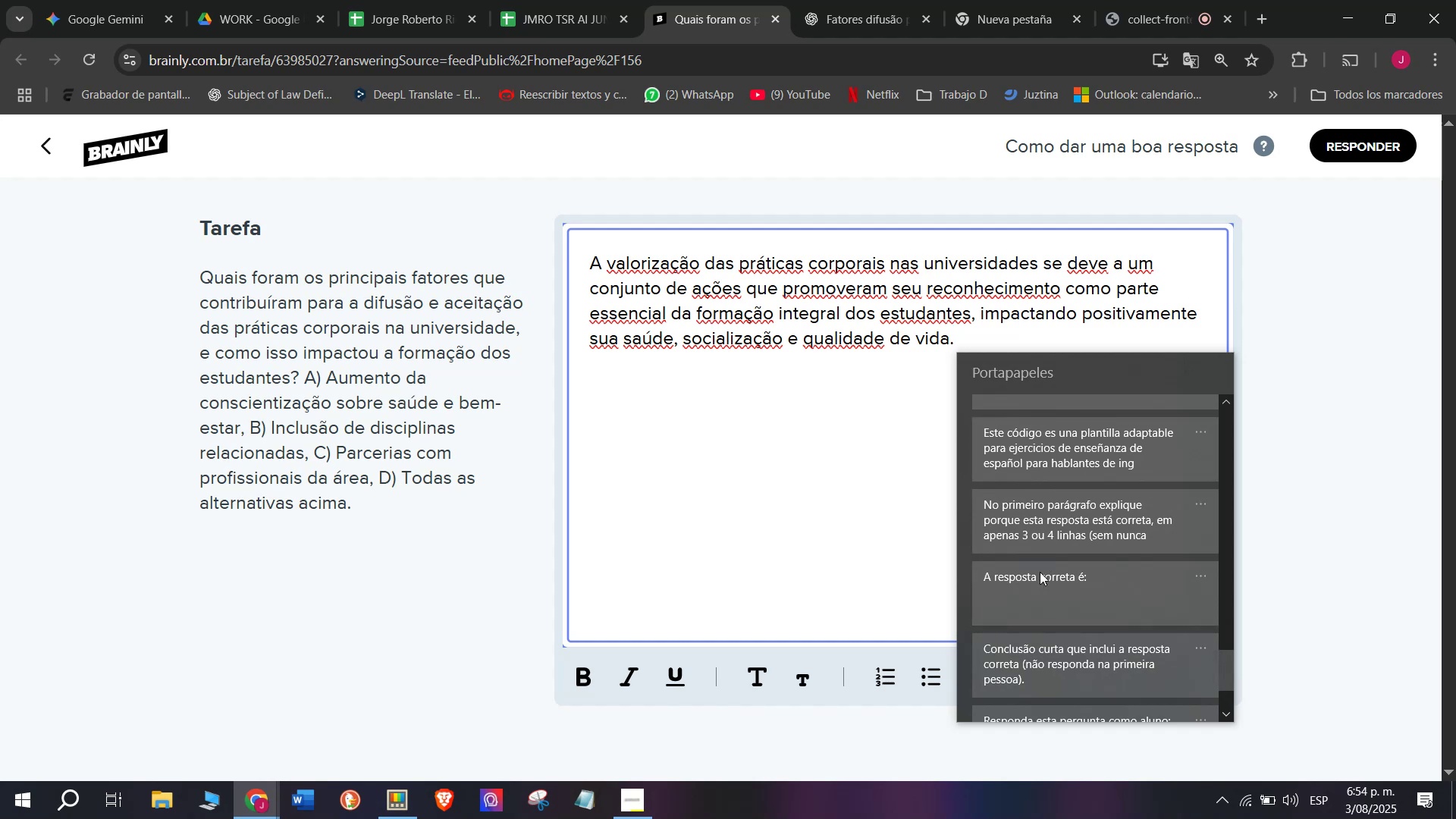 
key(Control+ControlLeft)
 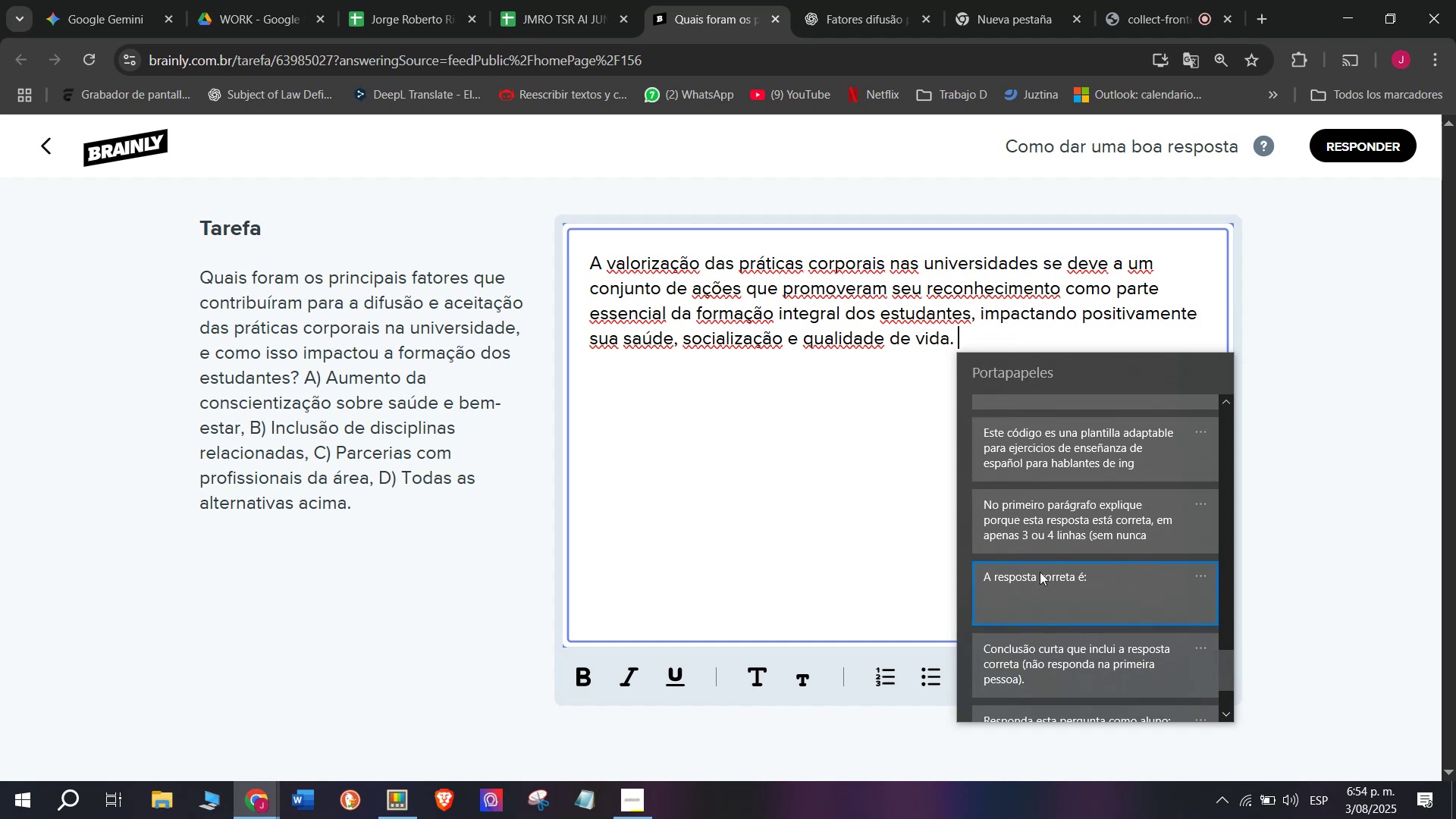 
key(Control+V)
 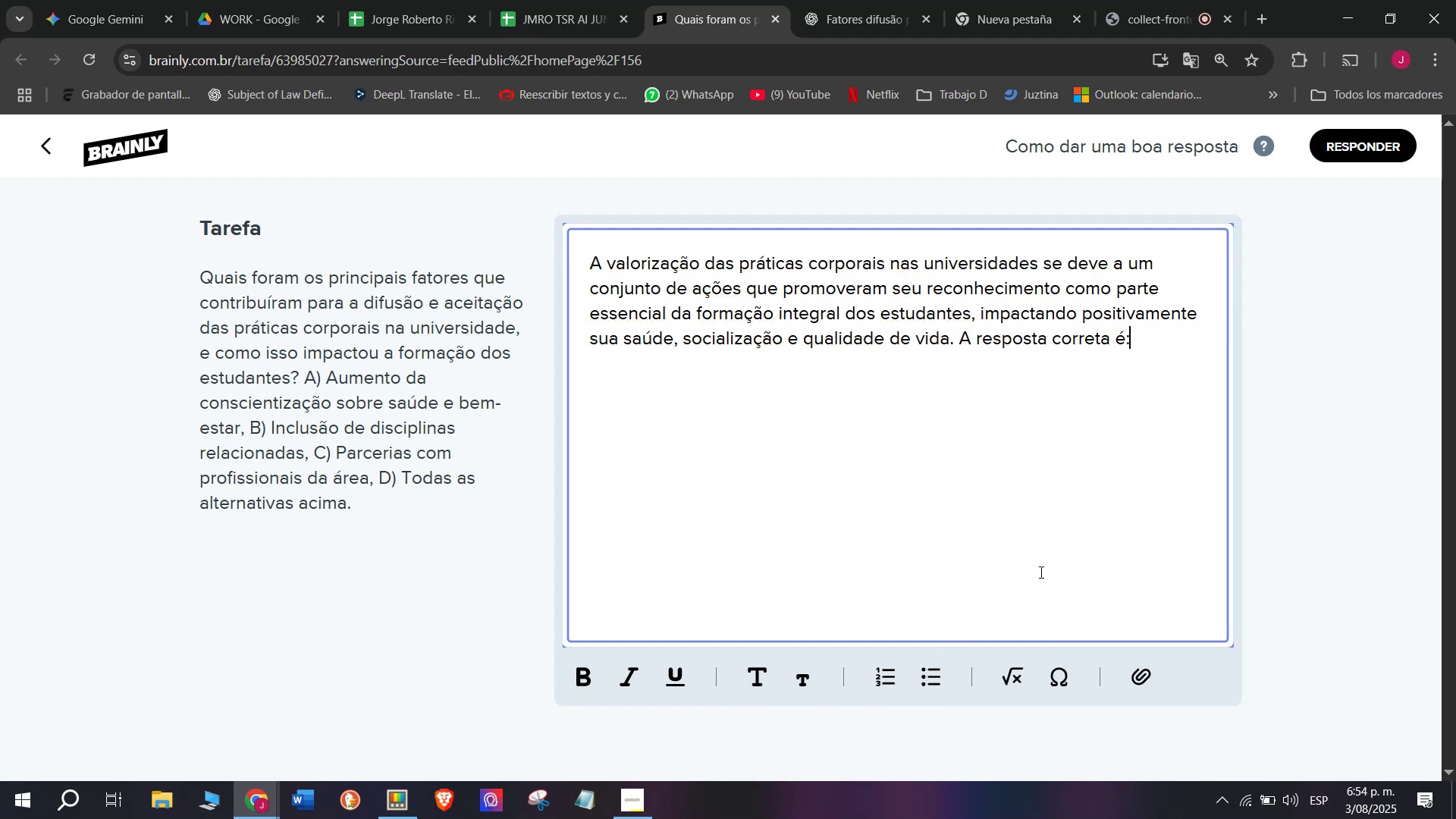 
key(Space)
 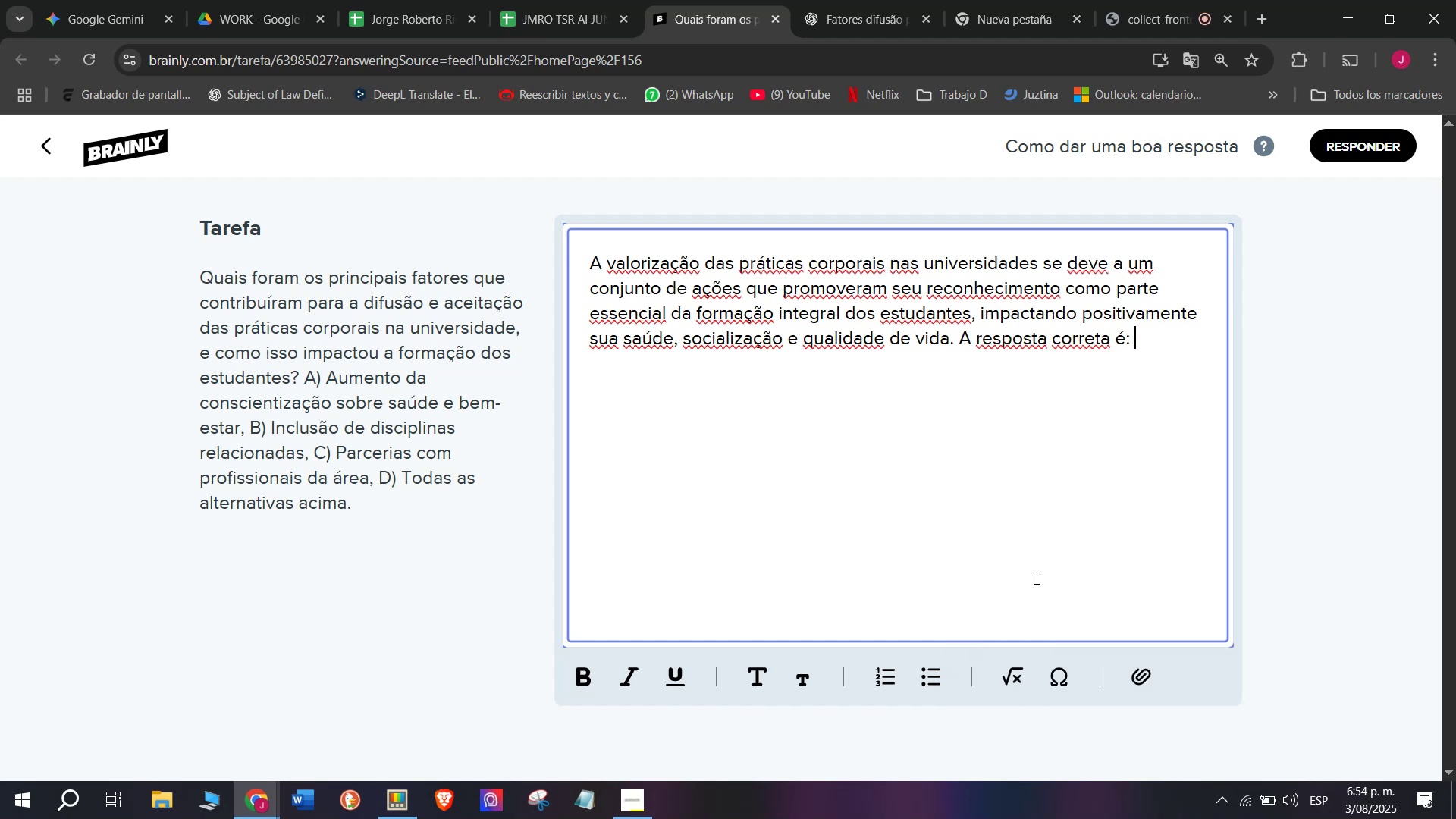 
key(Shift+D)
 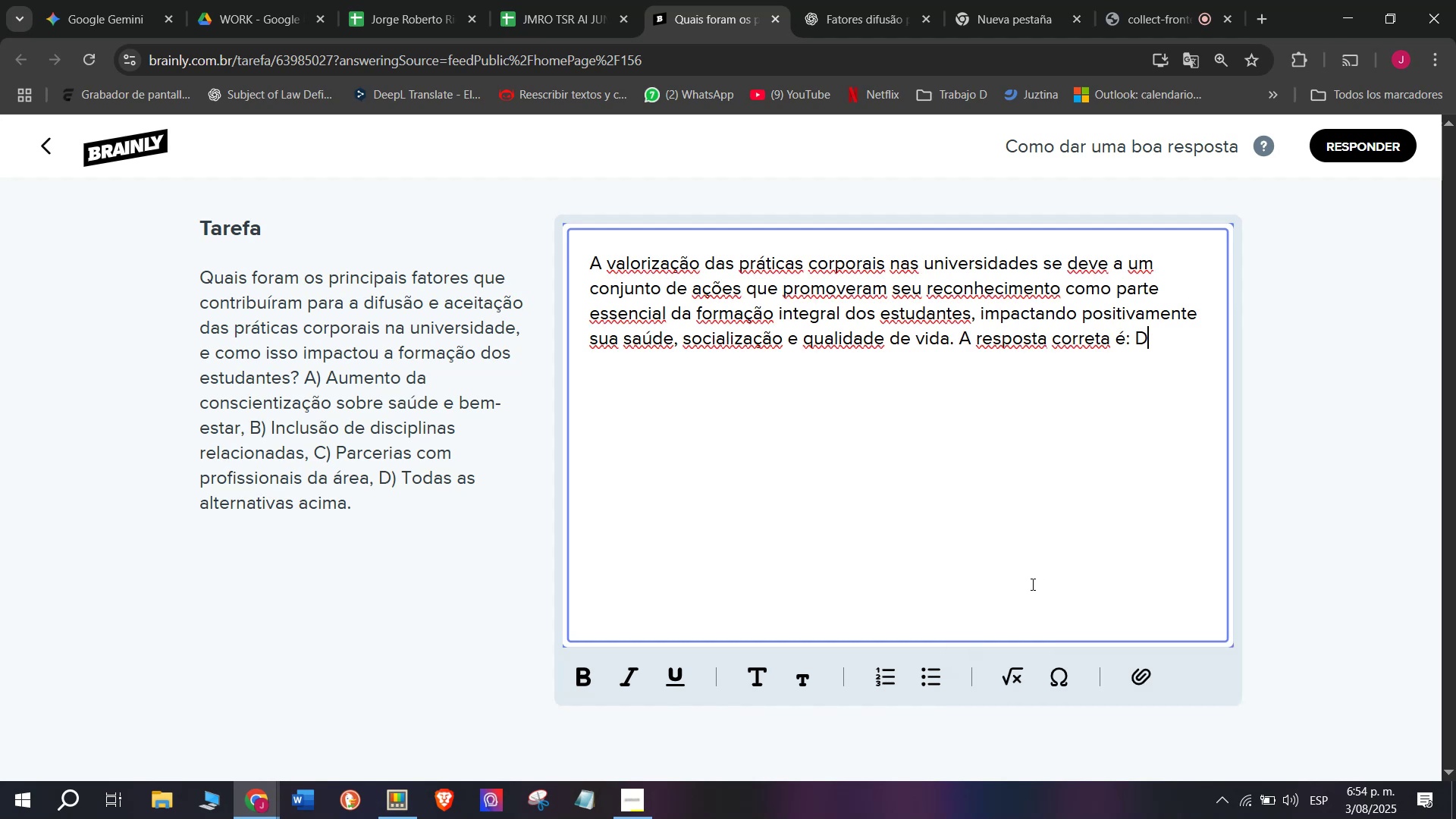 
key(Comma)
 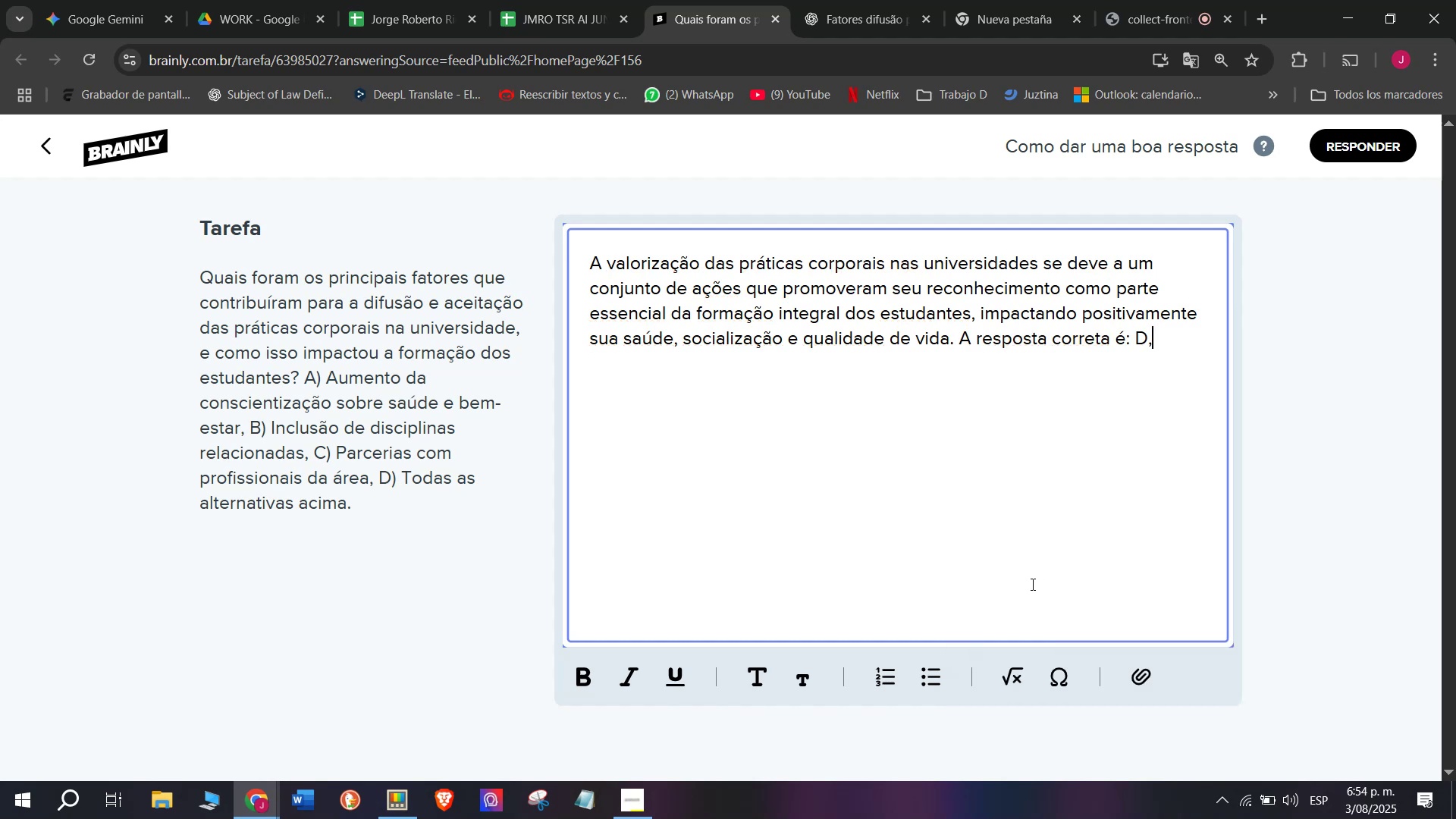 
key(Enter)
 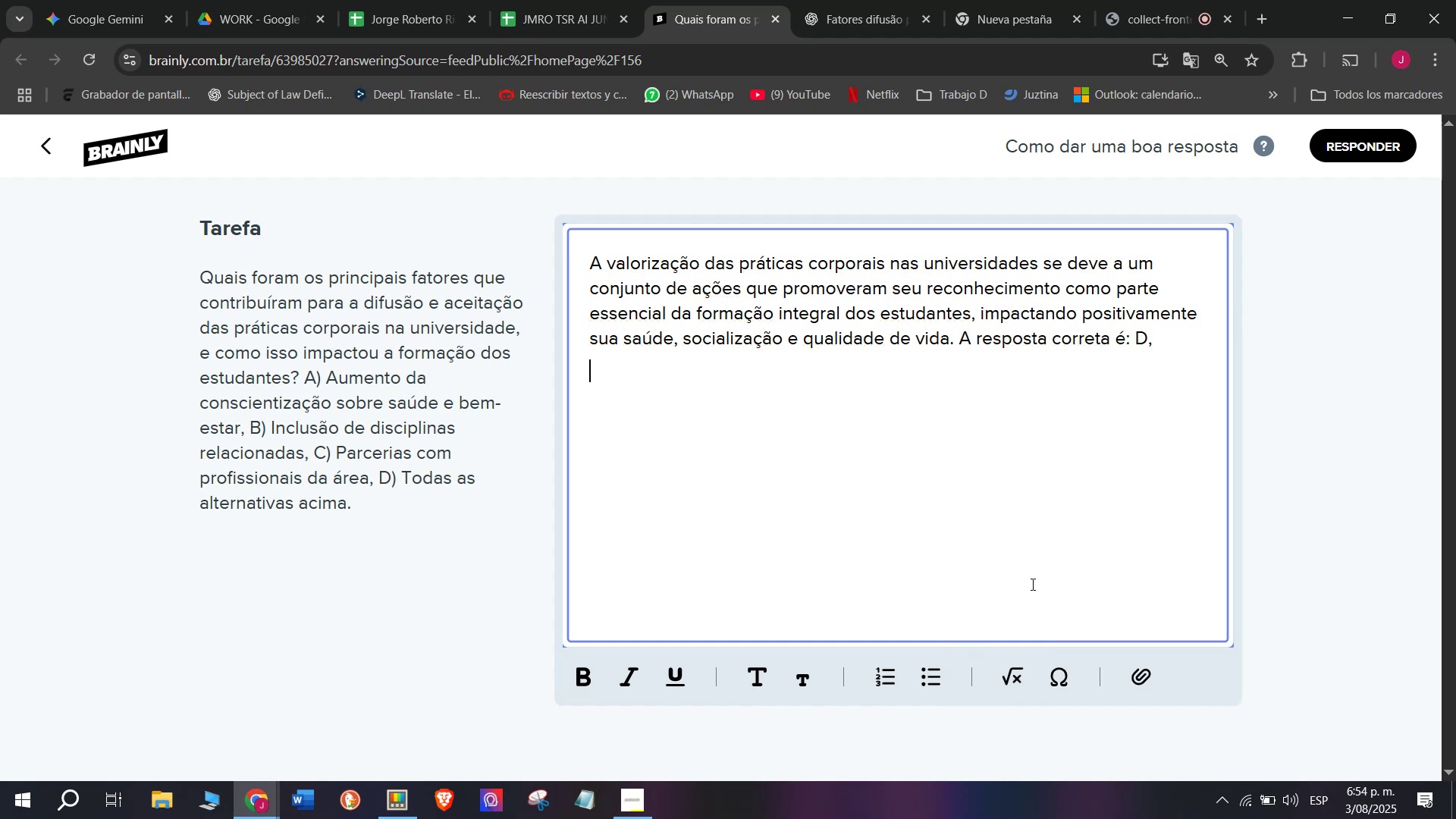 
key(Enter)
 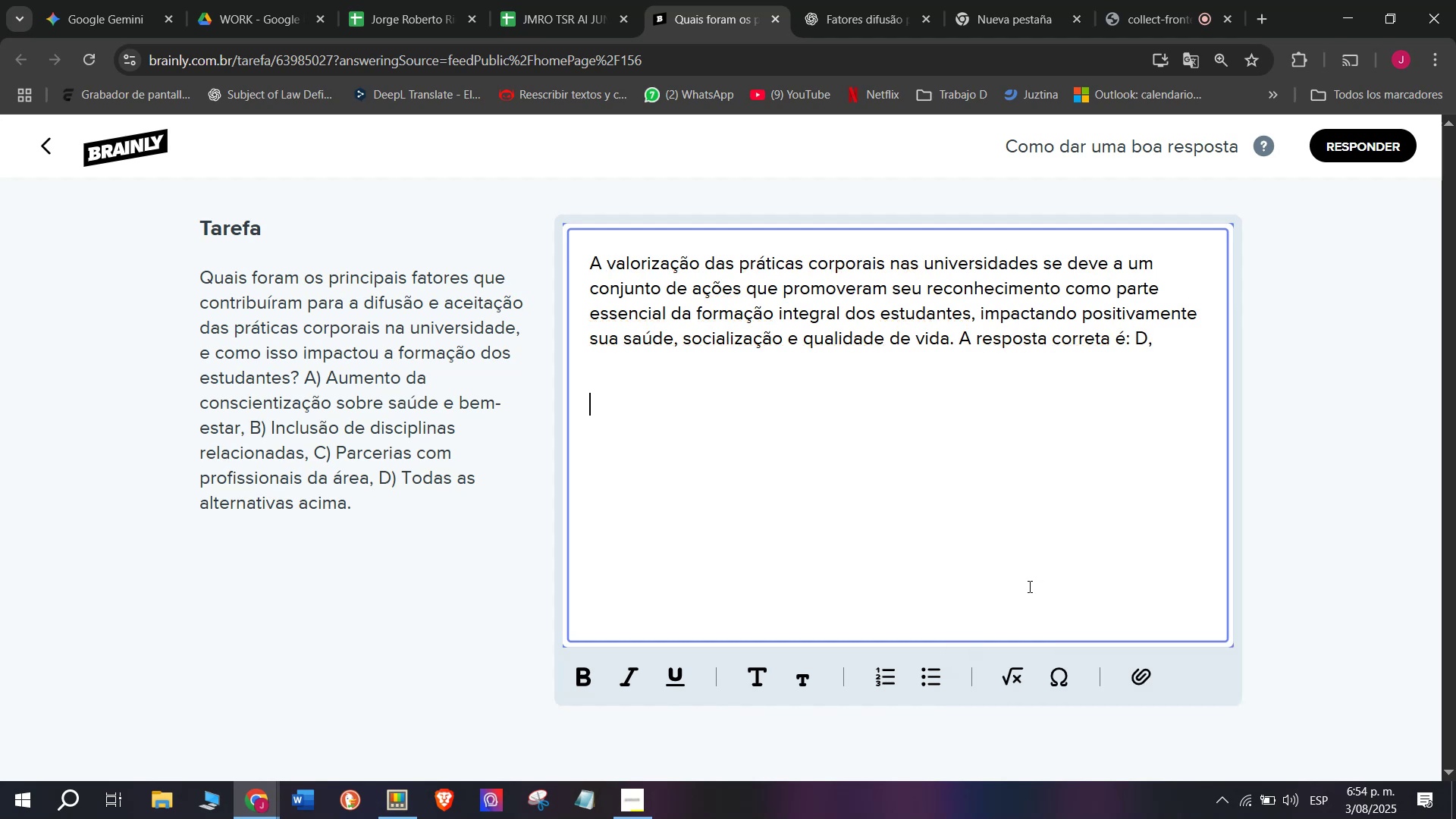 
key(Meta+V)
 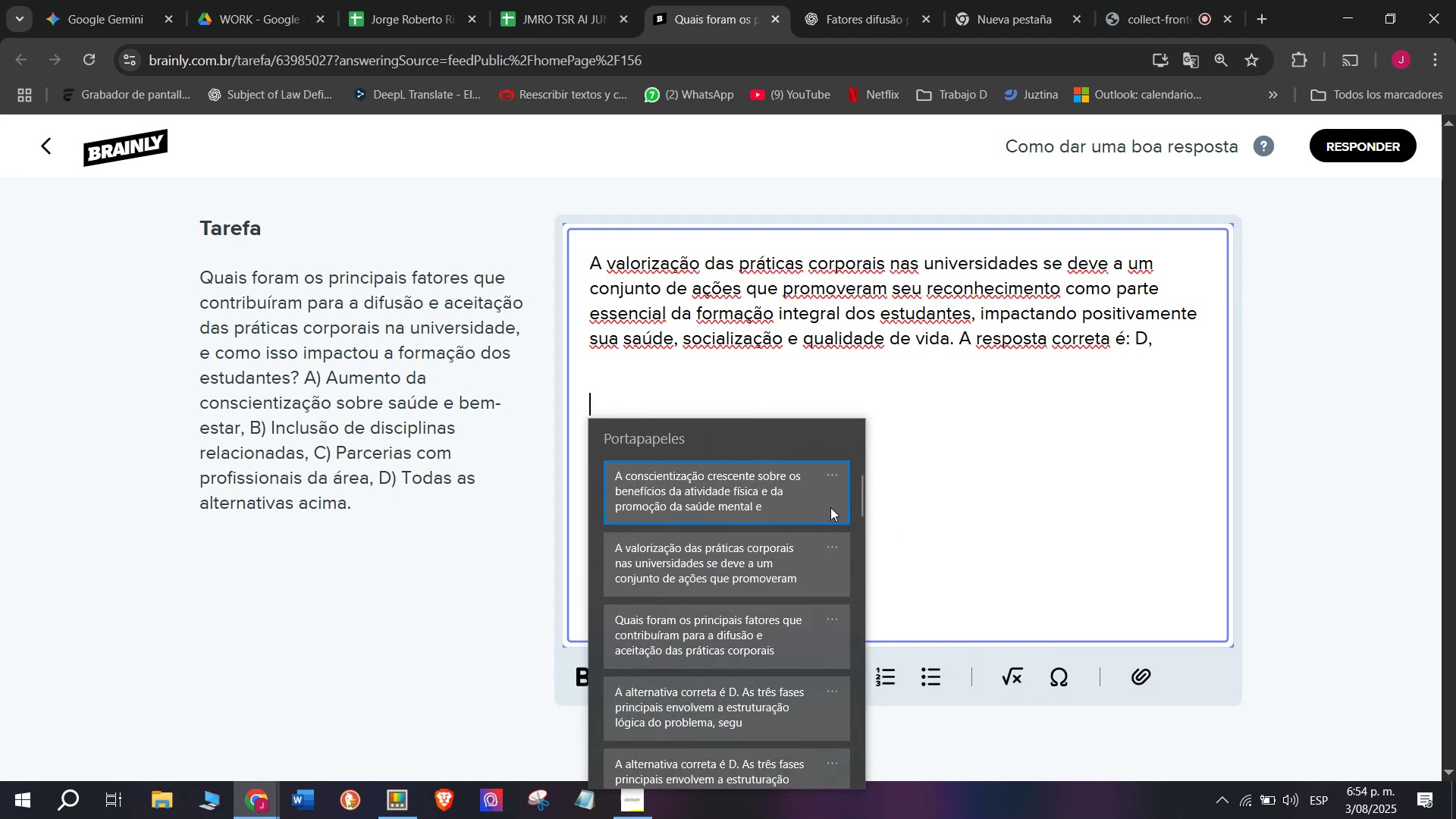 
key(Control+ControlLeft)
 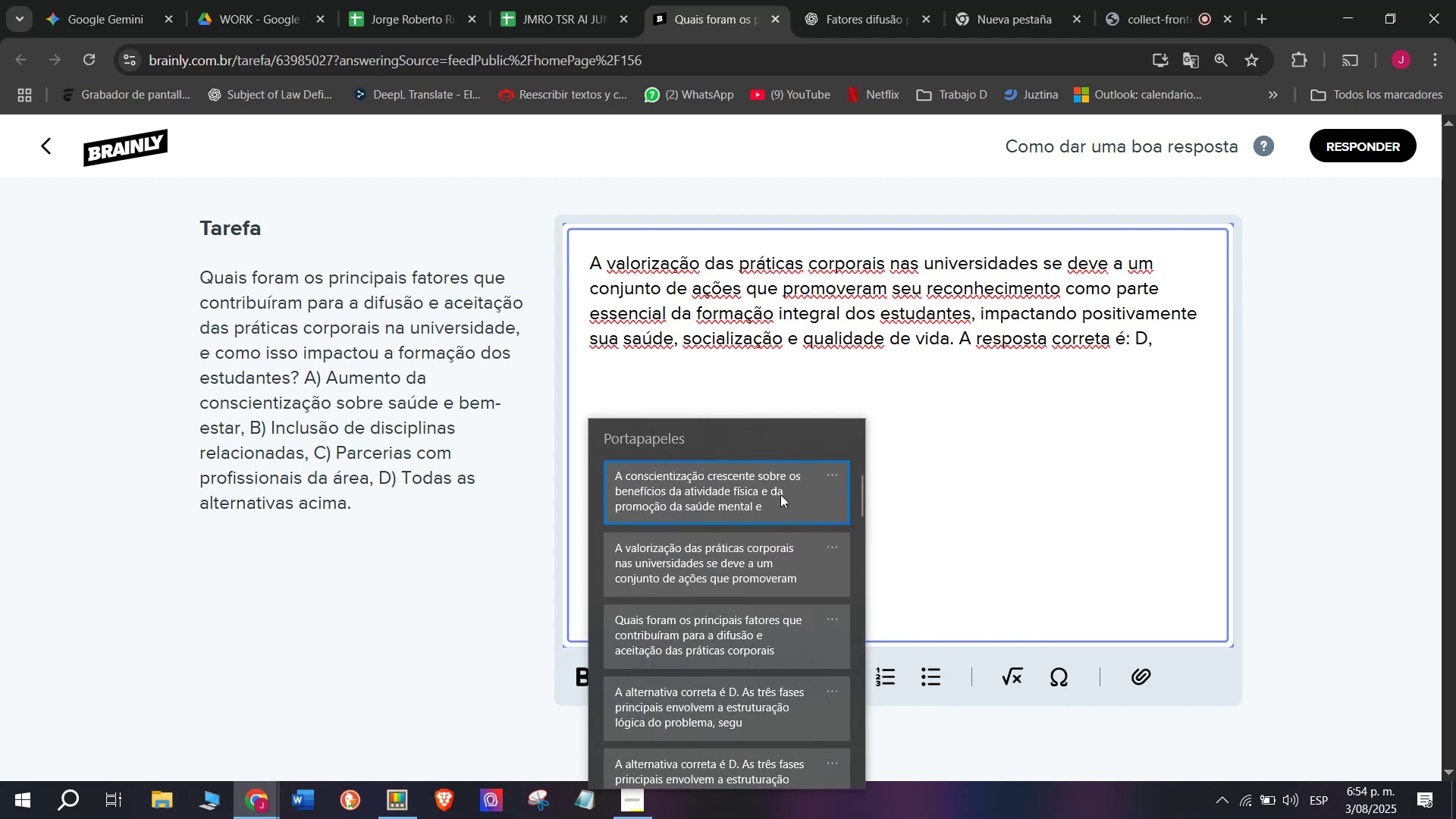 
key(Control+V)
 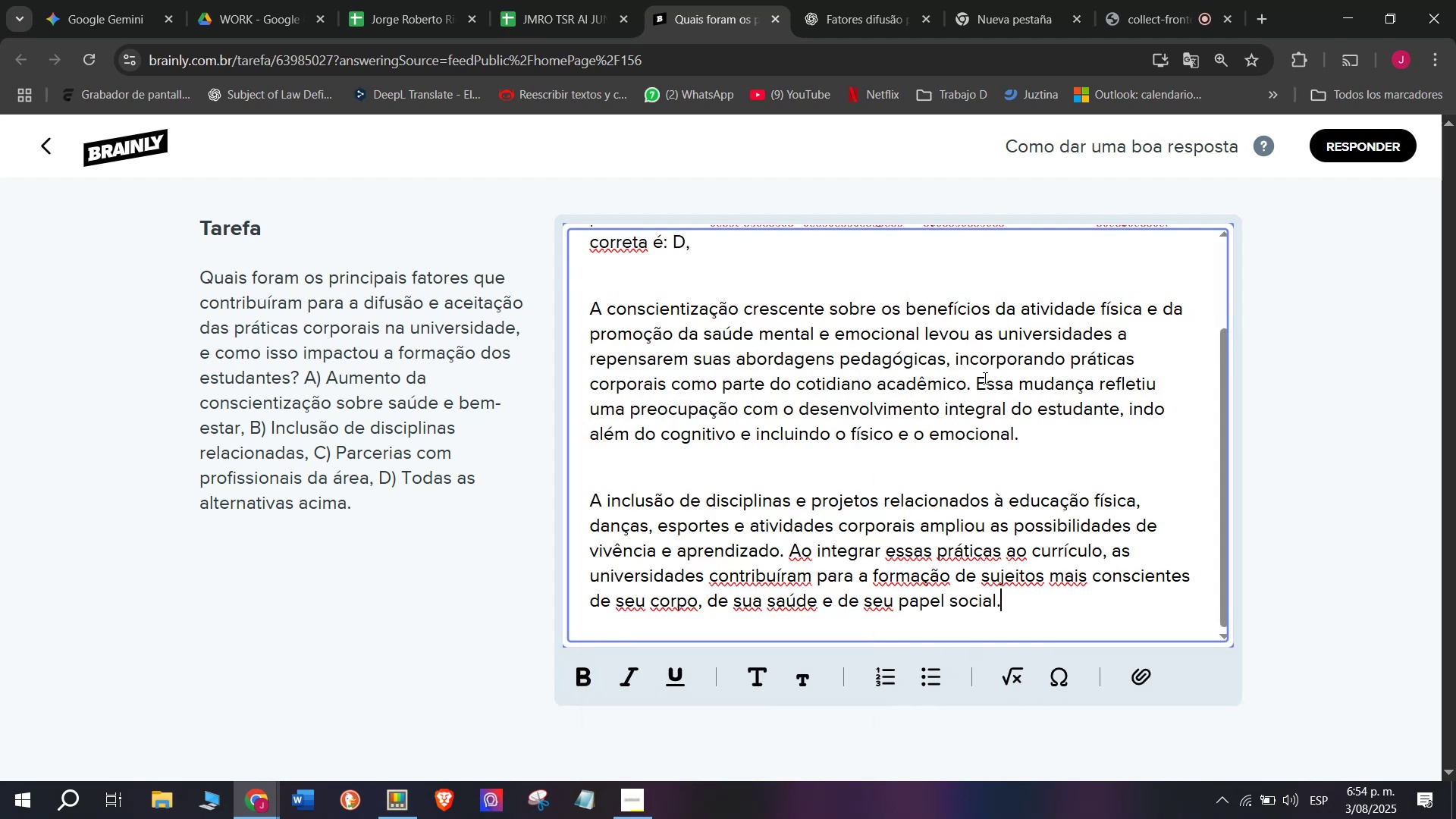 
left_click_drag(start_coordinate=[972, 379], to_coordinate=[1091, 438])
 